 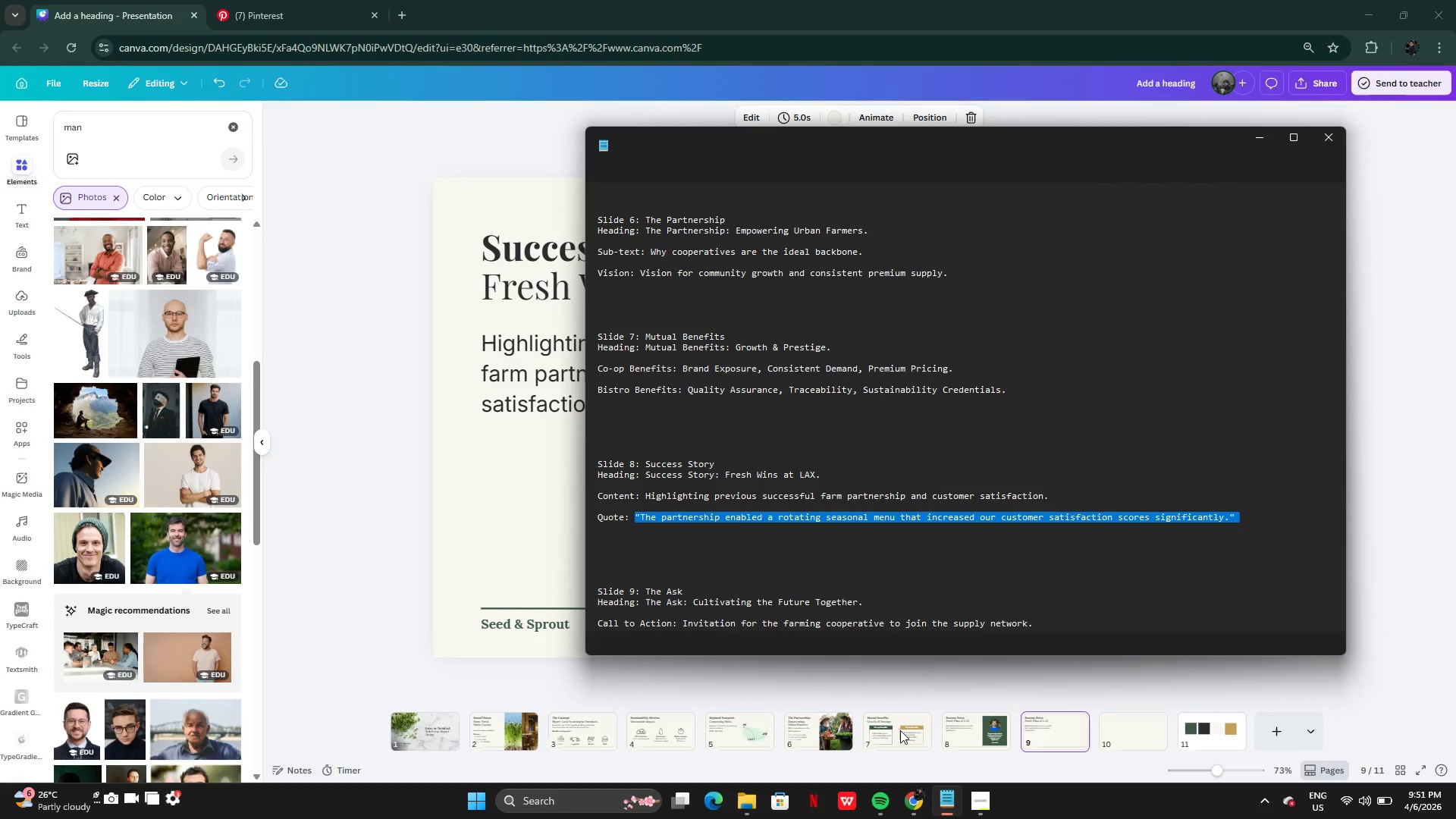 
scroll: coordinate [704, 568], scroll_direction: down, amount: 6.0
 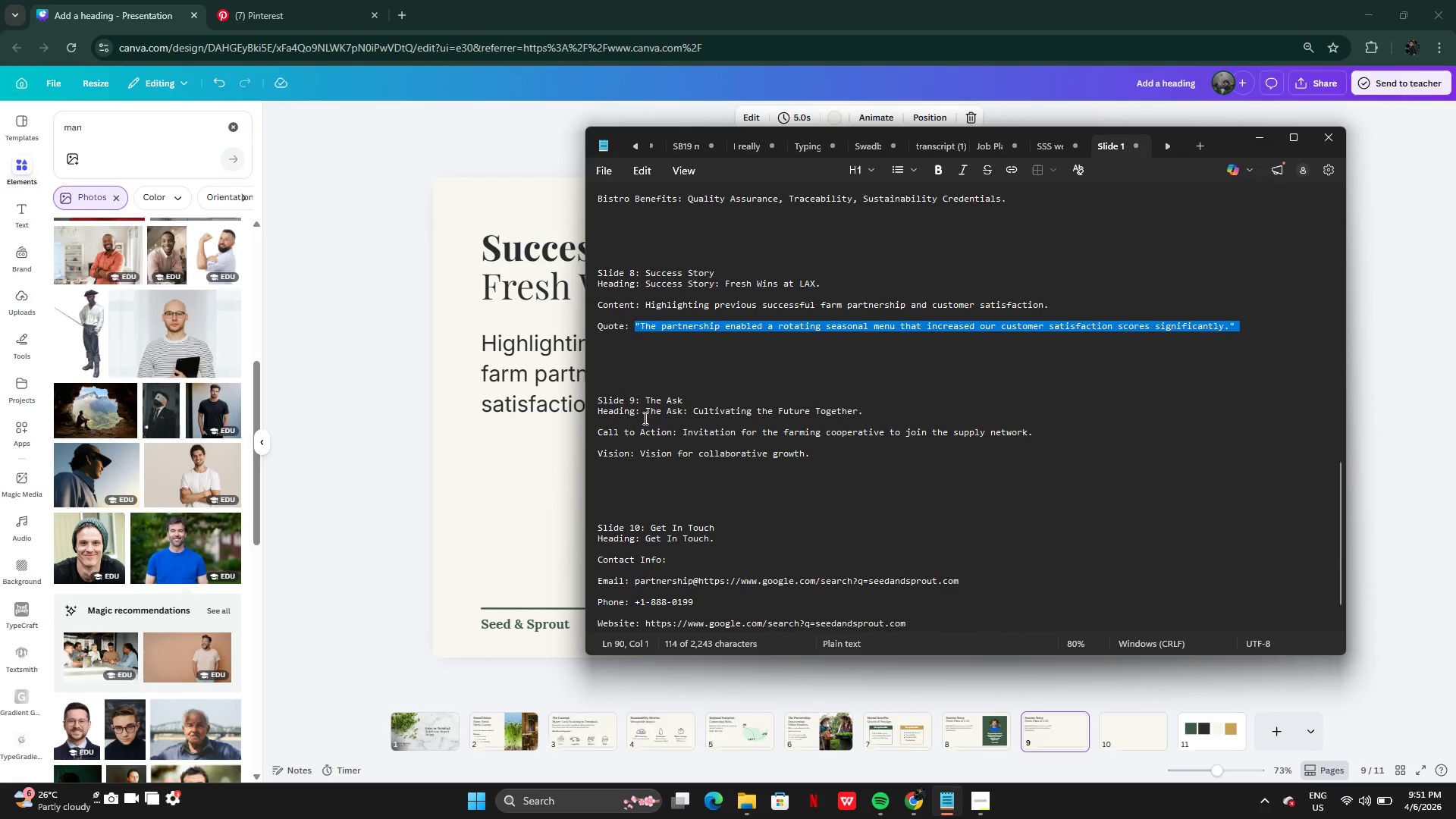 
left_click_drag(start_coordinate=[645, 414], to_coordinate=[885, 415])
 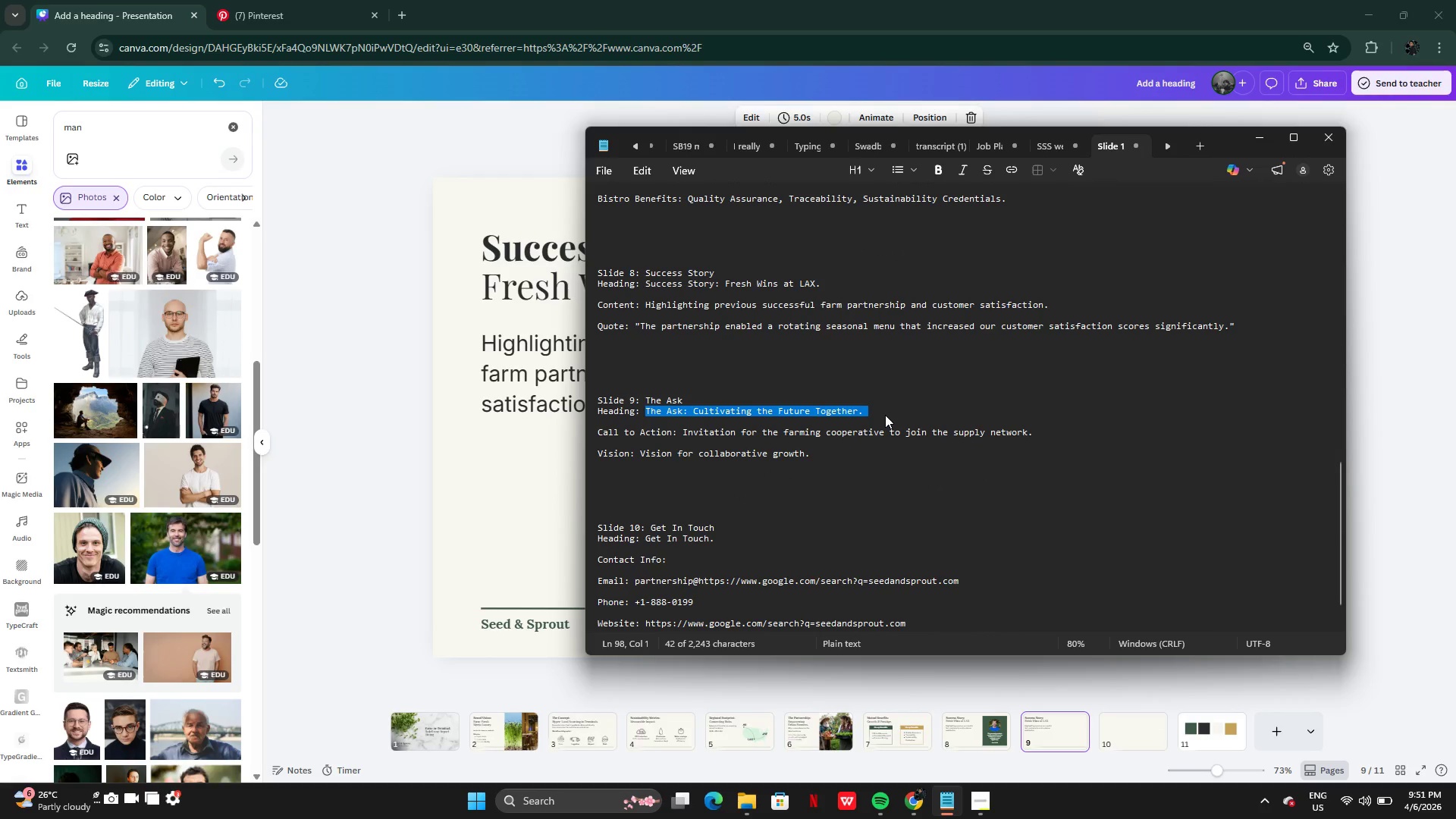 
key(Control+C)
 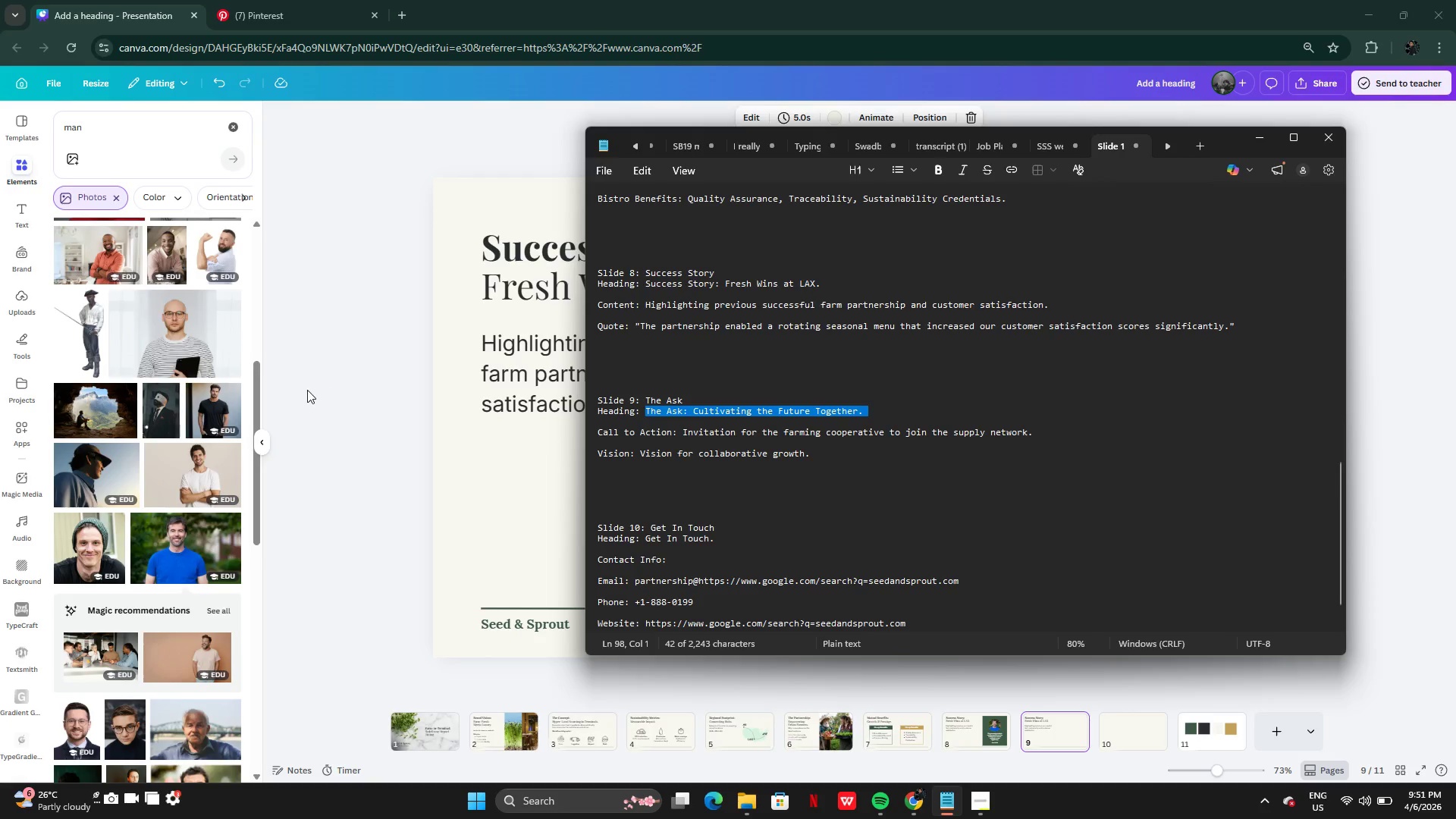 
left_click([307, 390])
 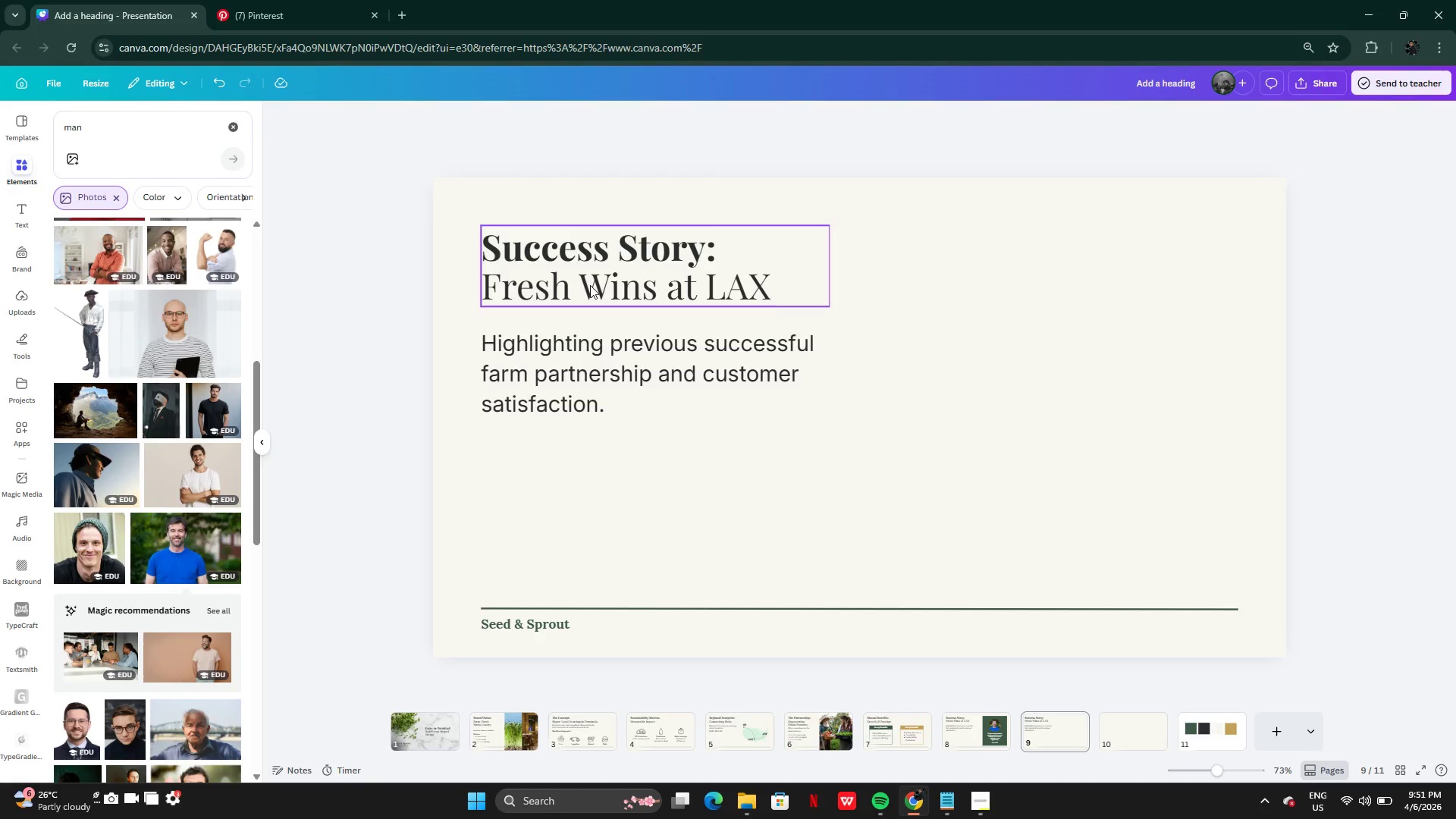 
double_click([590, 285])
 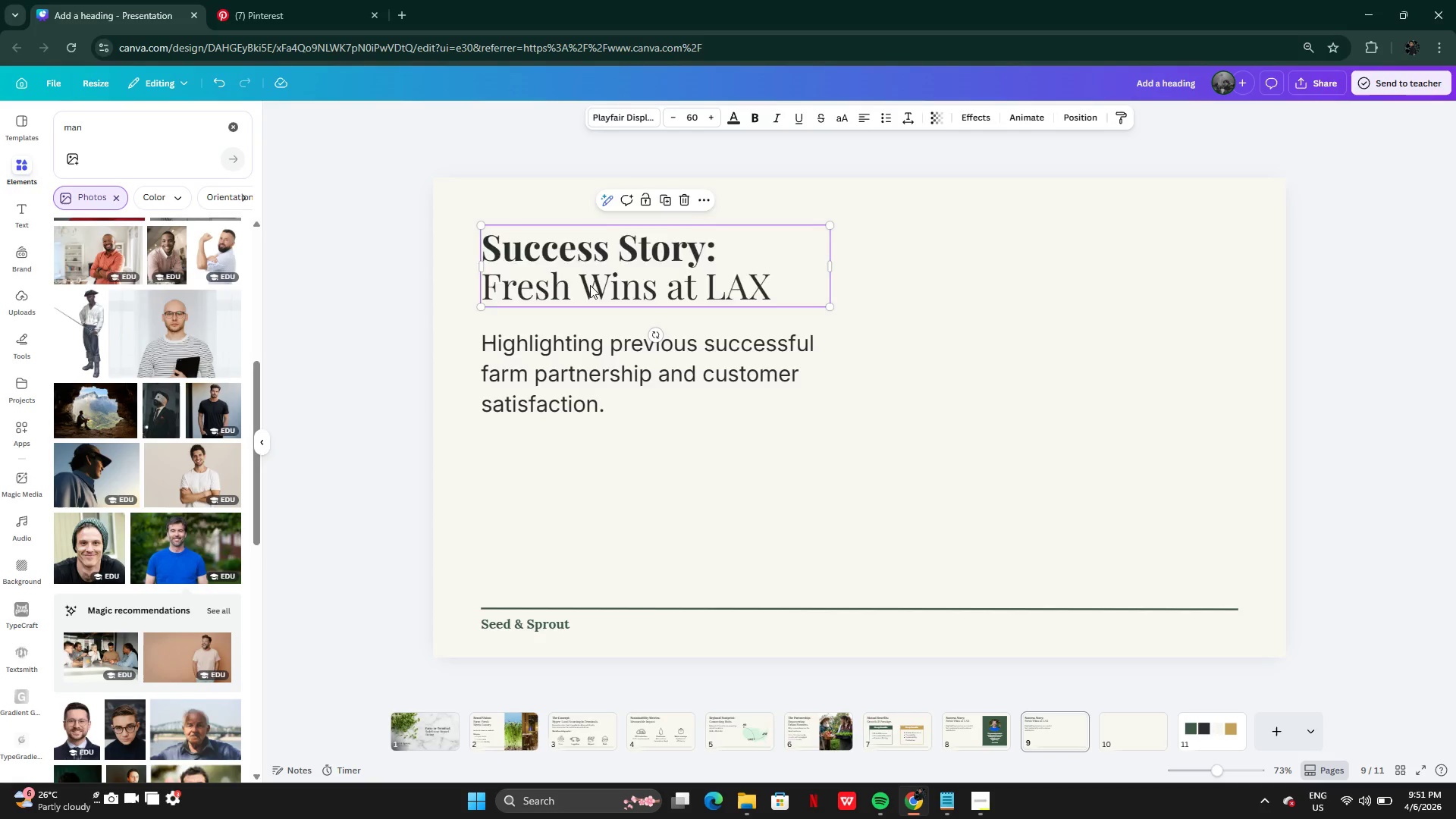 
key(Control+V)
 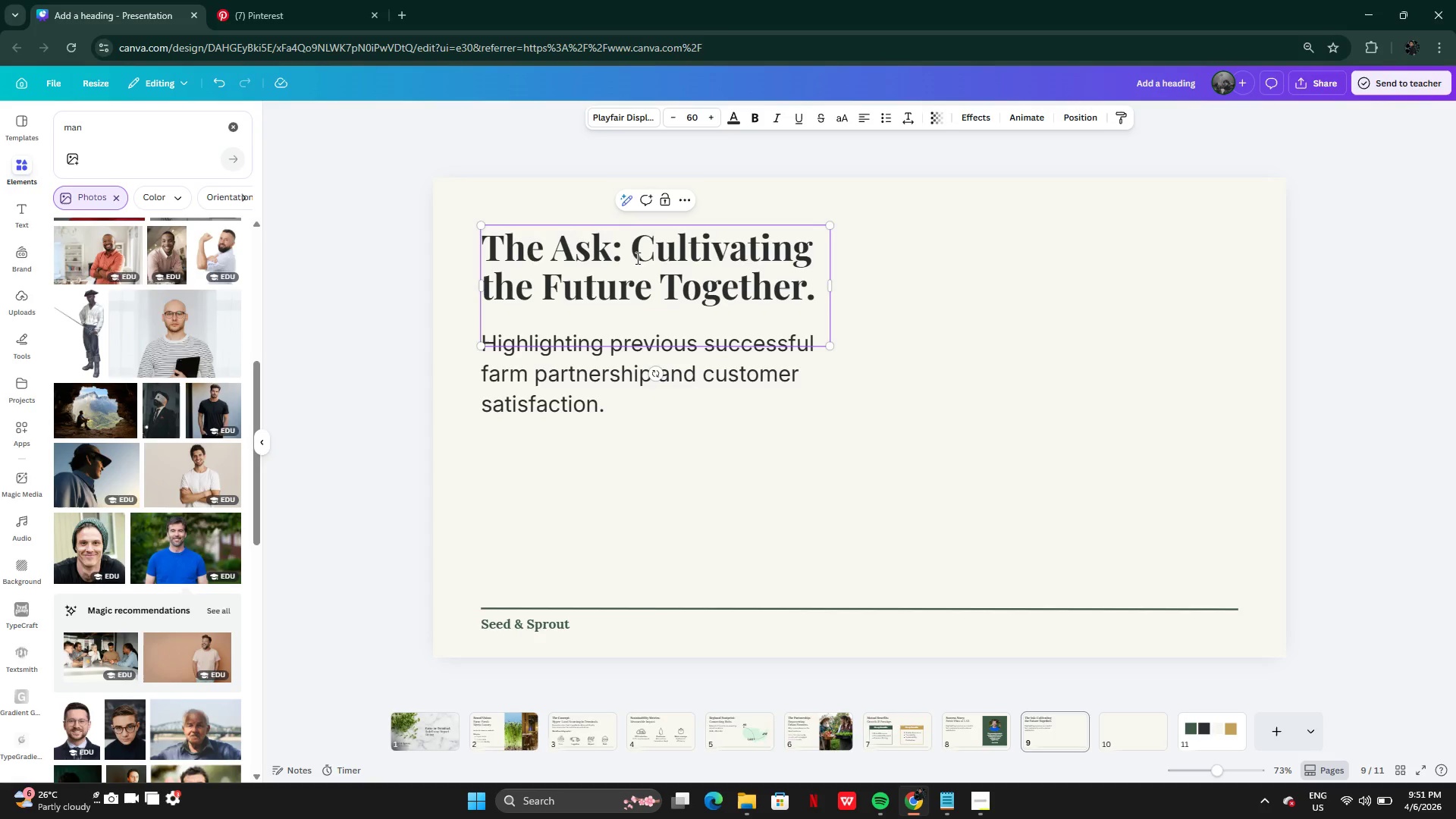 
left_click_drag(start_coordinate=[635, 256], to_coordinate=[817, 292])
 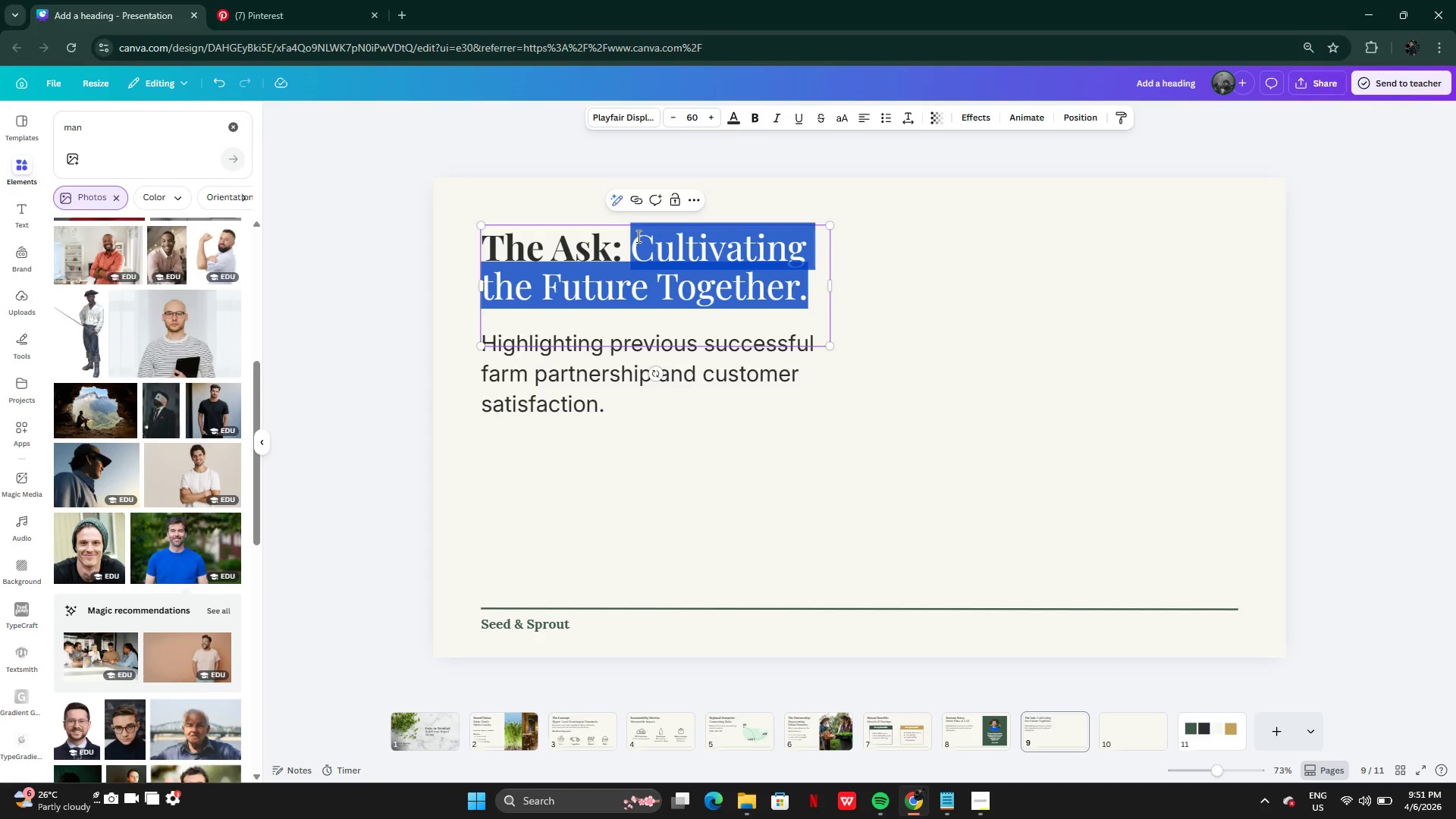 
left_click([625, 248])
 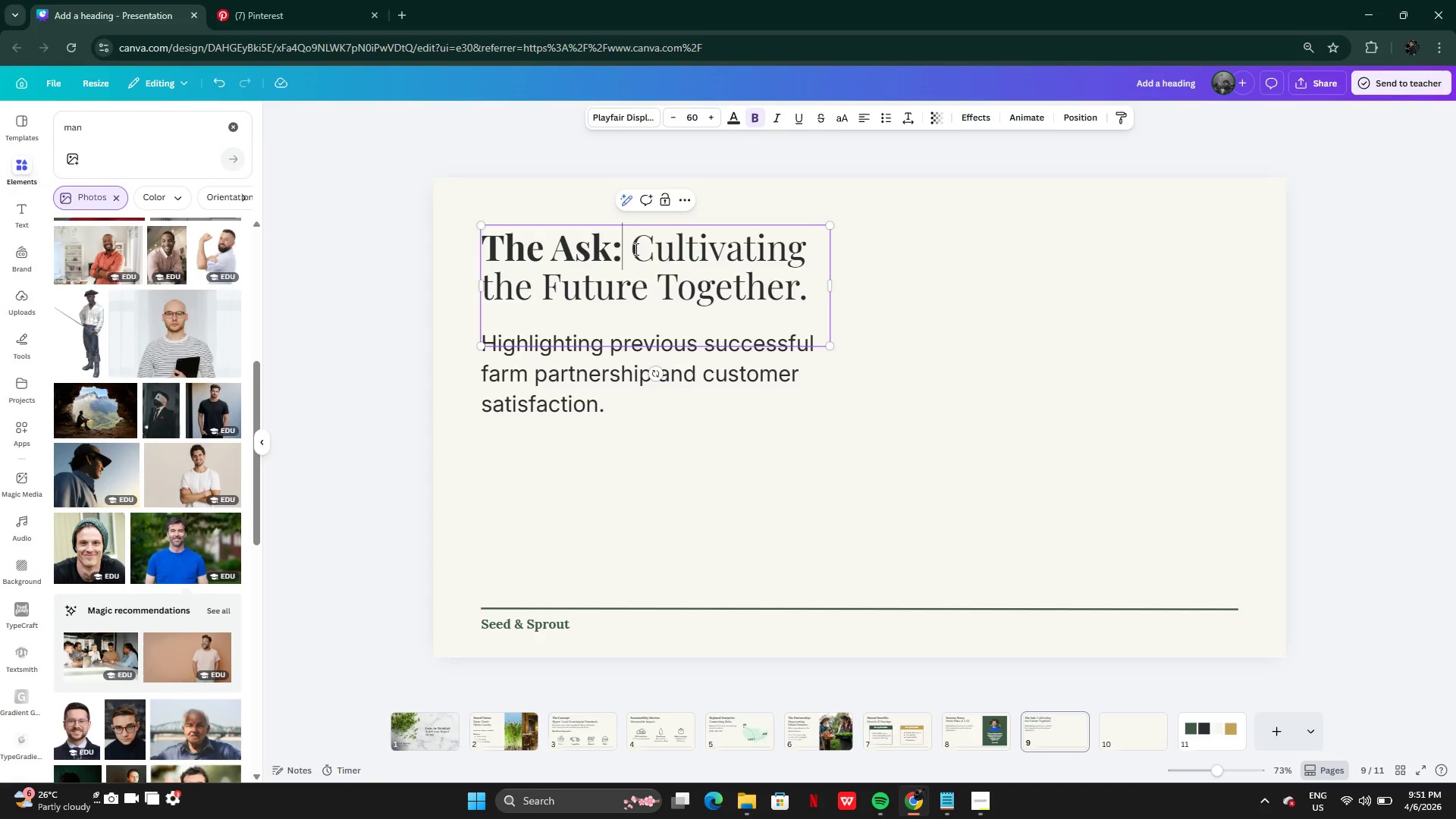 
left_click([635, 249])
 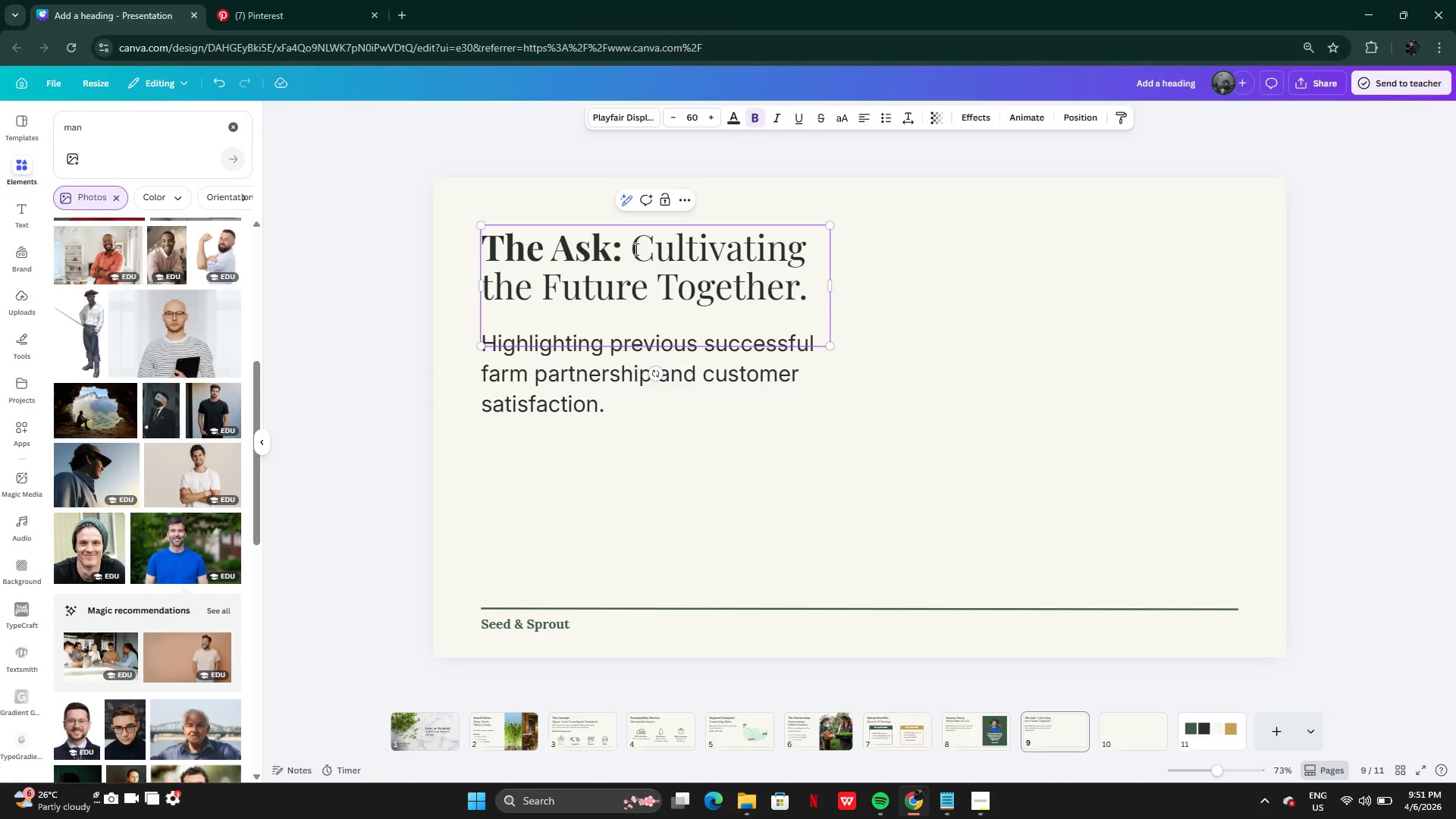 
key(Enter)
 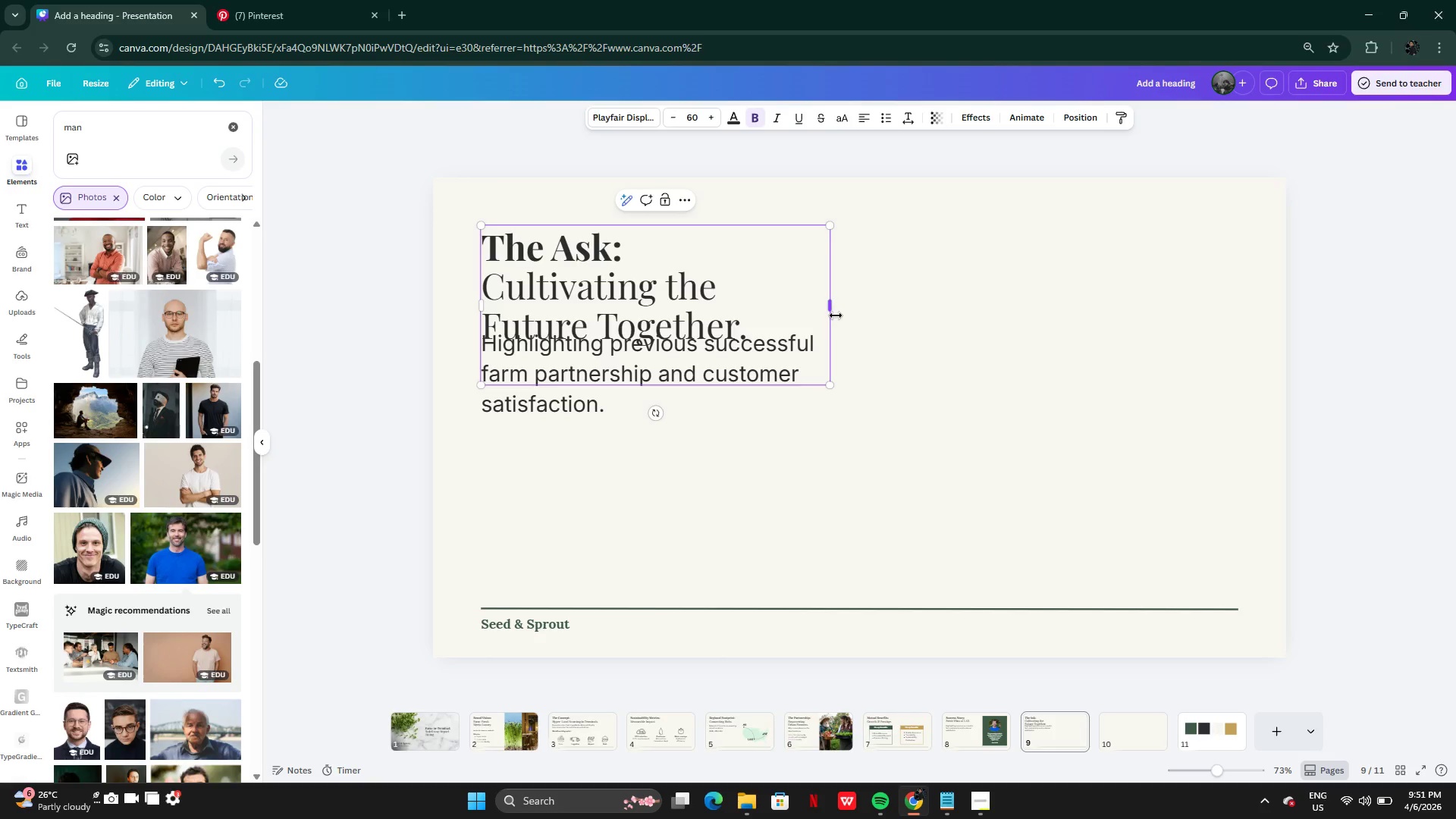 
left_click_drag(start_coordinate=[836, 315], to_coordinate=[755, 307])
 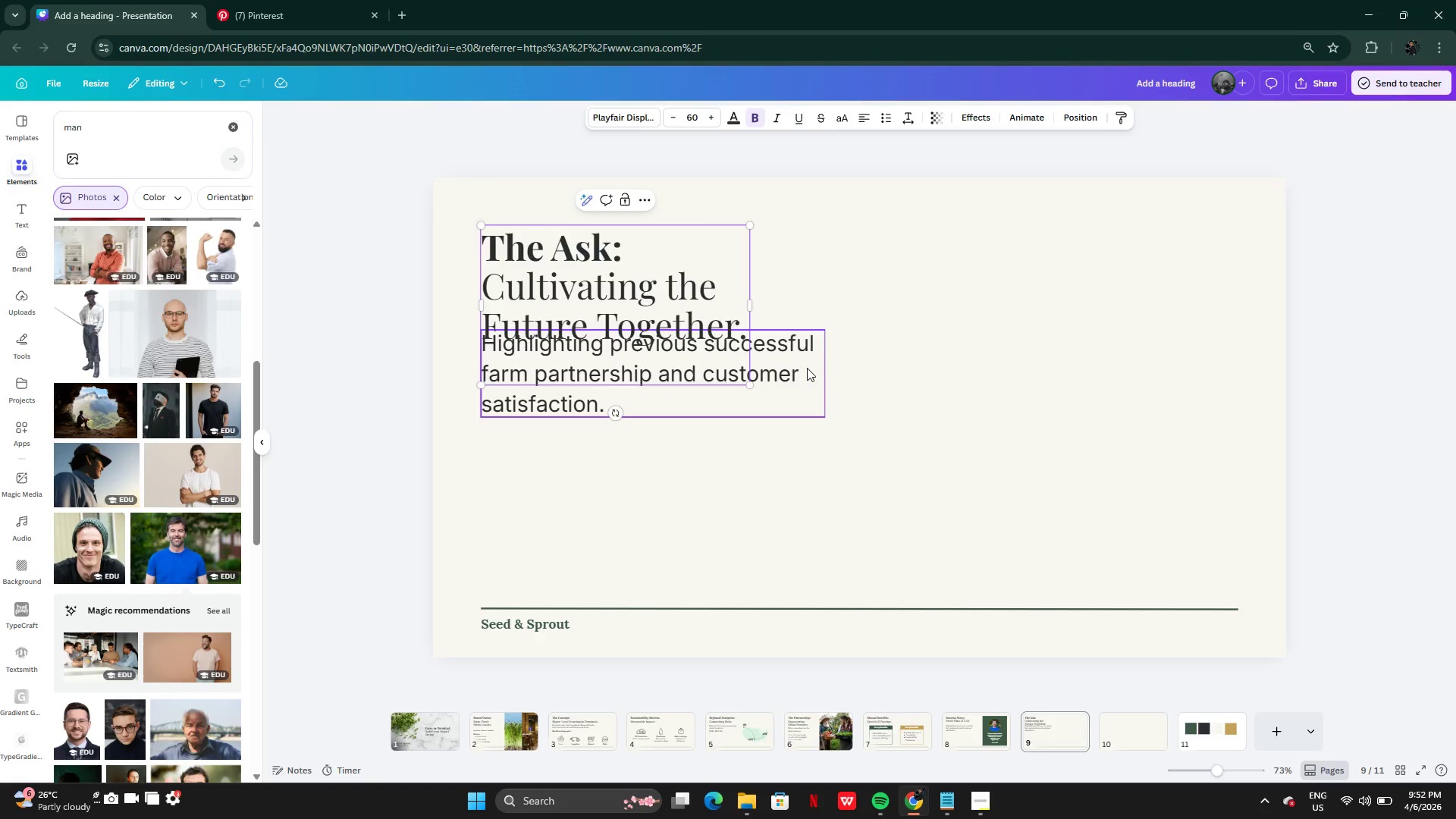 
left_click([807, 368])
 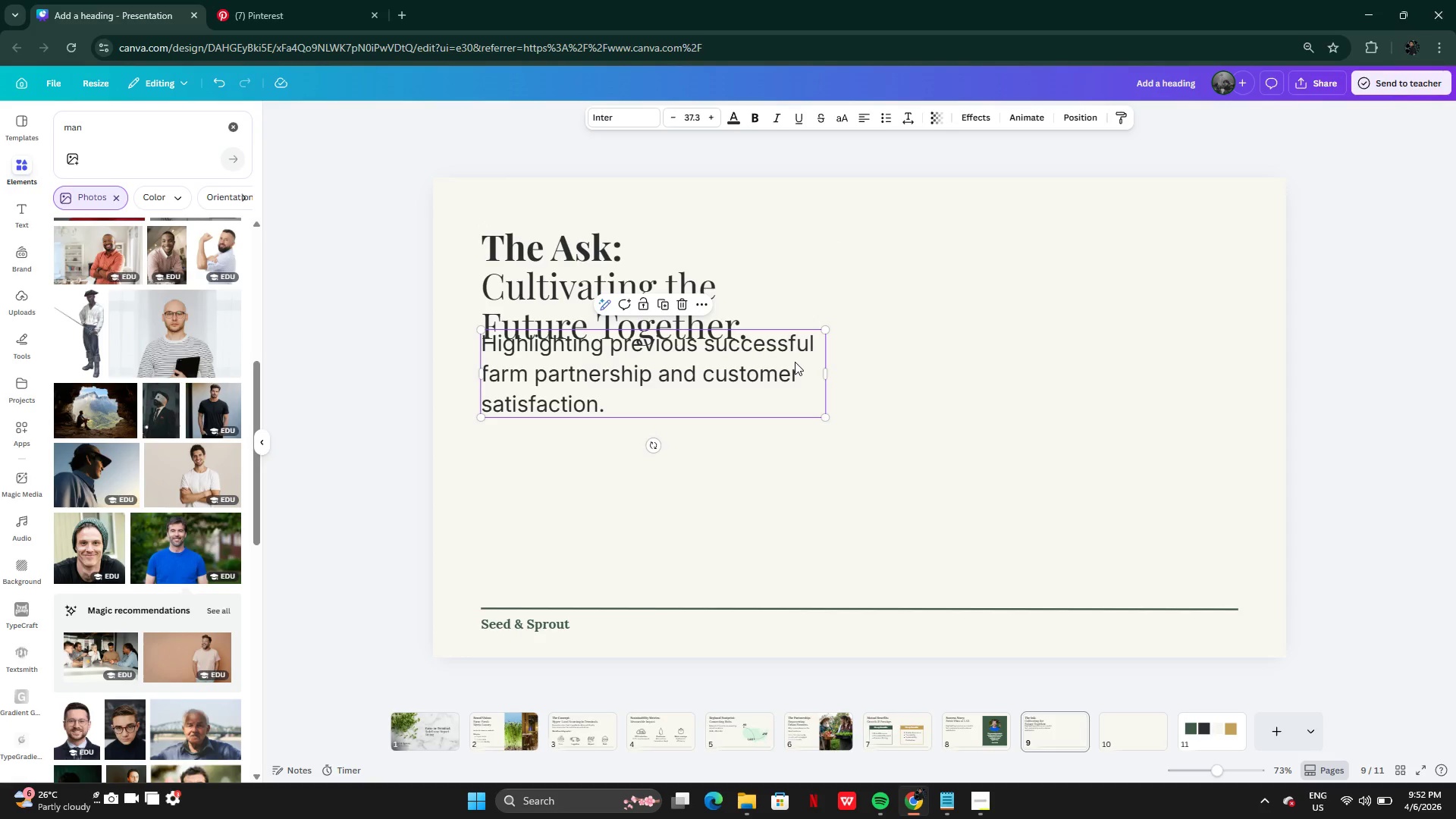 
left_click_drag(start_coordinate=[795, 362], to_coordinate=[798, 386])
 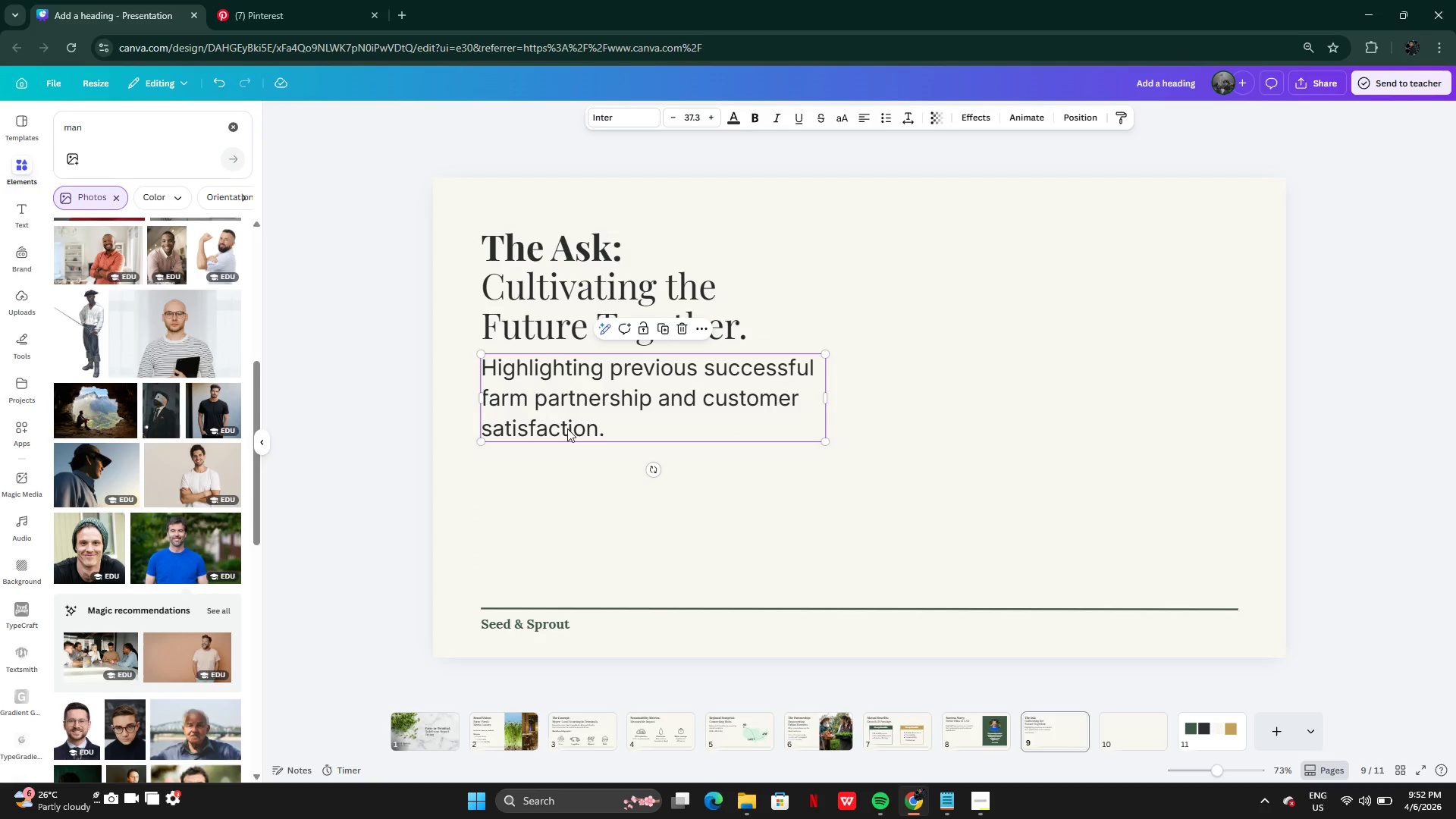 
left_click_drag(start_coordinate=[622, 401], to_coordinate=[623, 407])
 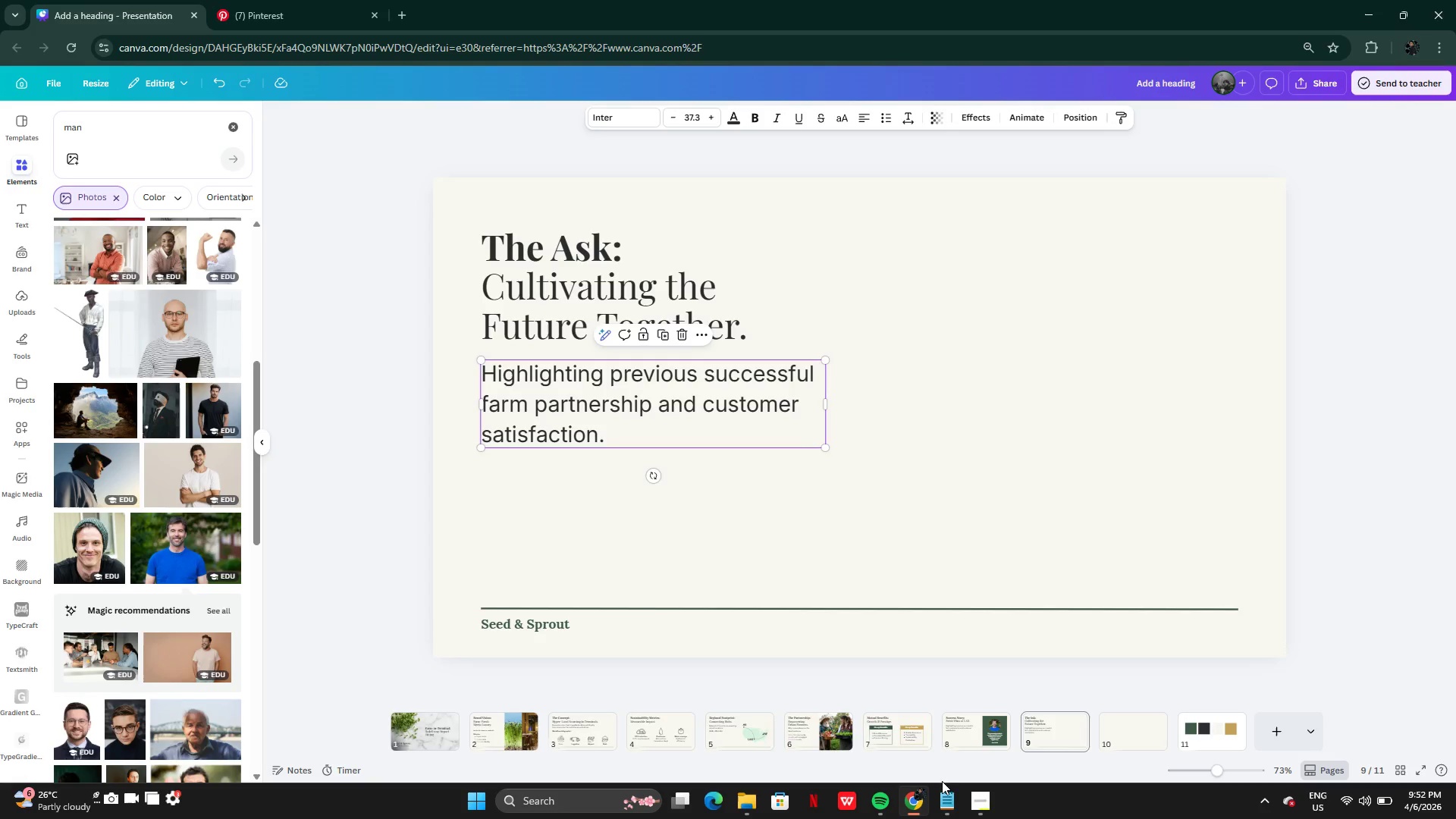 
left_click([953, 799])
 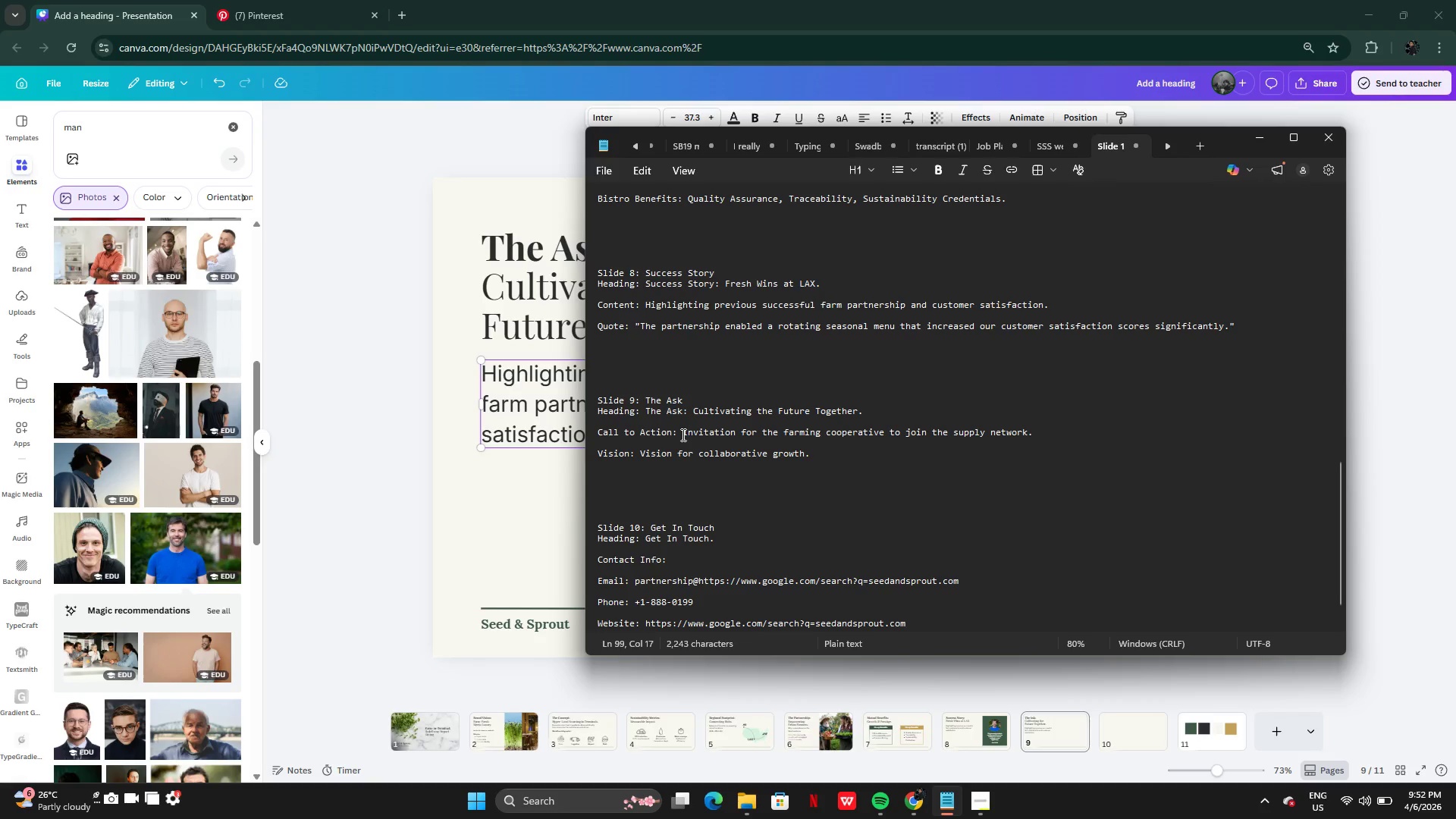 
left_click([682, 435])
 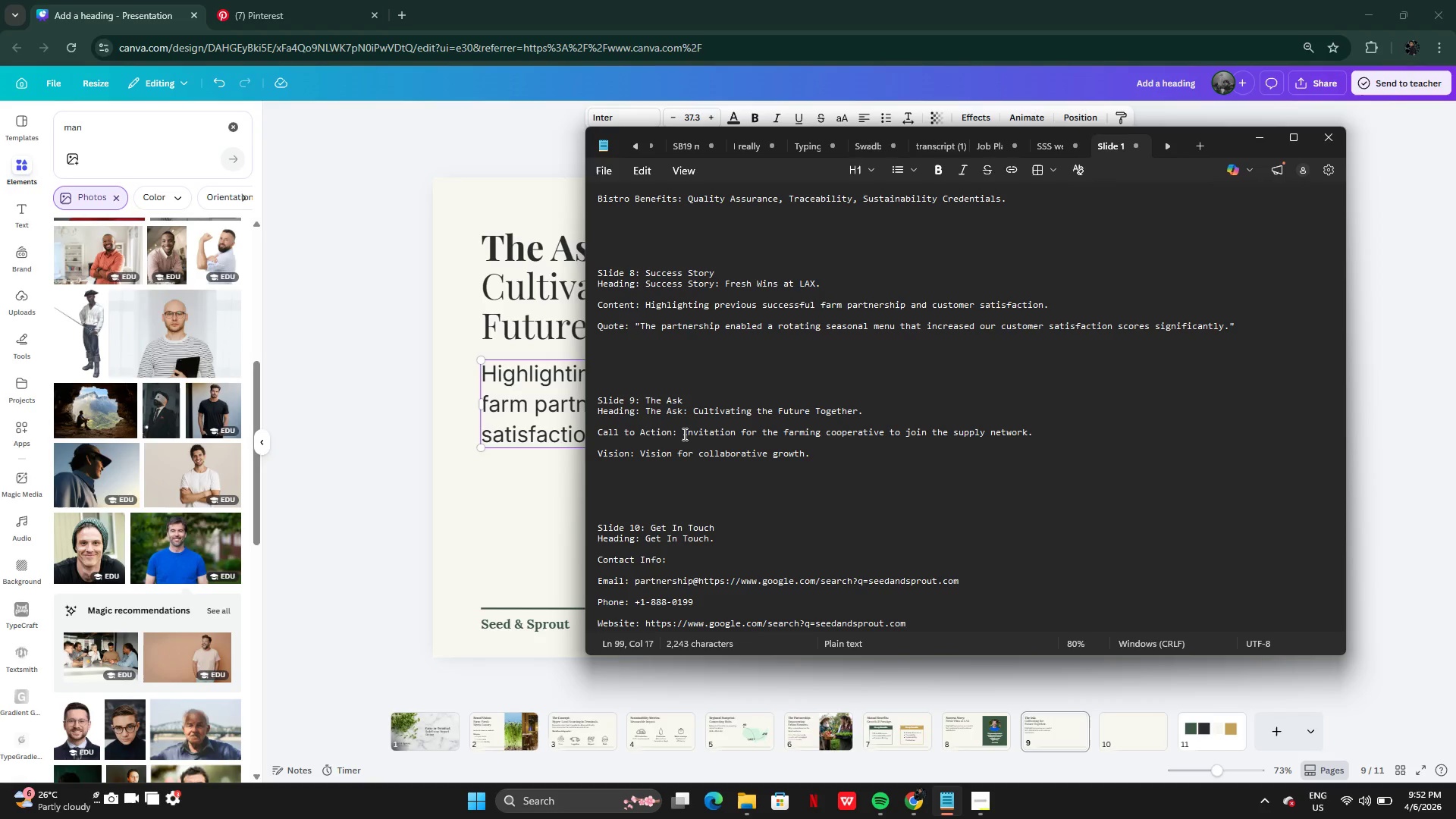 
left_click_drag(start_coordinate=[681, 428], to_coordinate=[1040, 433])
 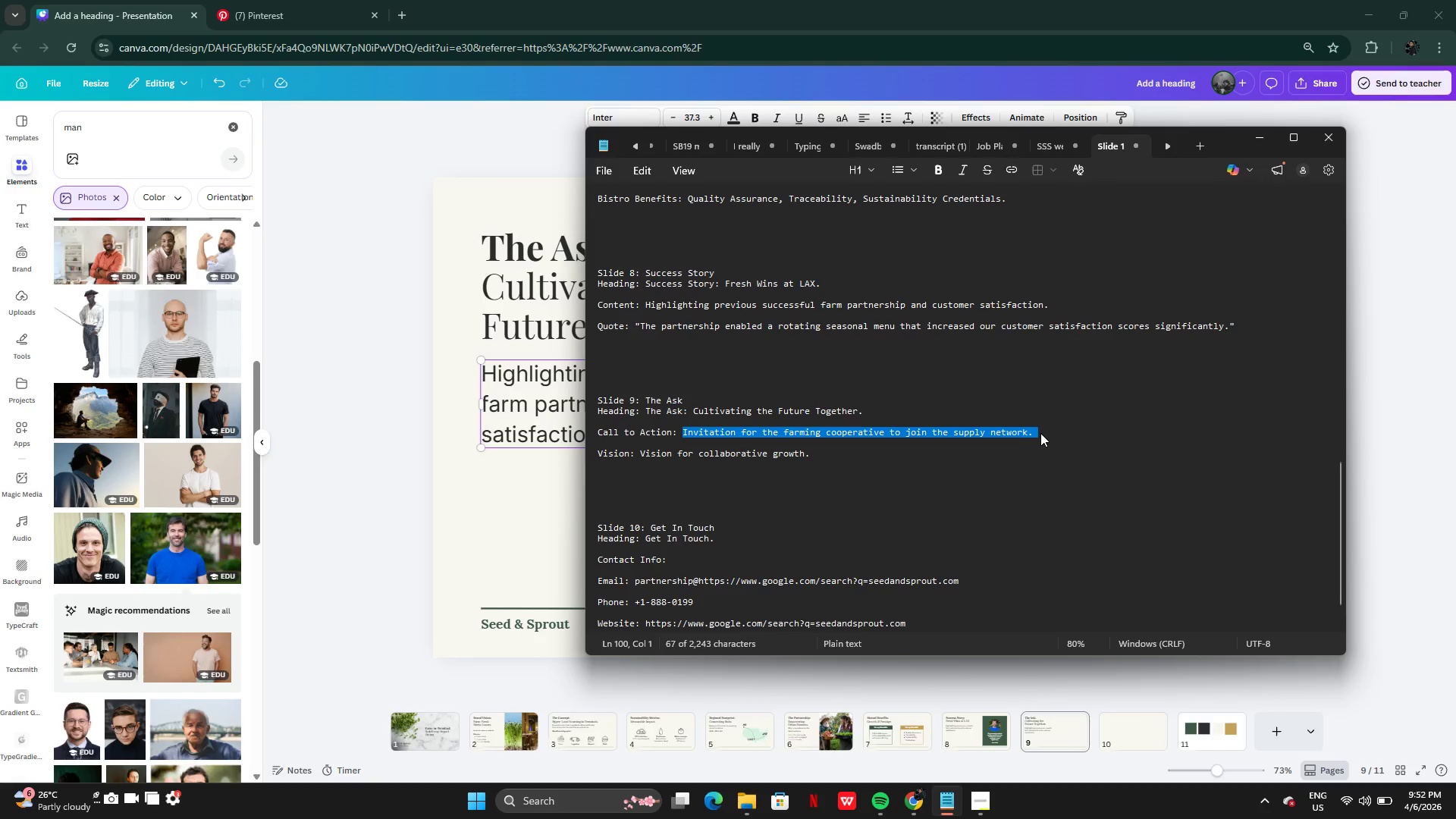 
key(Control+C)
 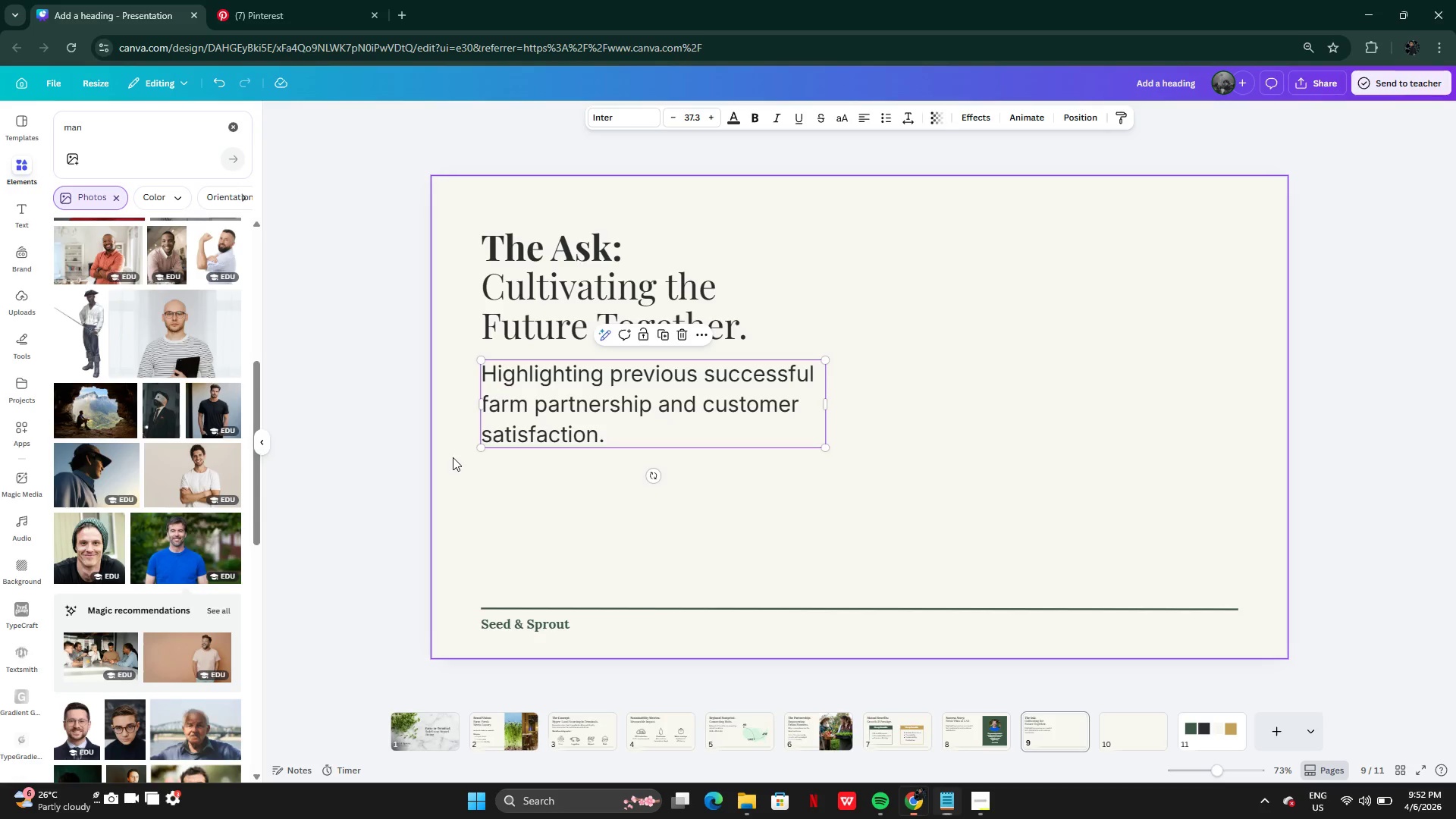 
double_click([583, 415])
 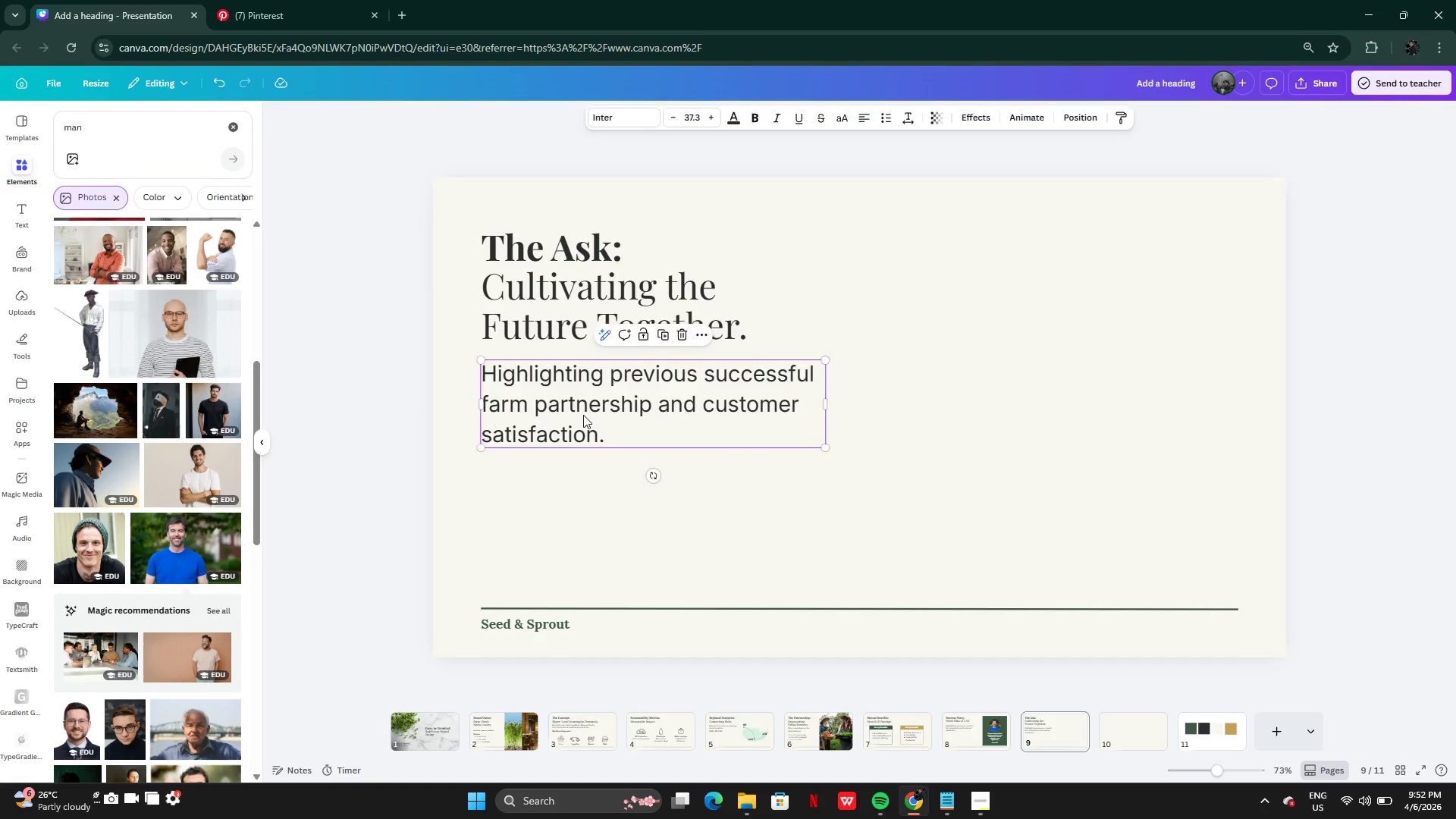 
triple_click([583, 415])
 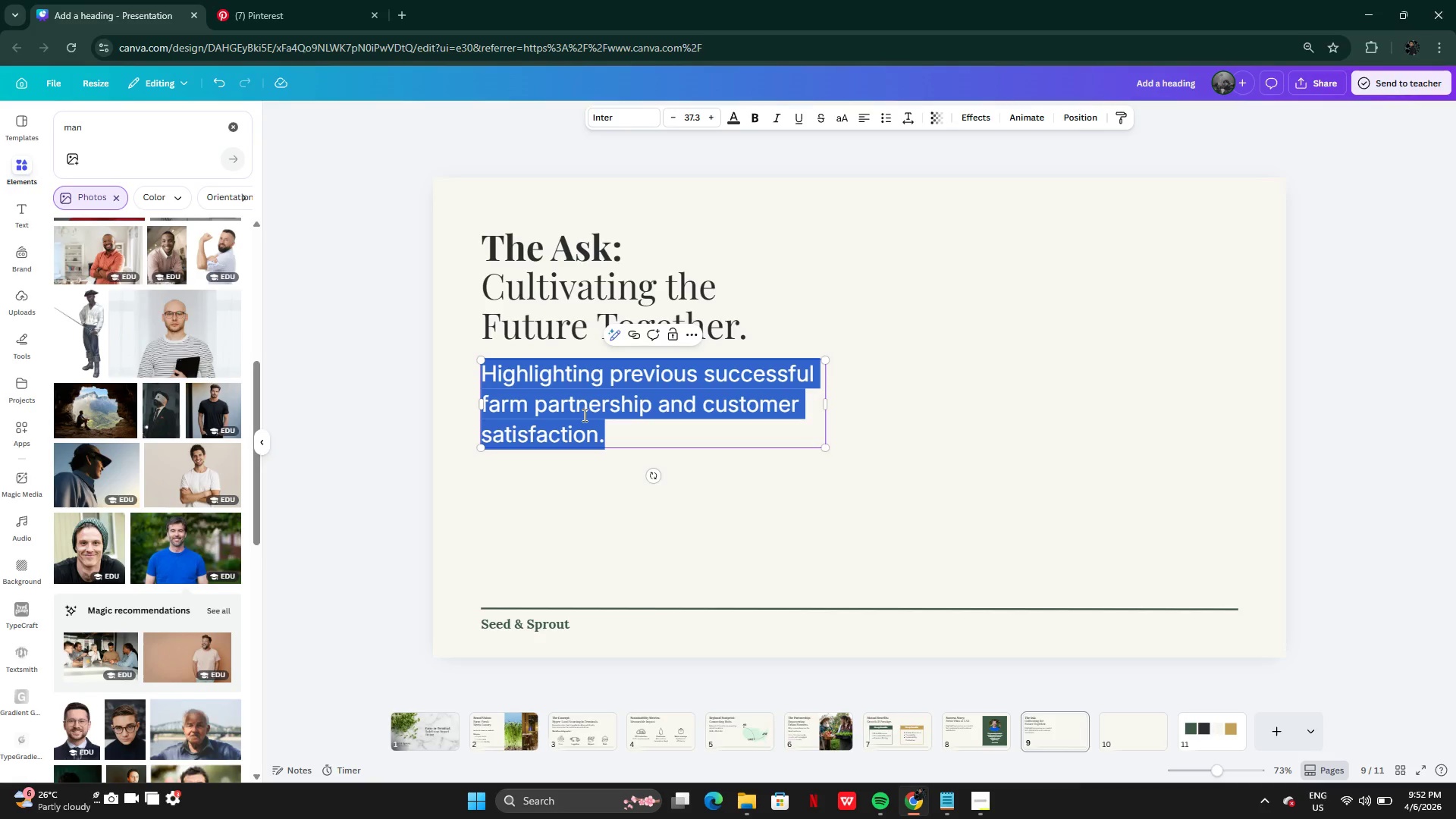 
key(Control+V)
 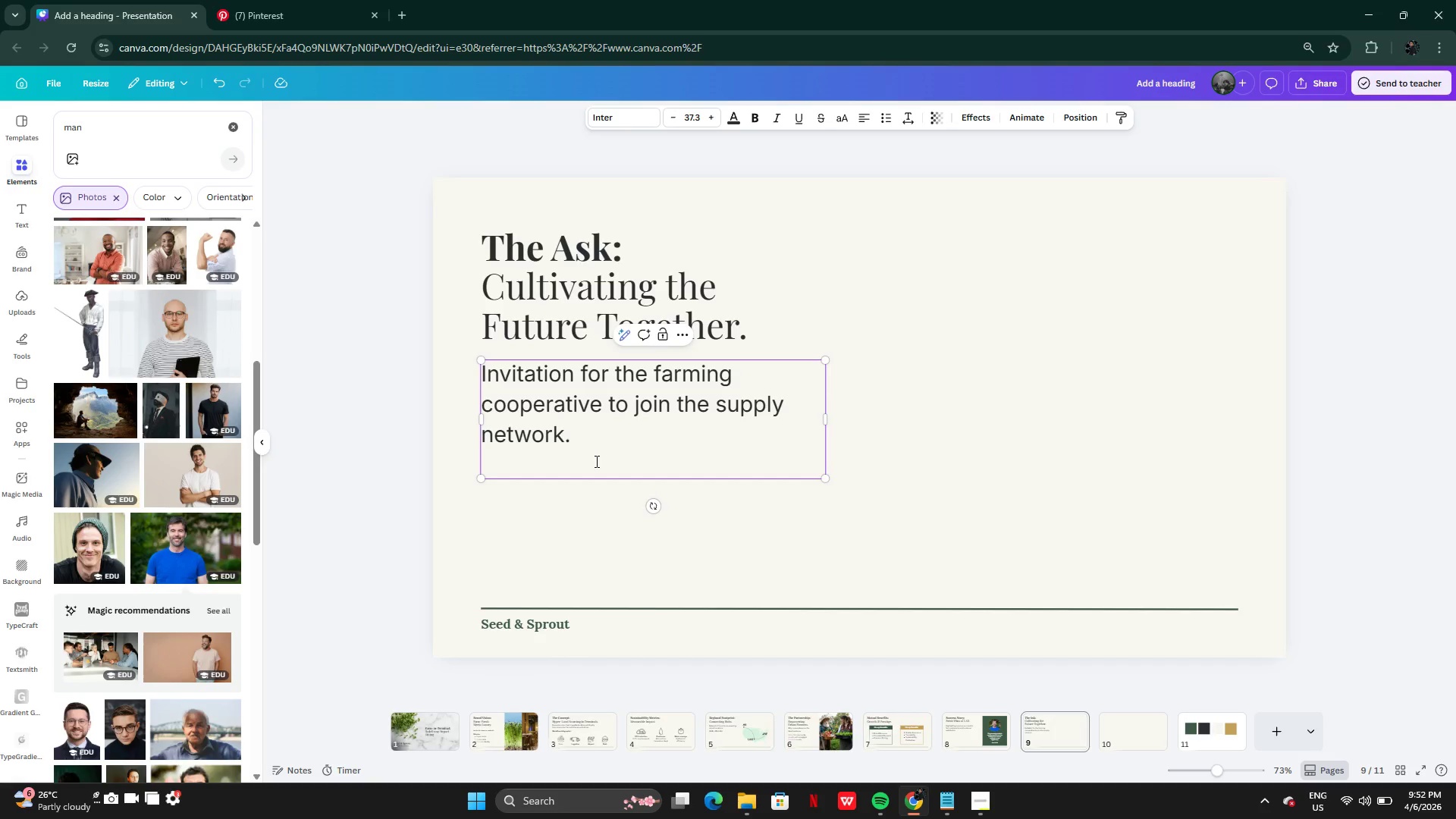 
left_click([595, 461])
 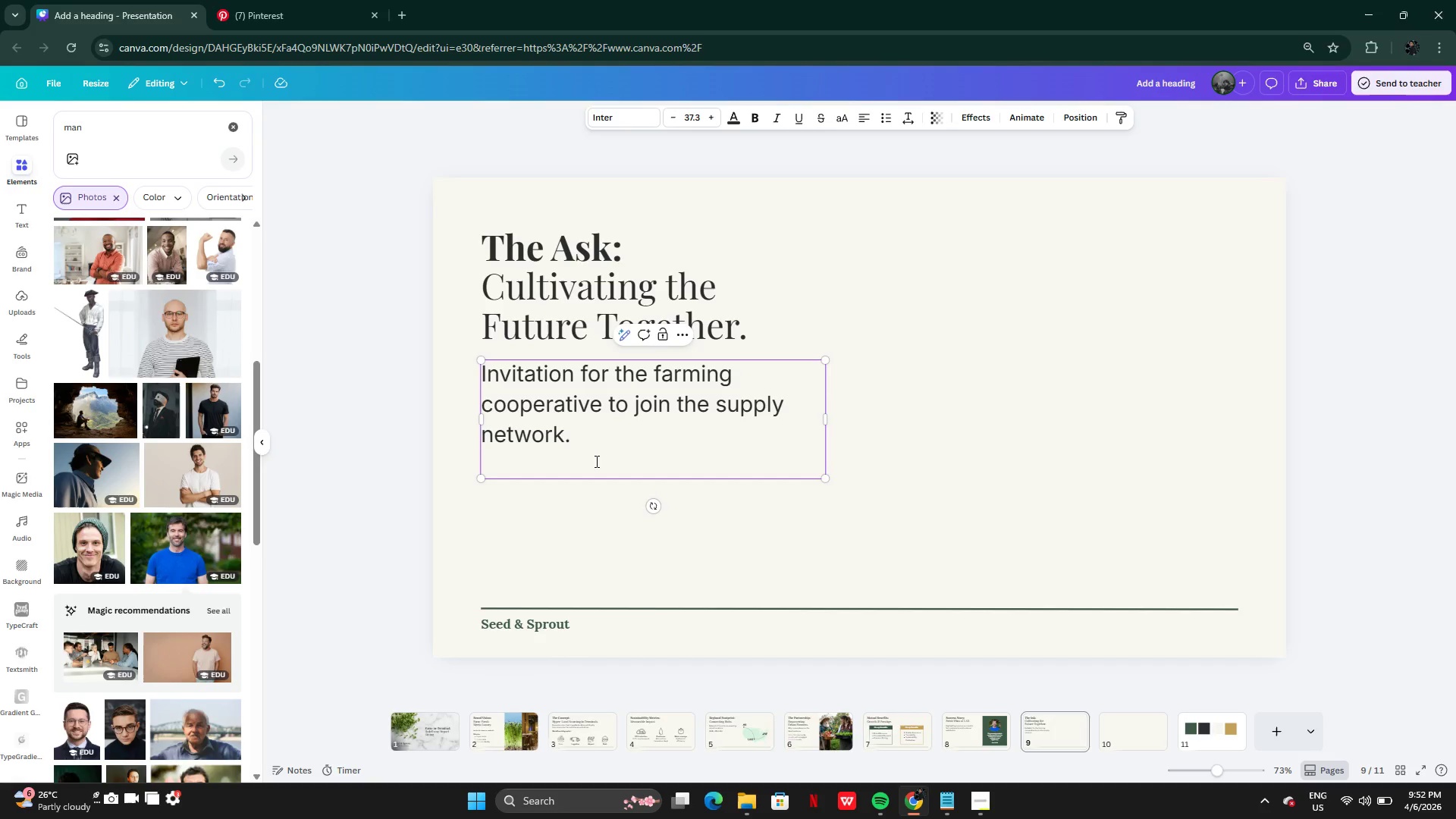 
key(Backspace)
 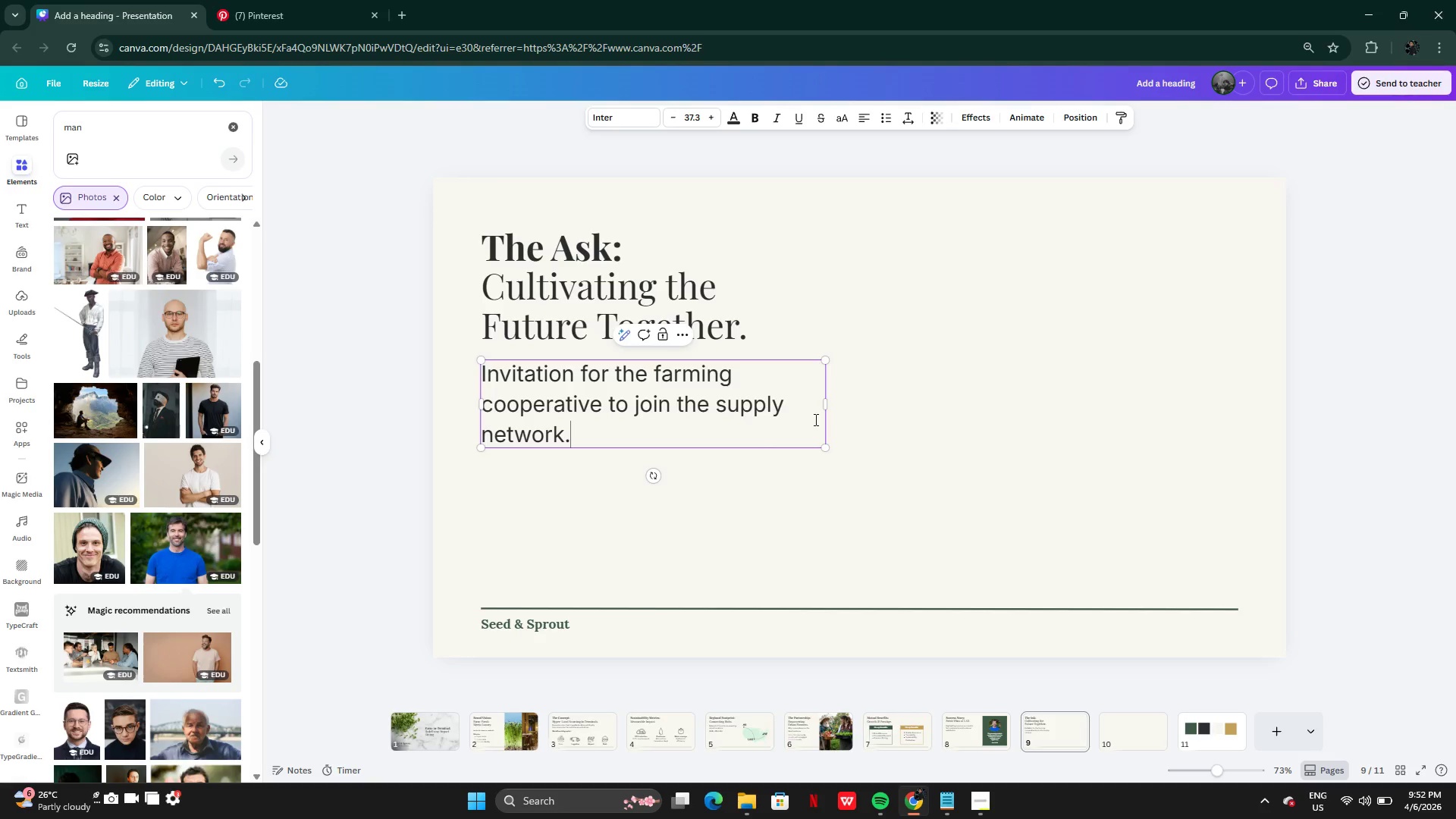 
left_click_drag(start_coordinate=[827, 408], to_coordinate=[763, 409])
 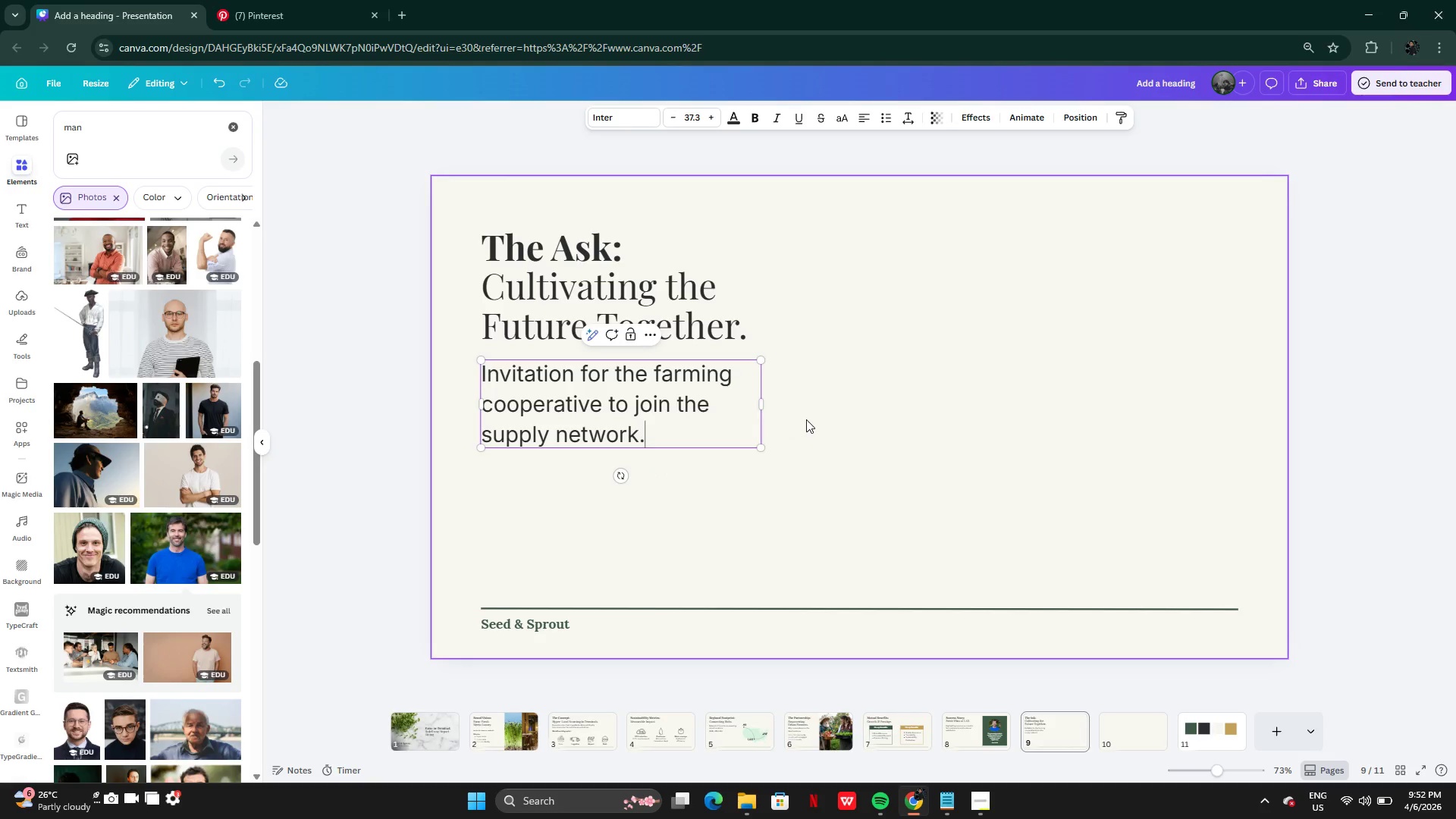 
left_click([806, 420])
 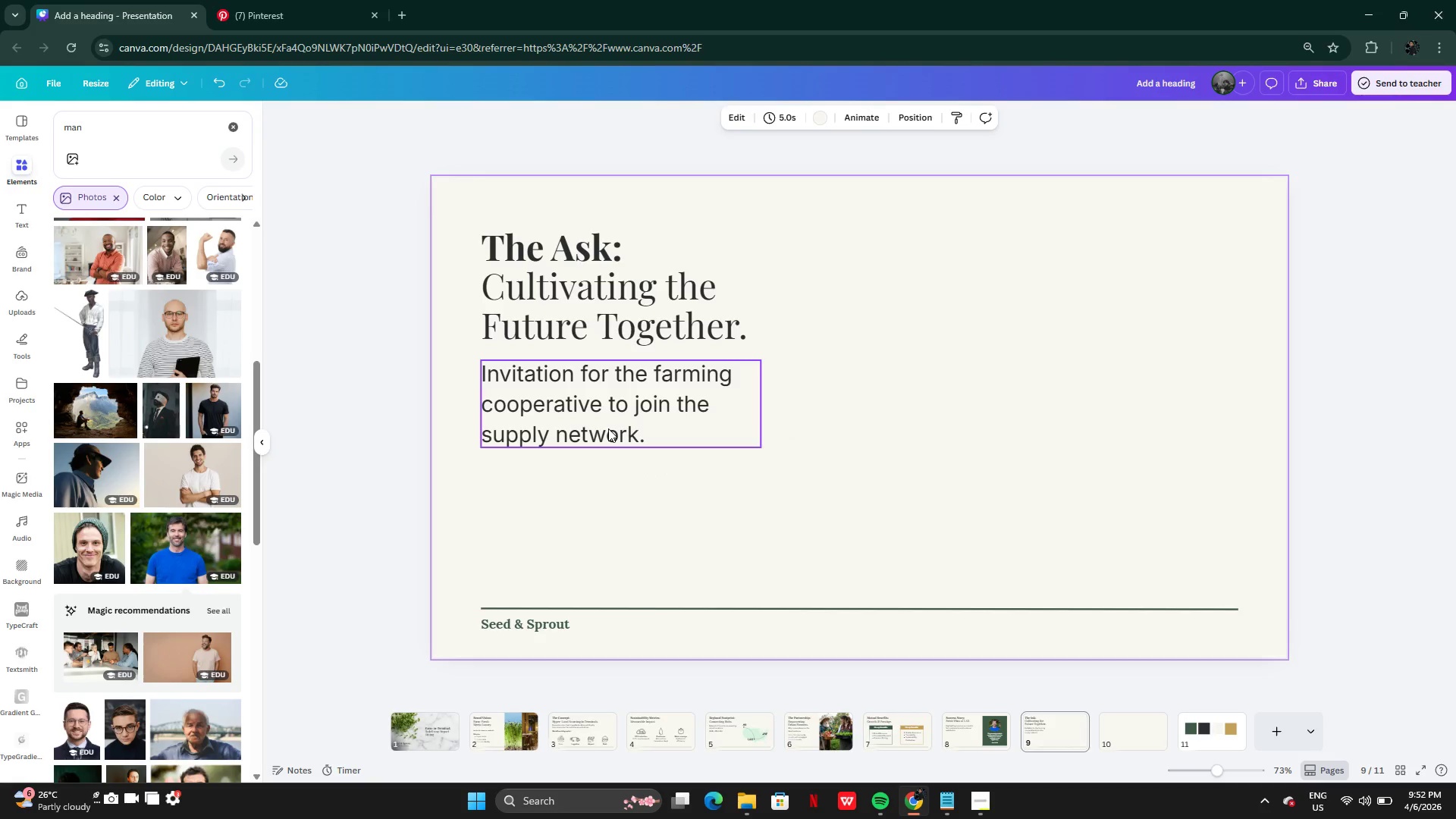 
hold_key(key=AltLeft, duration=0.41)
left_click_drag(start_coordinate=[585, 418], to_coordinate=[592, 456])
 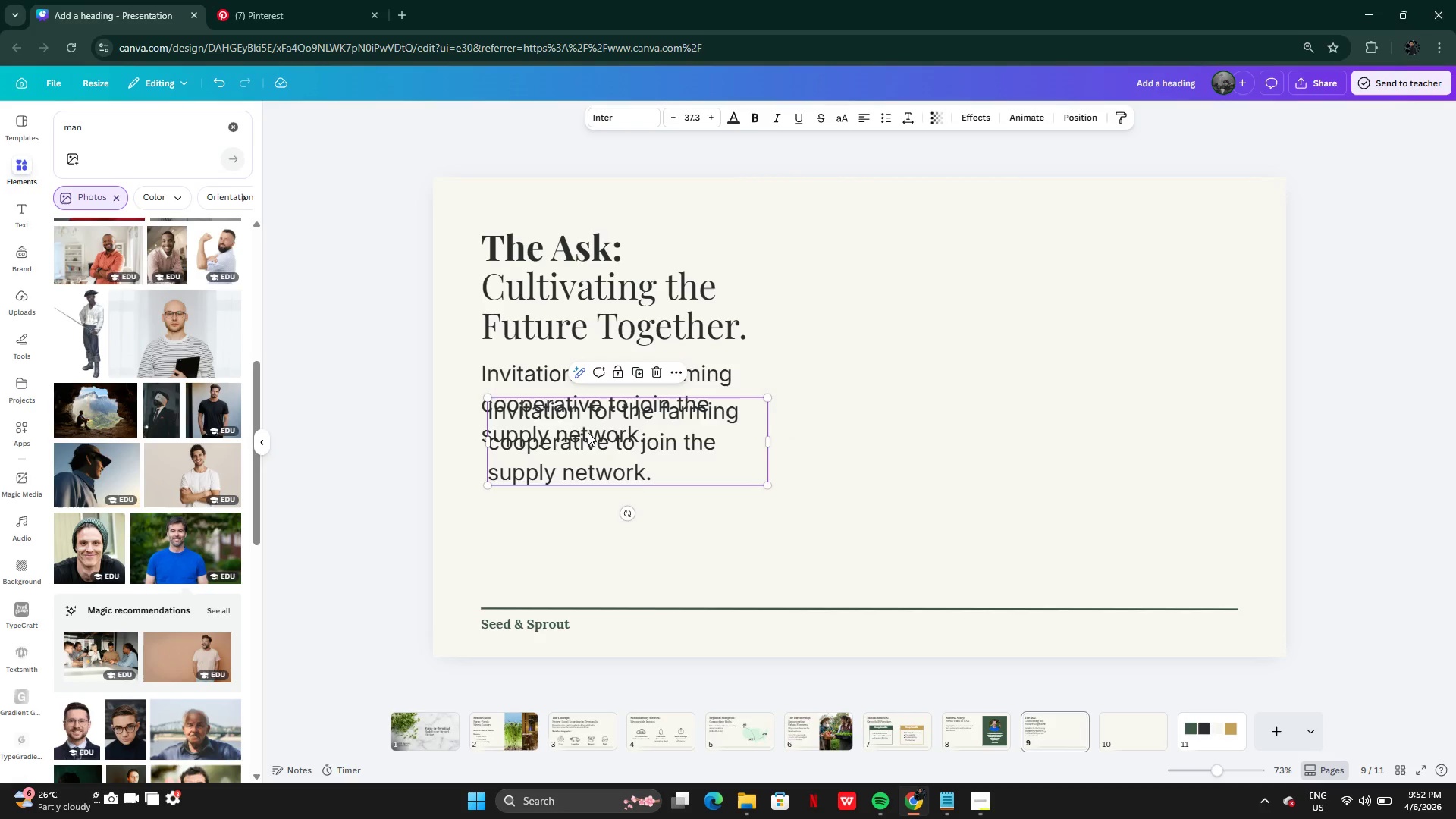 
left_click_drag(start_coordinate=[588, 432], to_coordinate=[585, 500])
 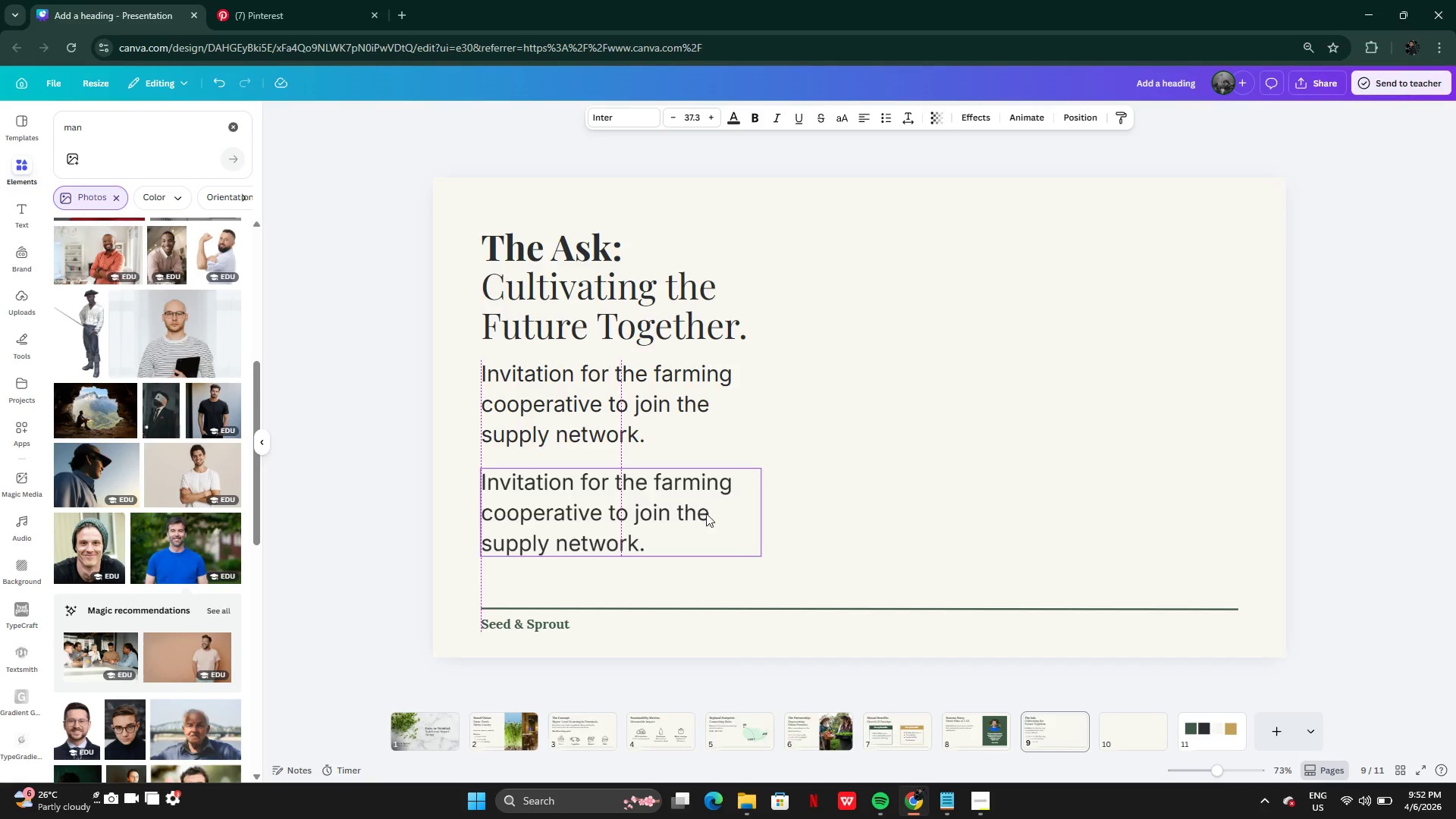 
left_click([921, 800])
 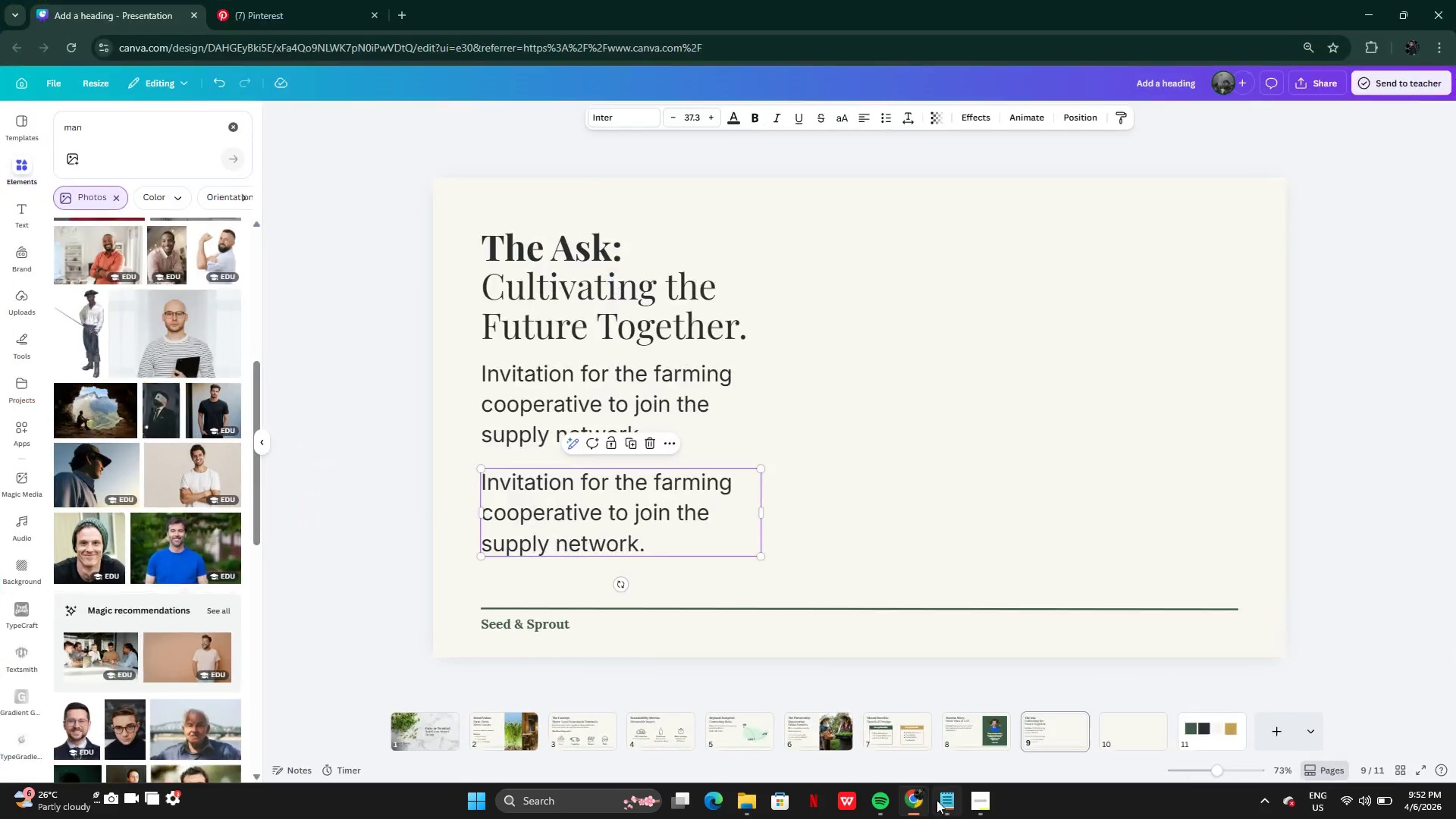 
double_click([937, 800])
 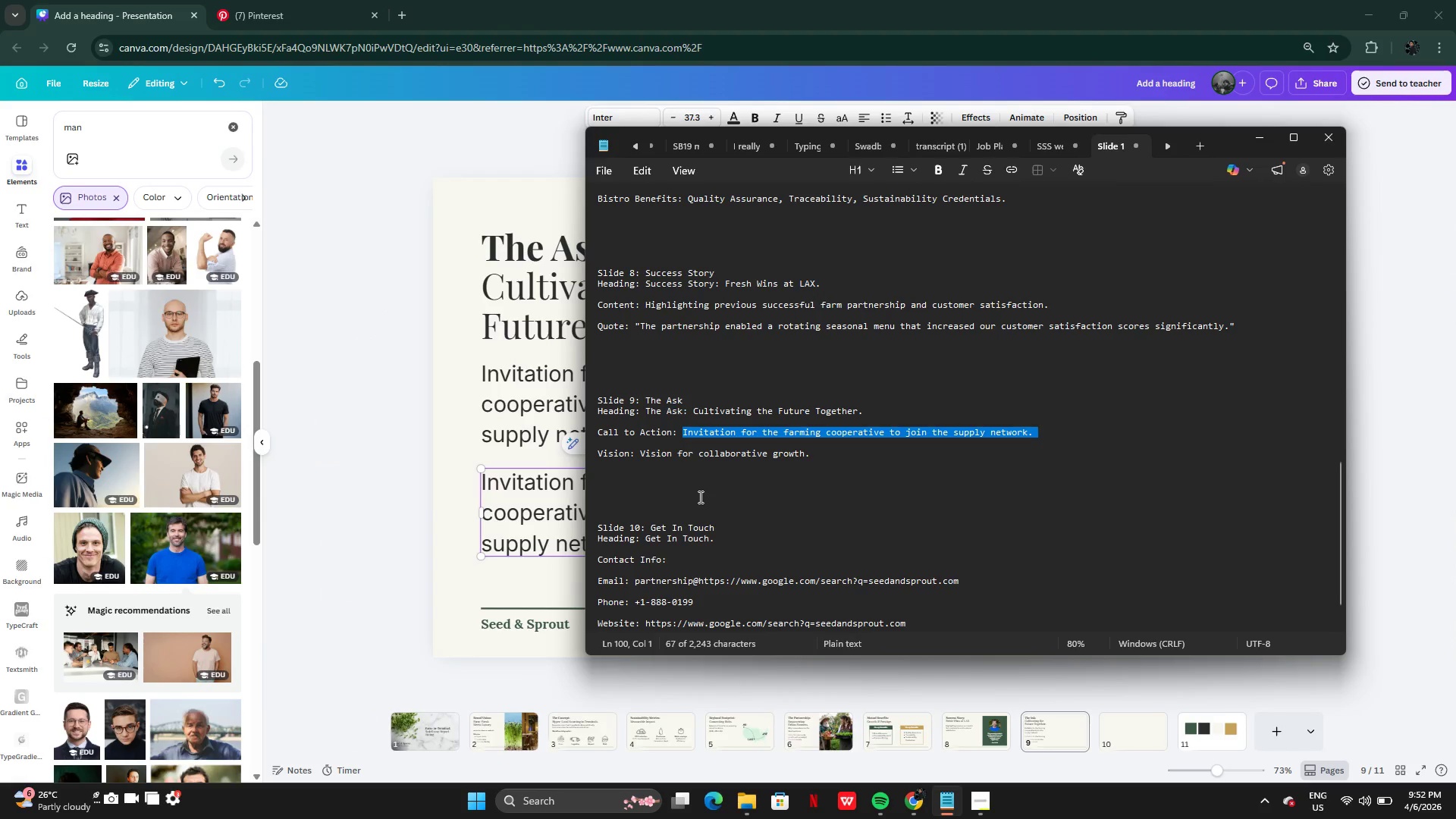 
left_click([699, 496])
 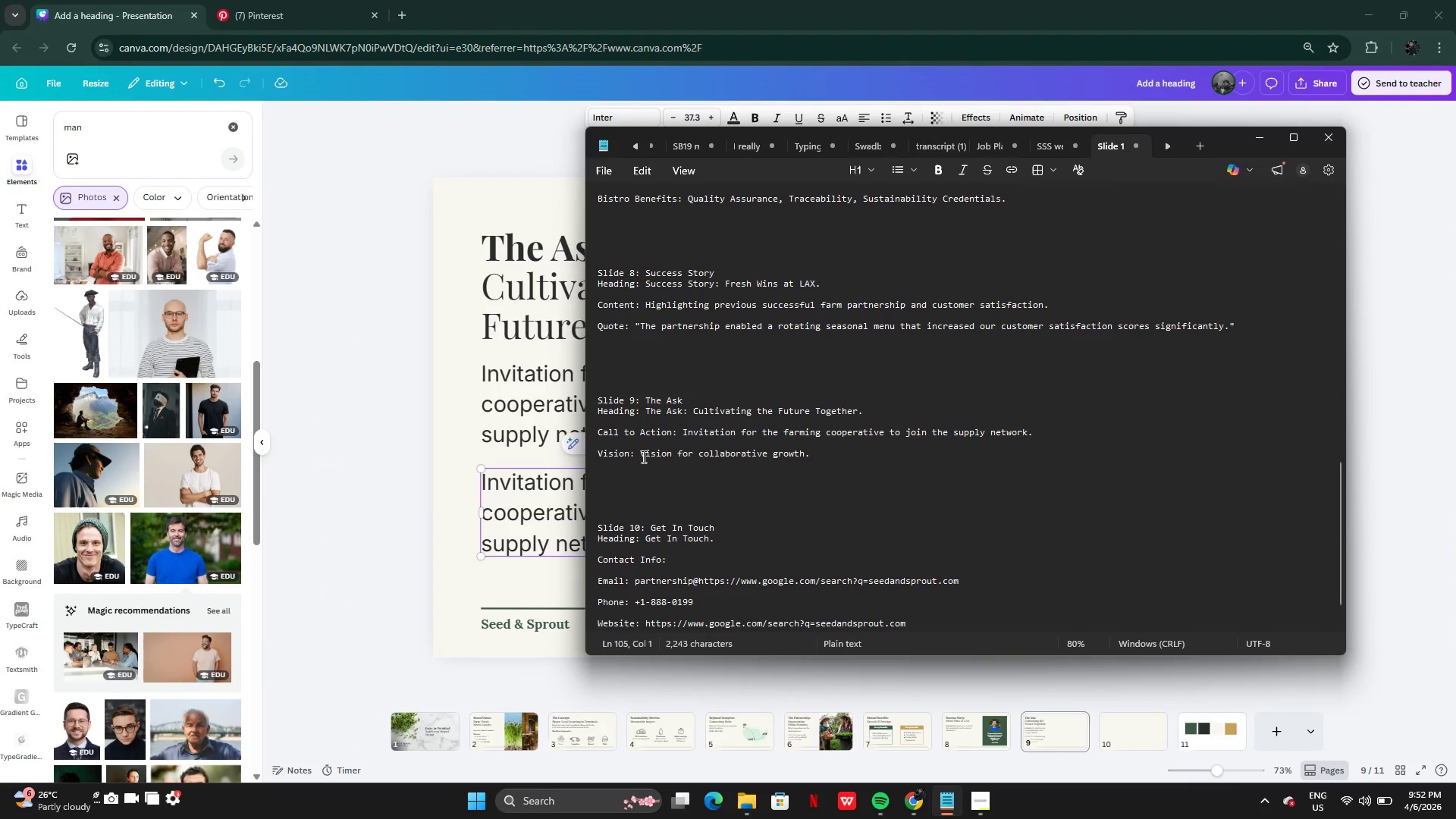 
left_click_drag(start_coordinate=[641, 456], to_coordinate=[814, 454])
 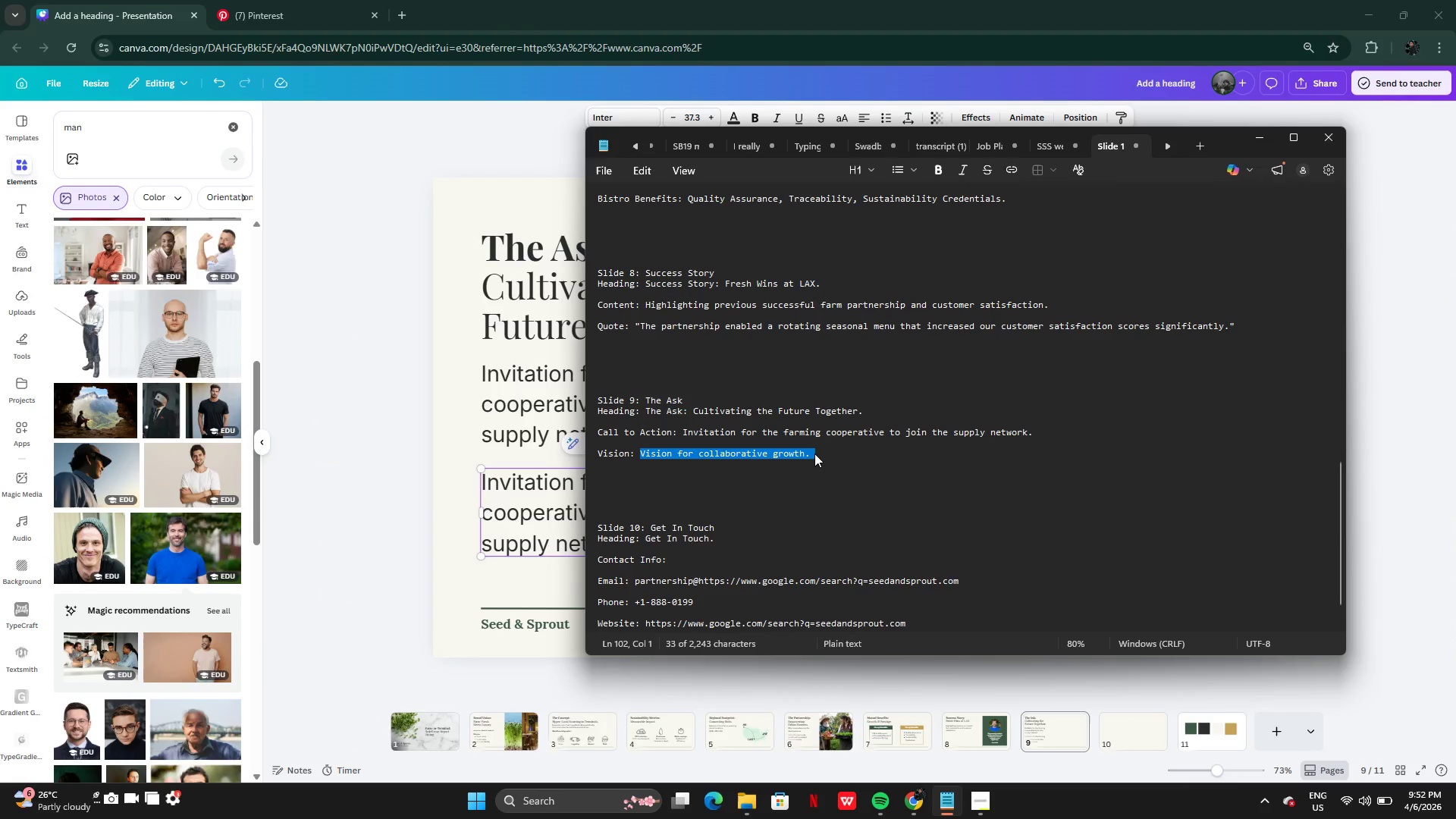 
key(Control+C)
 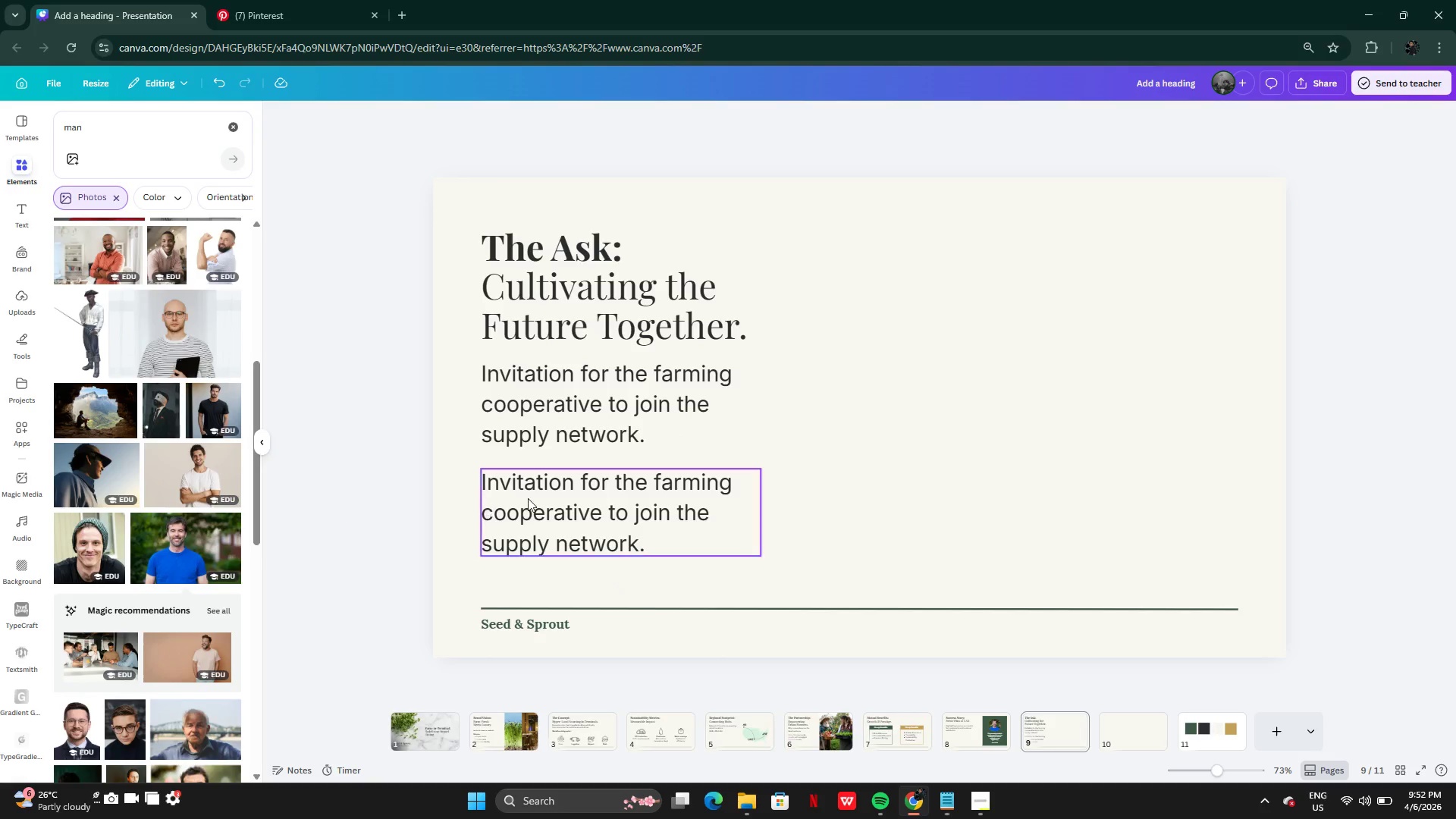 
double_click([554, 498])
 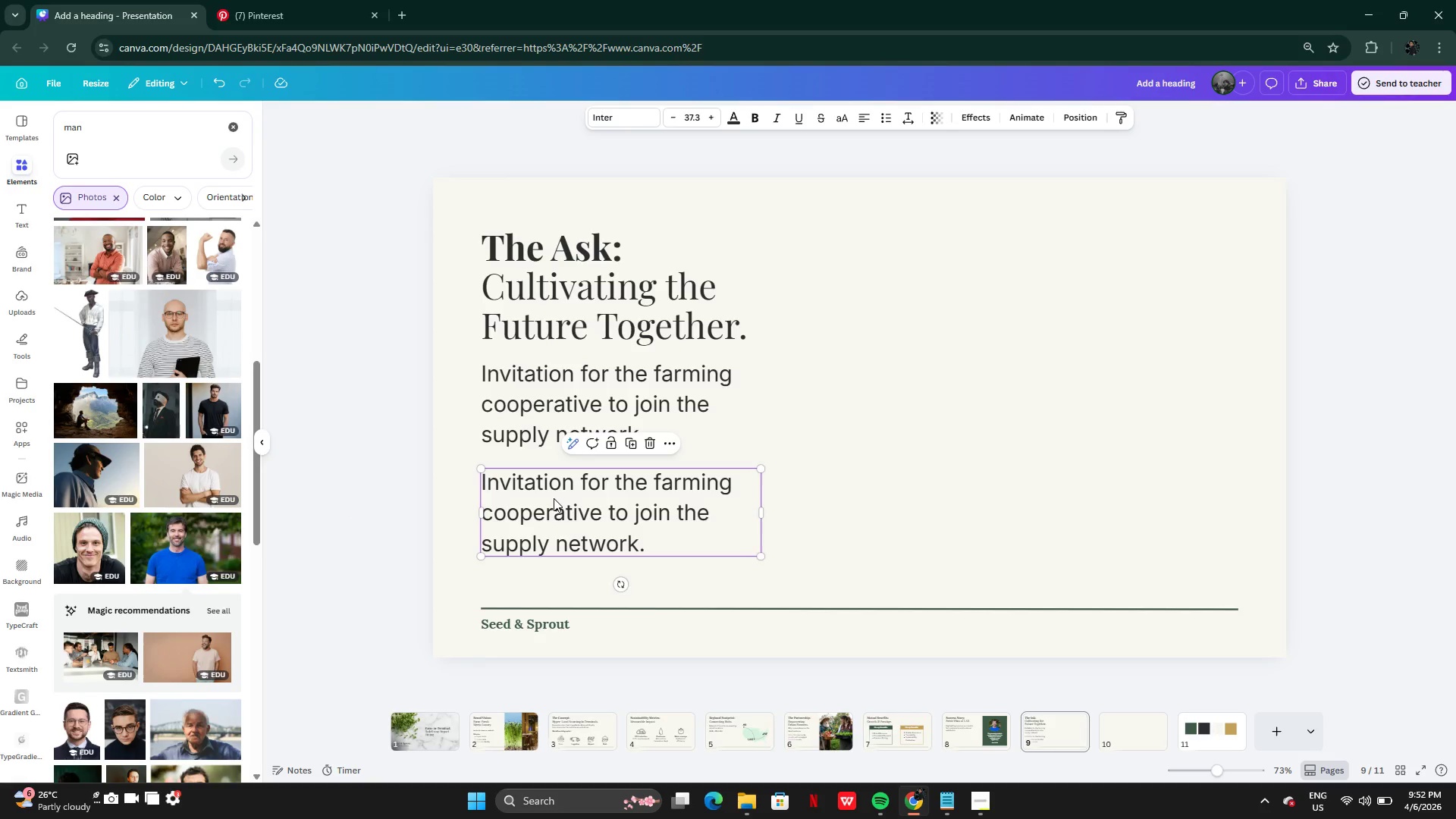 
triple_click([554, 498])
 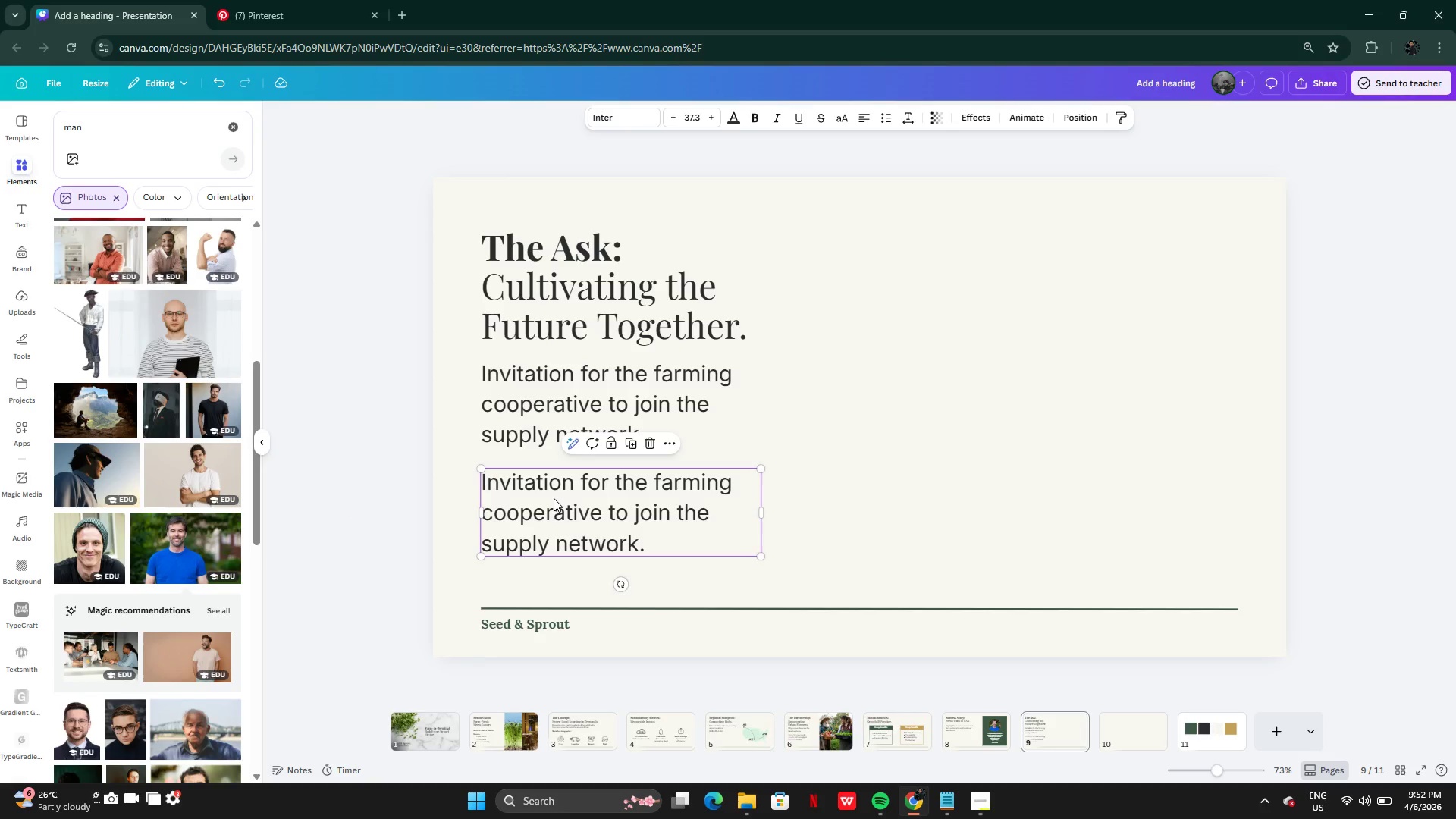 
key(Control+V)
 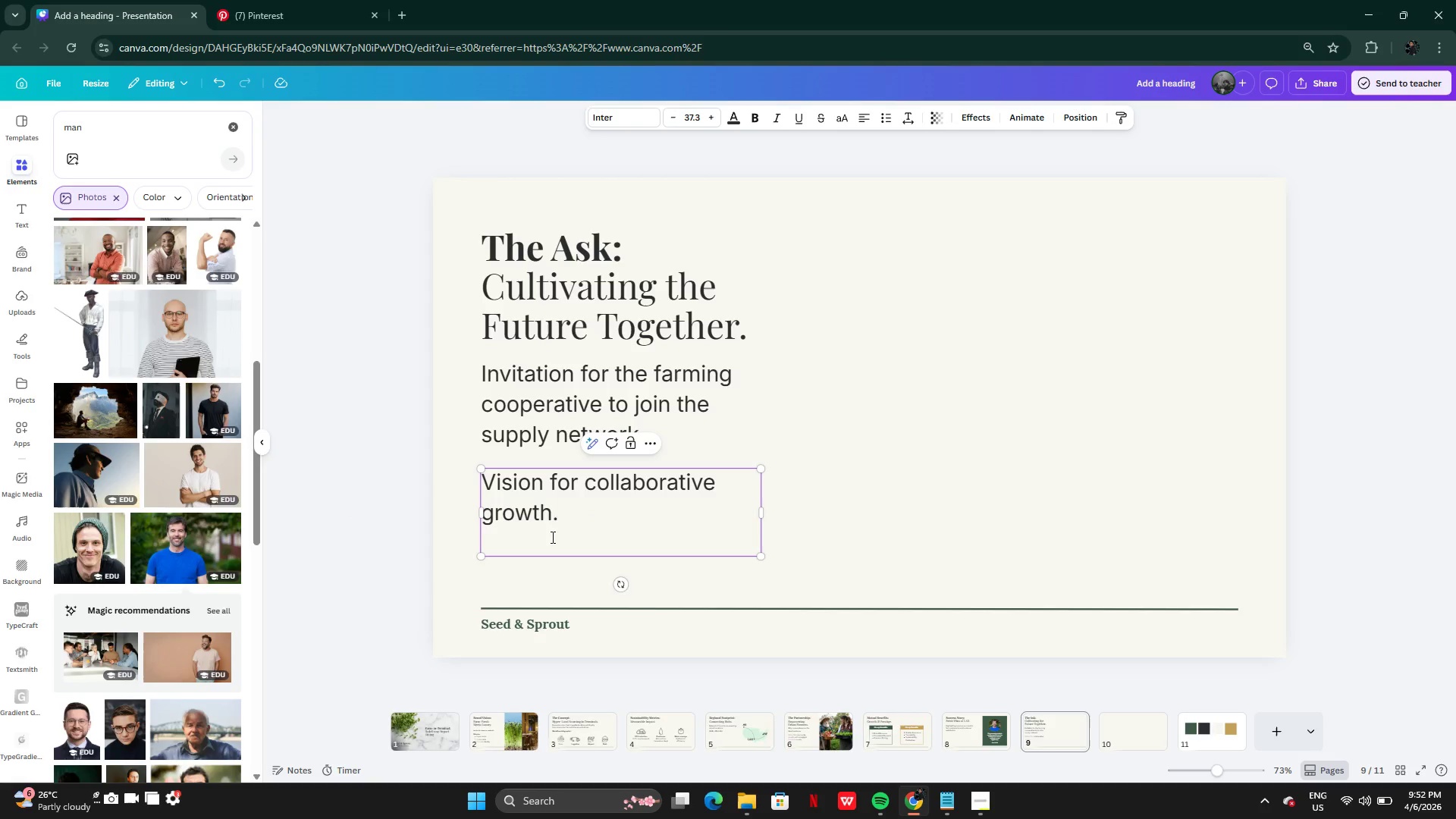 
left_click([551, 537])
 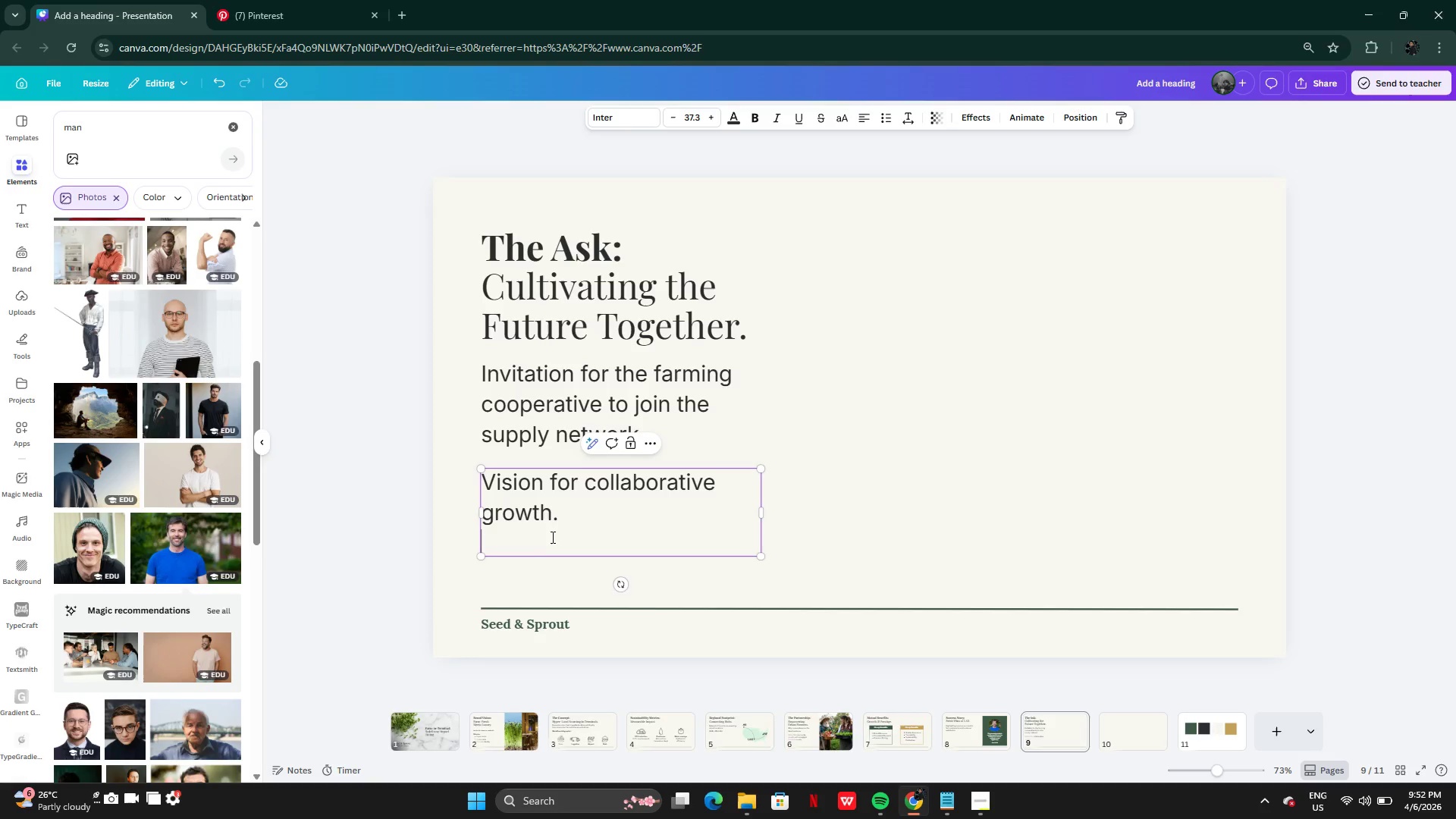 
key(Backspace)
 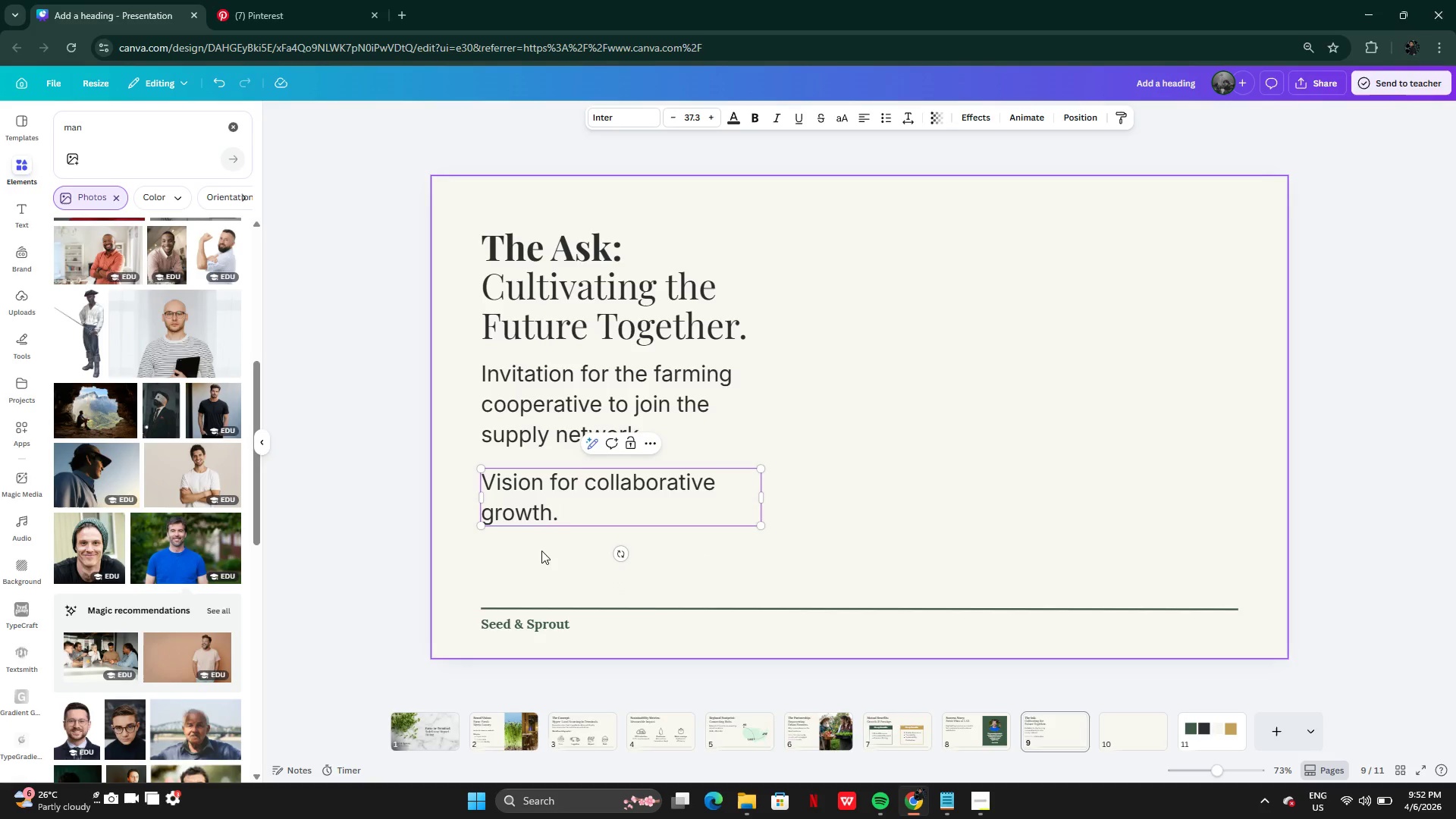 
left_click([541, 551])
 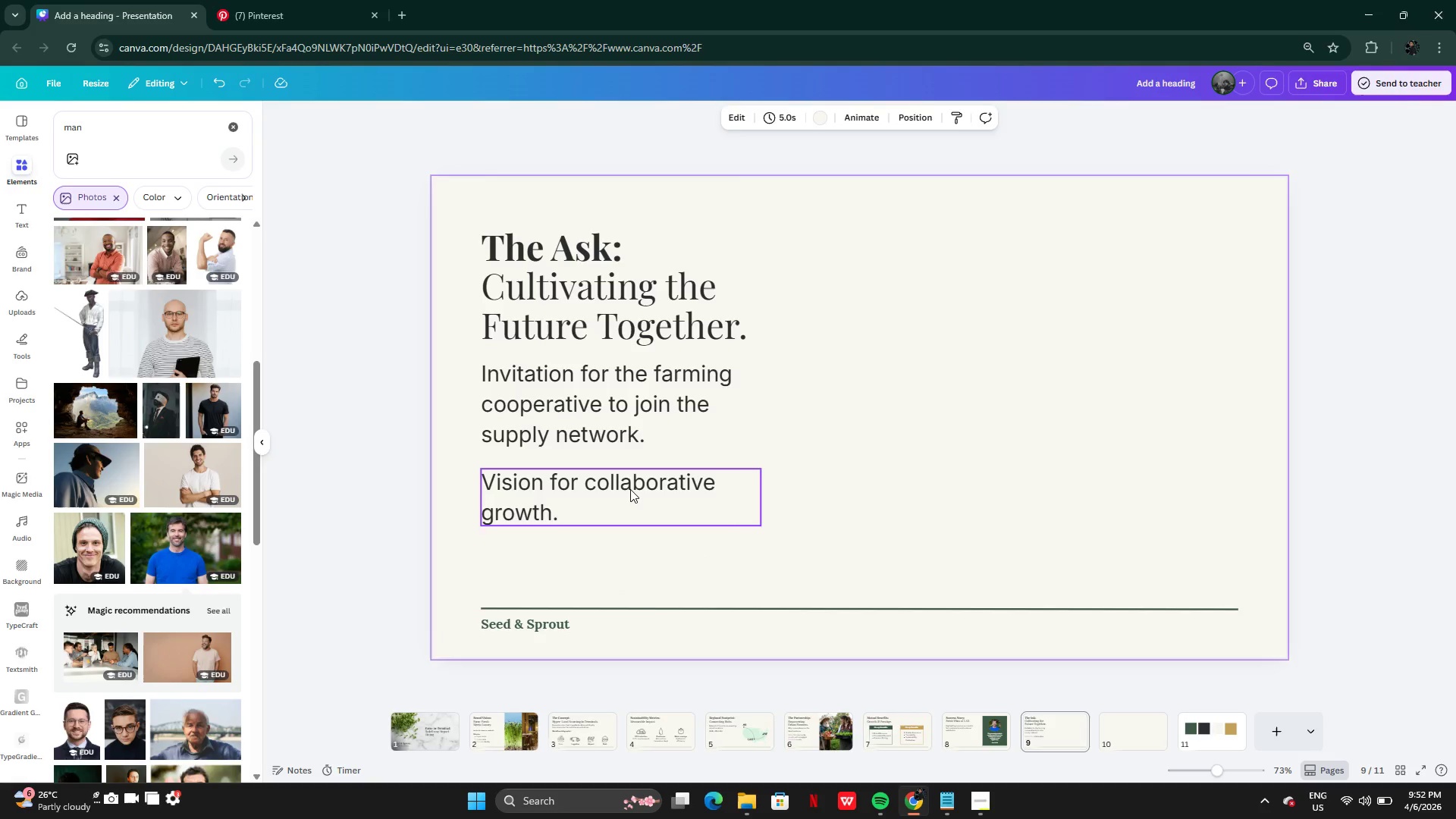 
left_click([630, 489])
 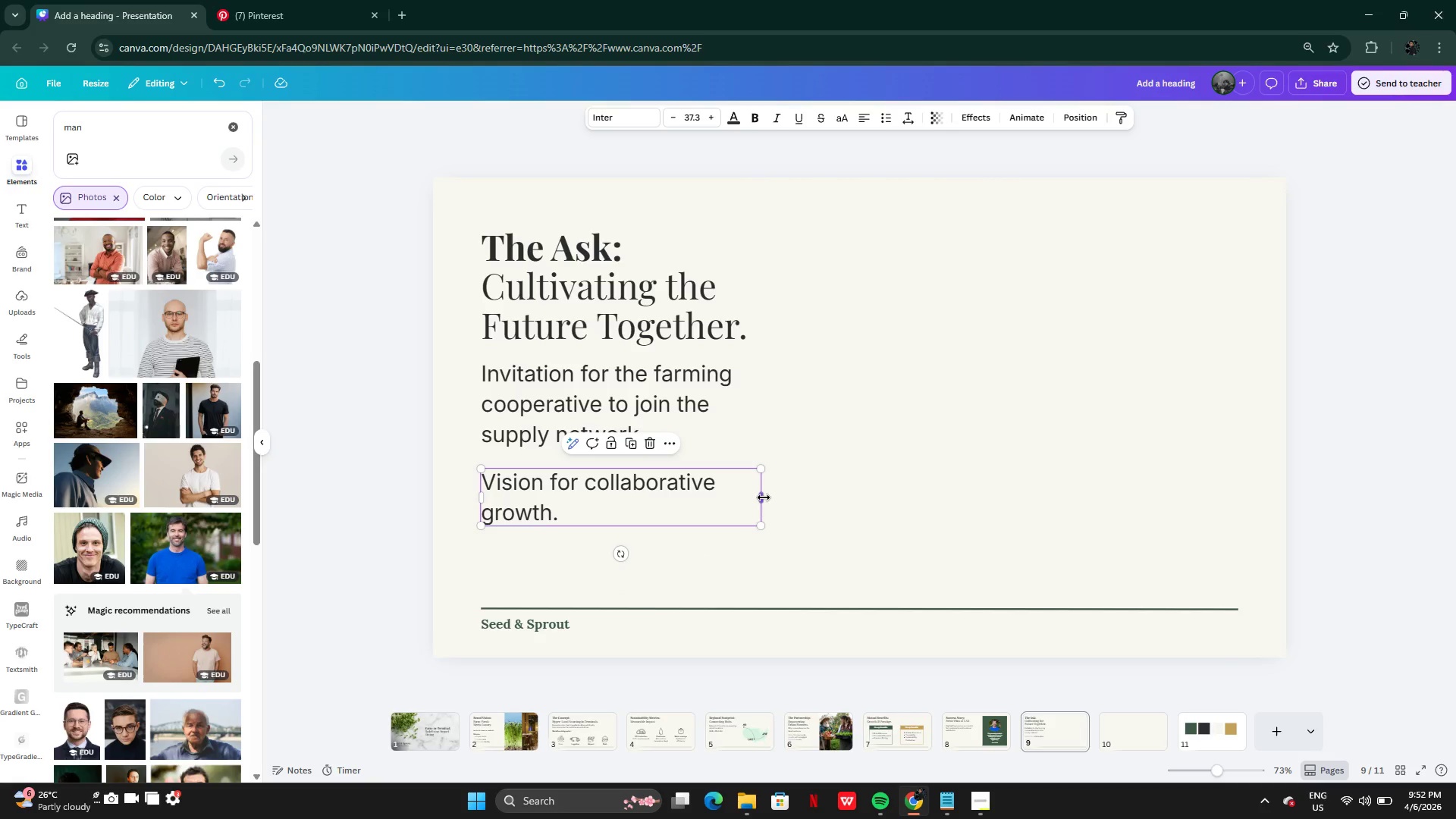 
left_click_drag(start_coordinate=[764, 497], to_coordinate=[811, 492])
 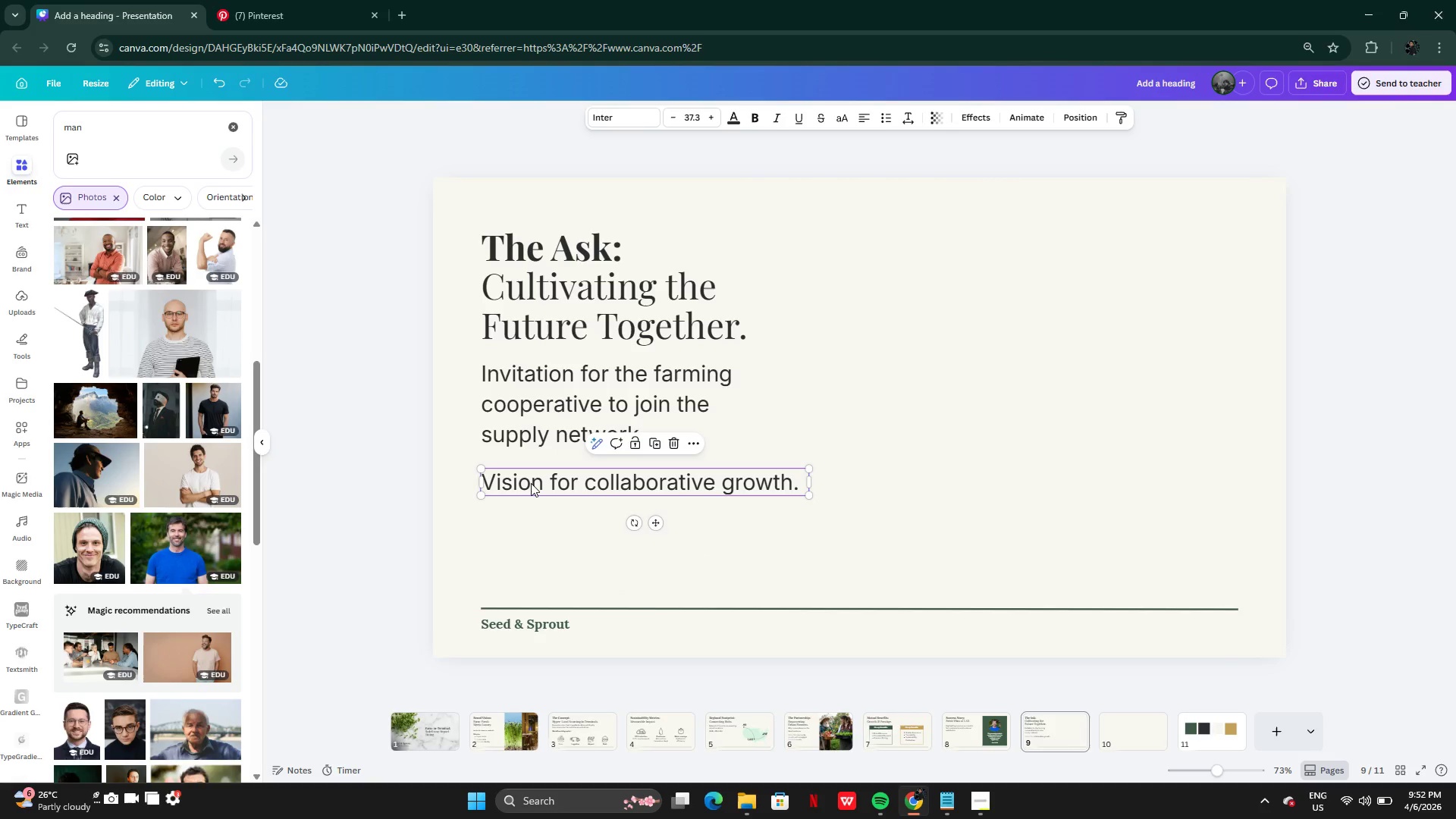 
left_click([531, 483])
 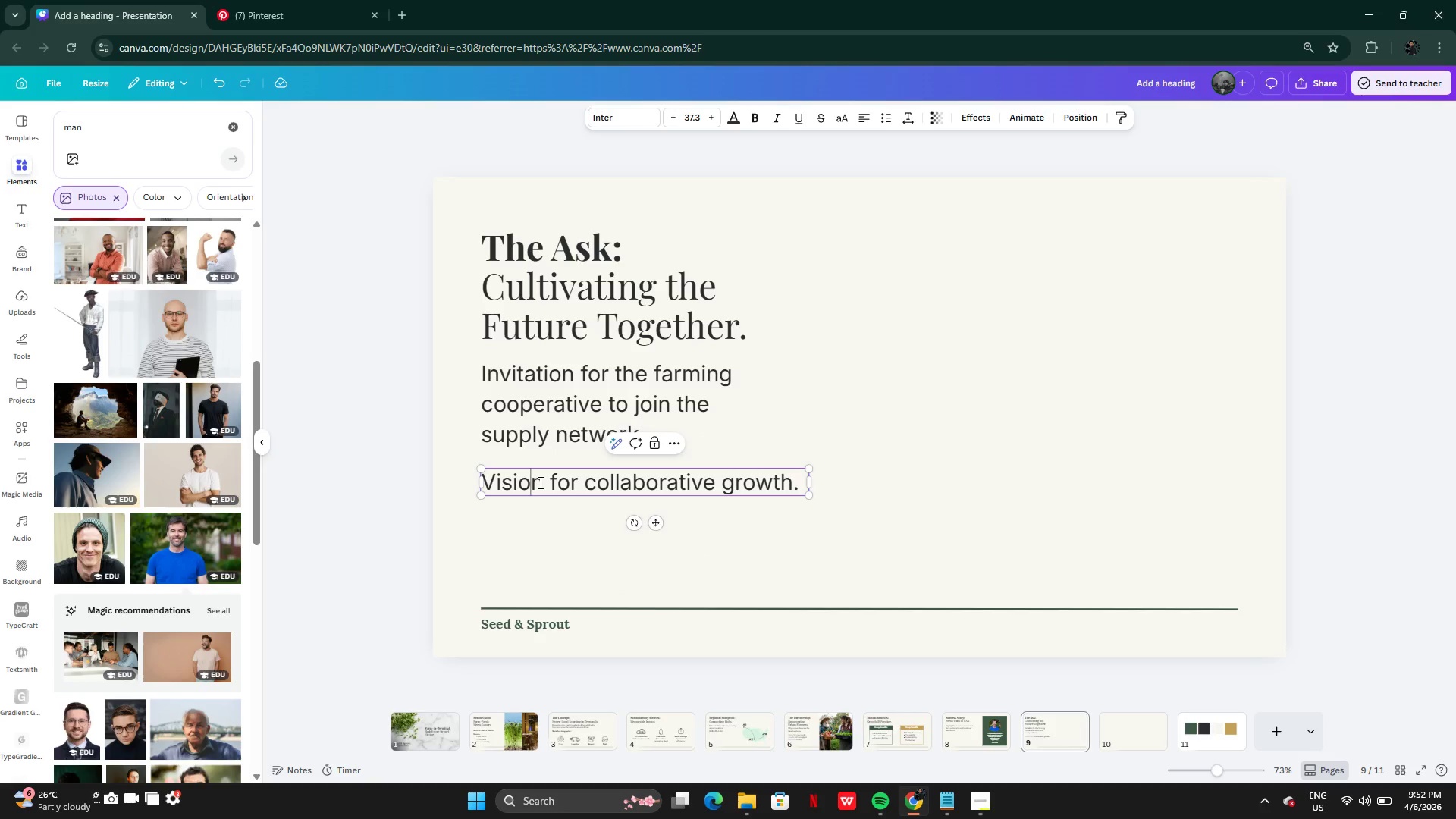 
left_click_drag(start_coordinate=[539, 482], to_coordinate=[482, 481])
 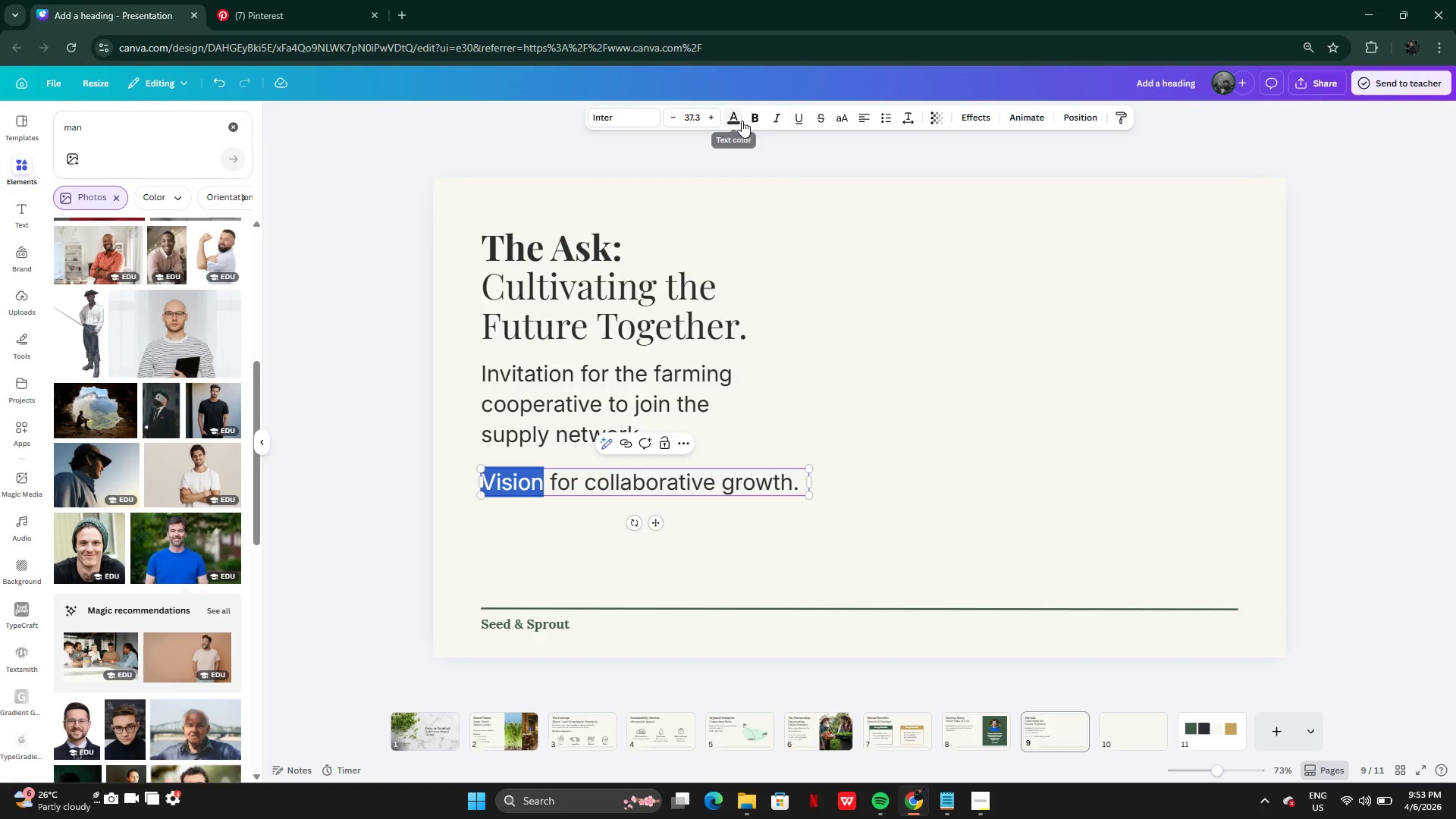 
left_click([742, 121])
 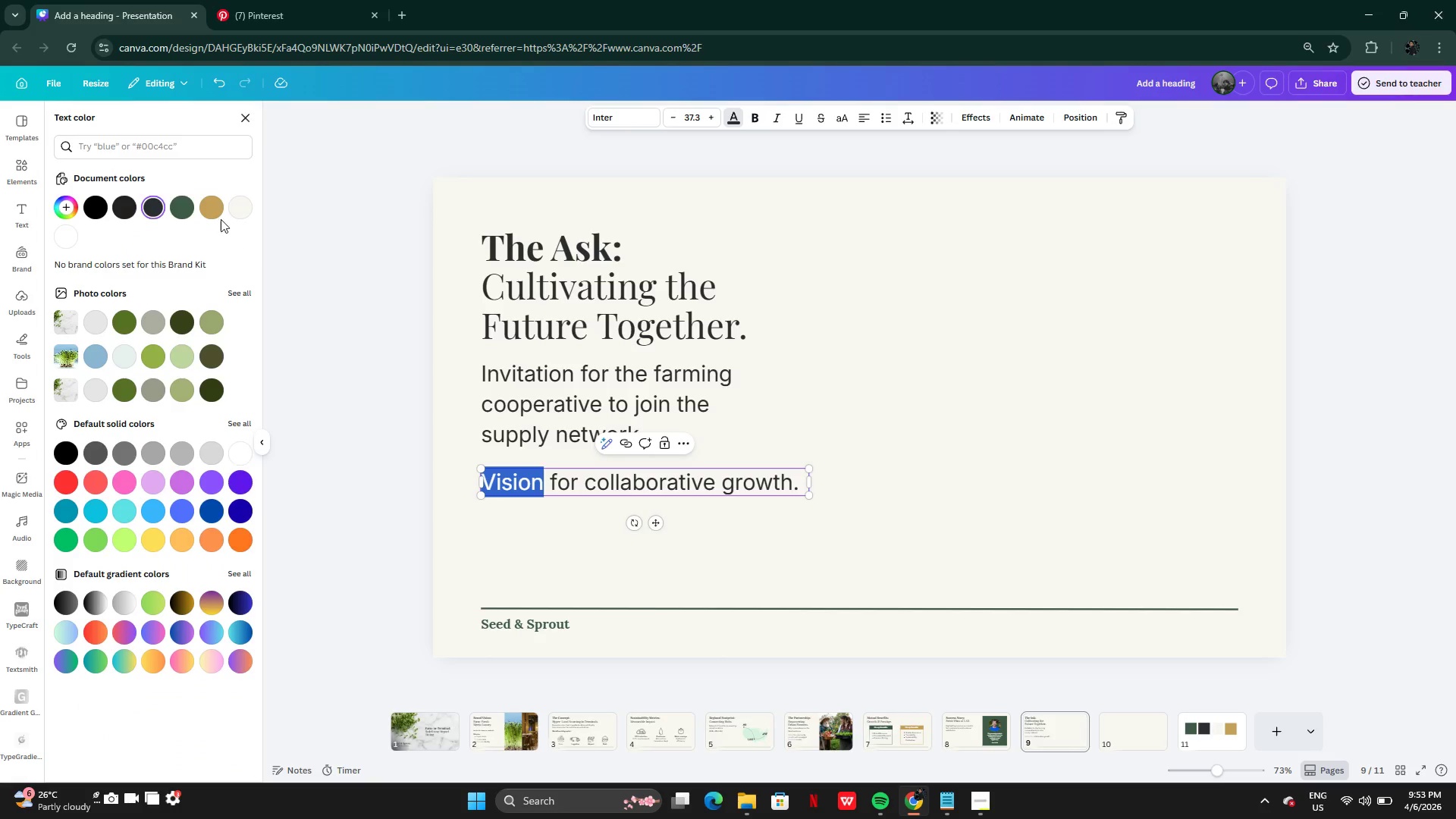 
left_click([212, 207])
 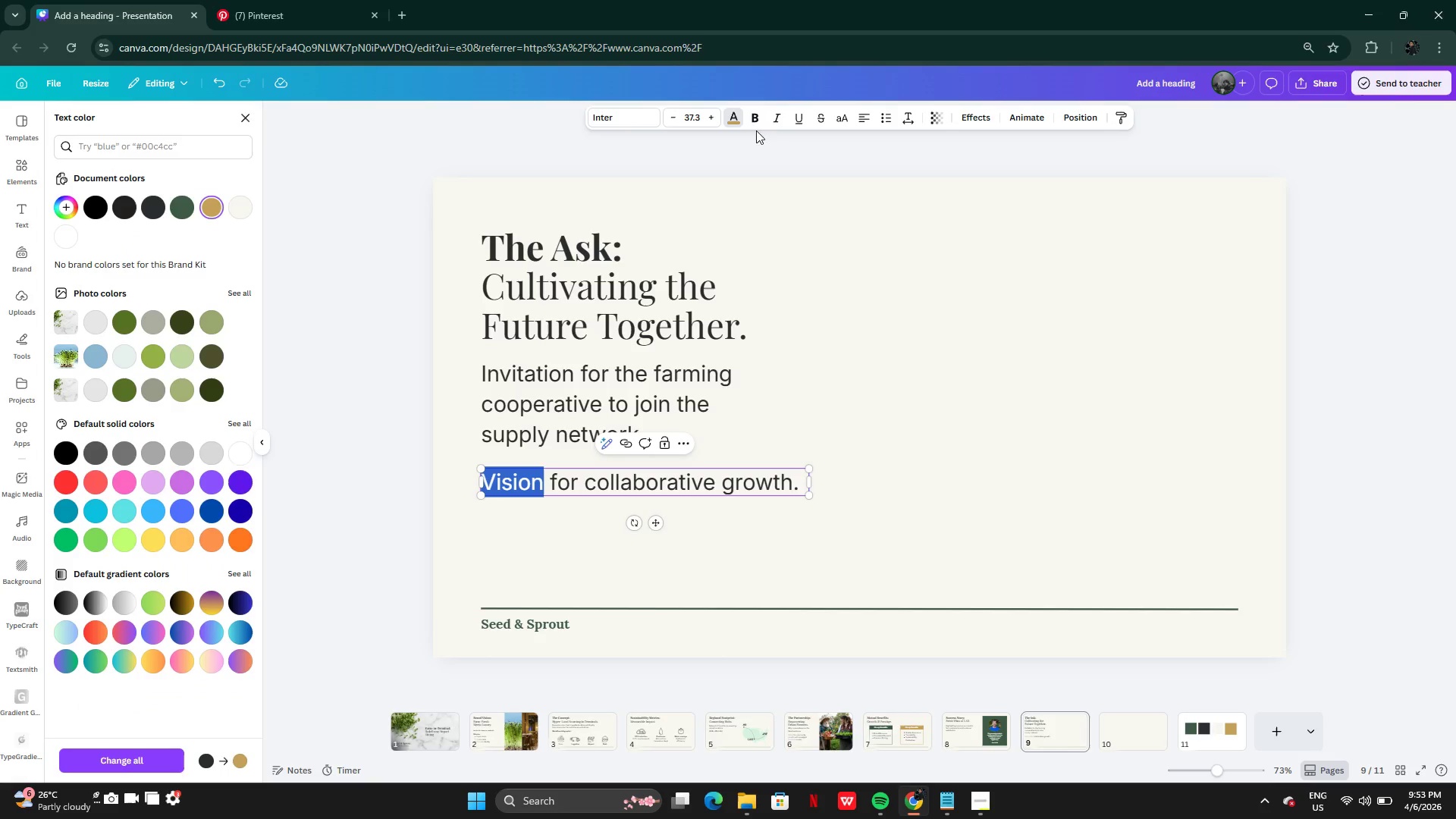 
left_click([759, 121])
 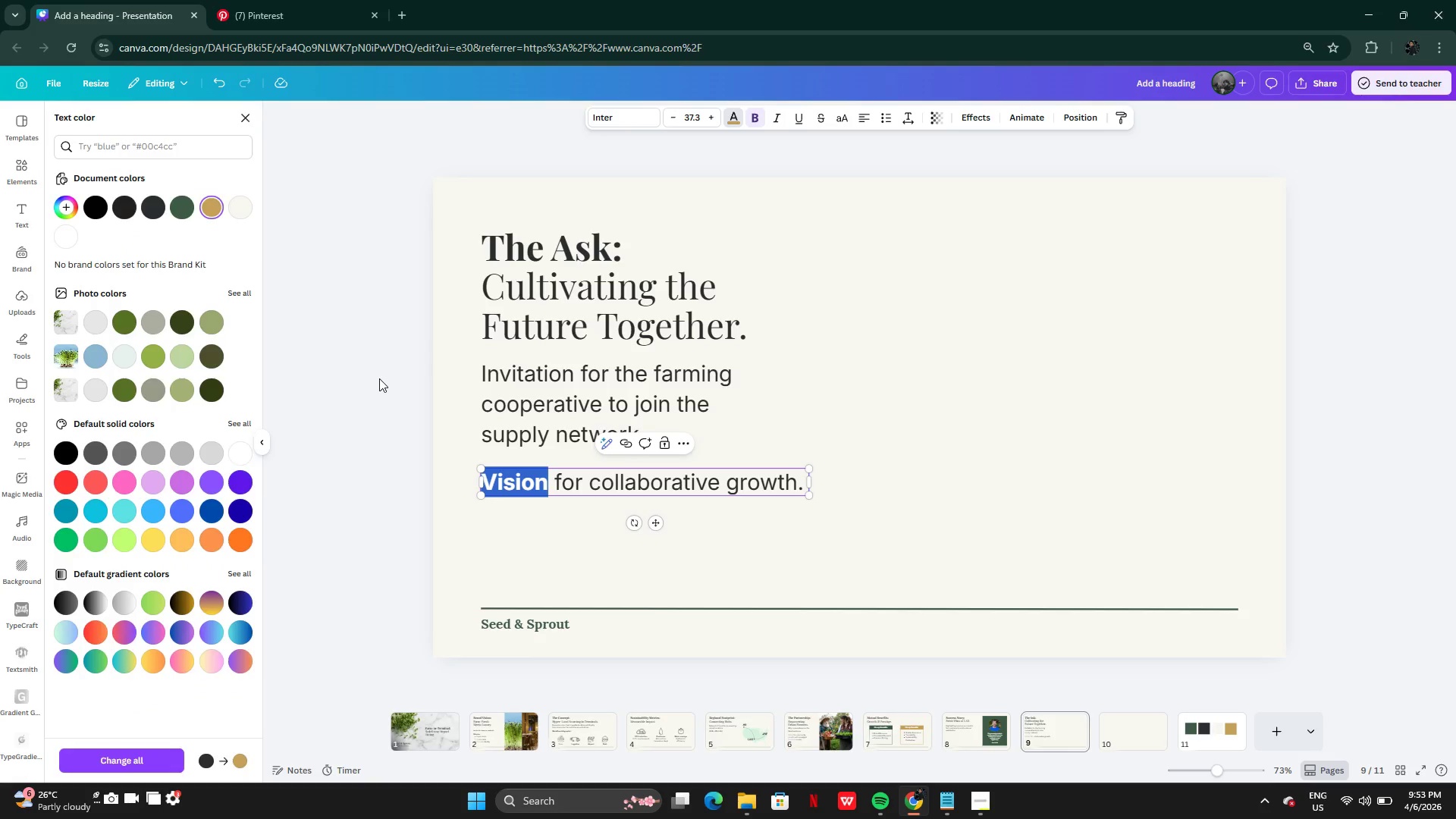 
double_click([379, 378])
 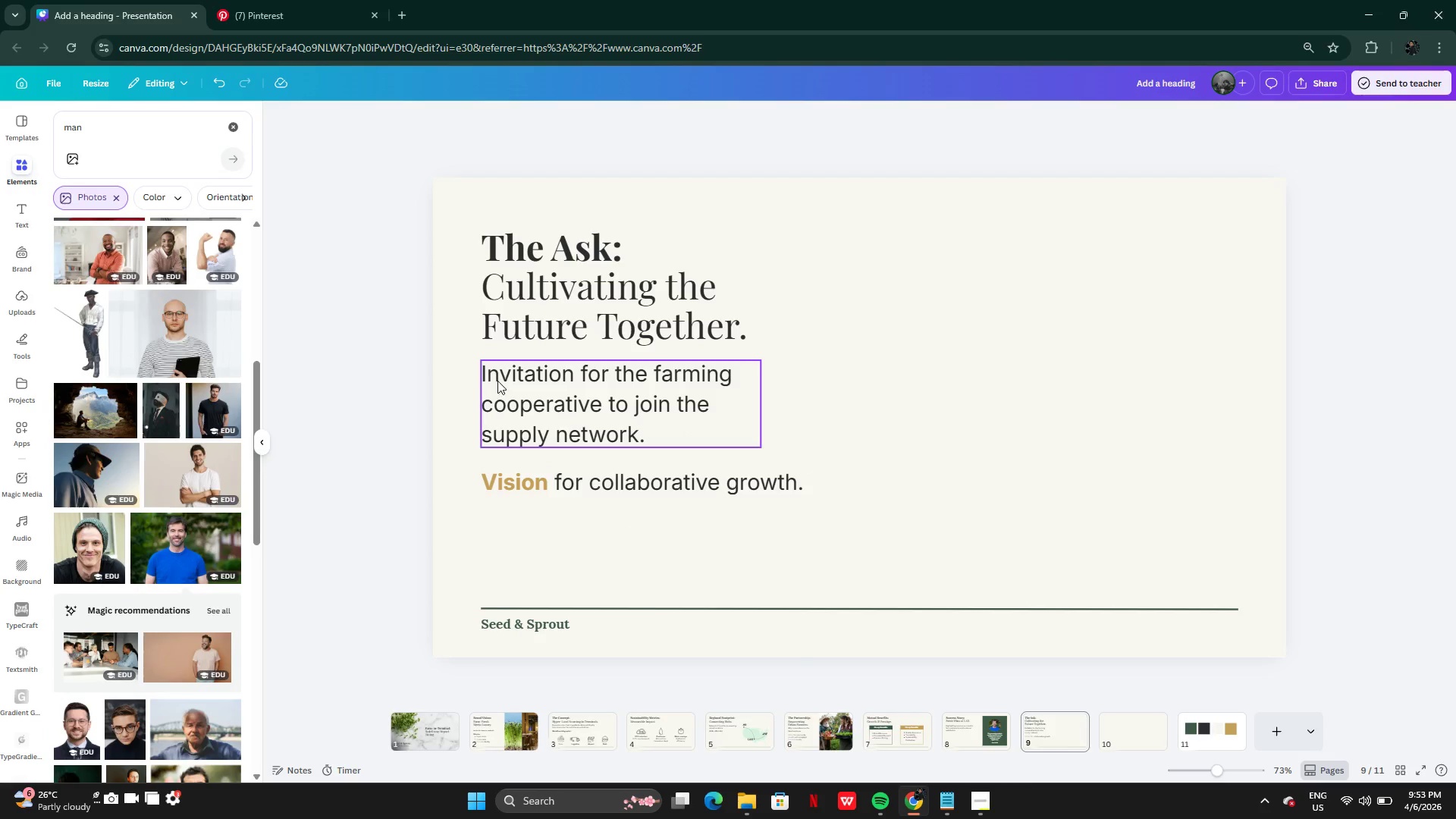 
left_click_drag(start_coordinate=[548, 480], to_coordinate=[548, 497])
 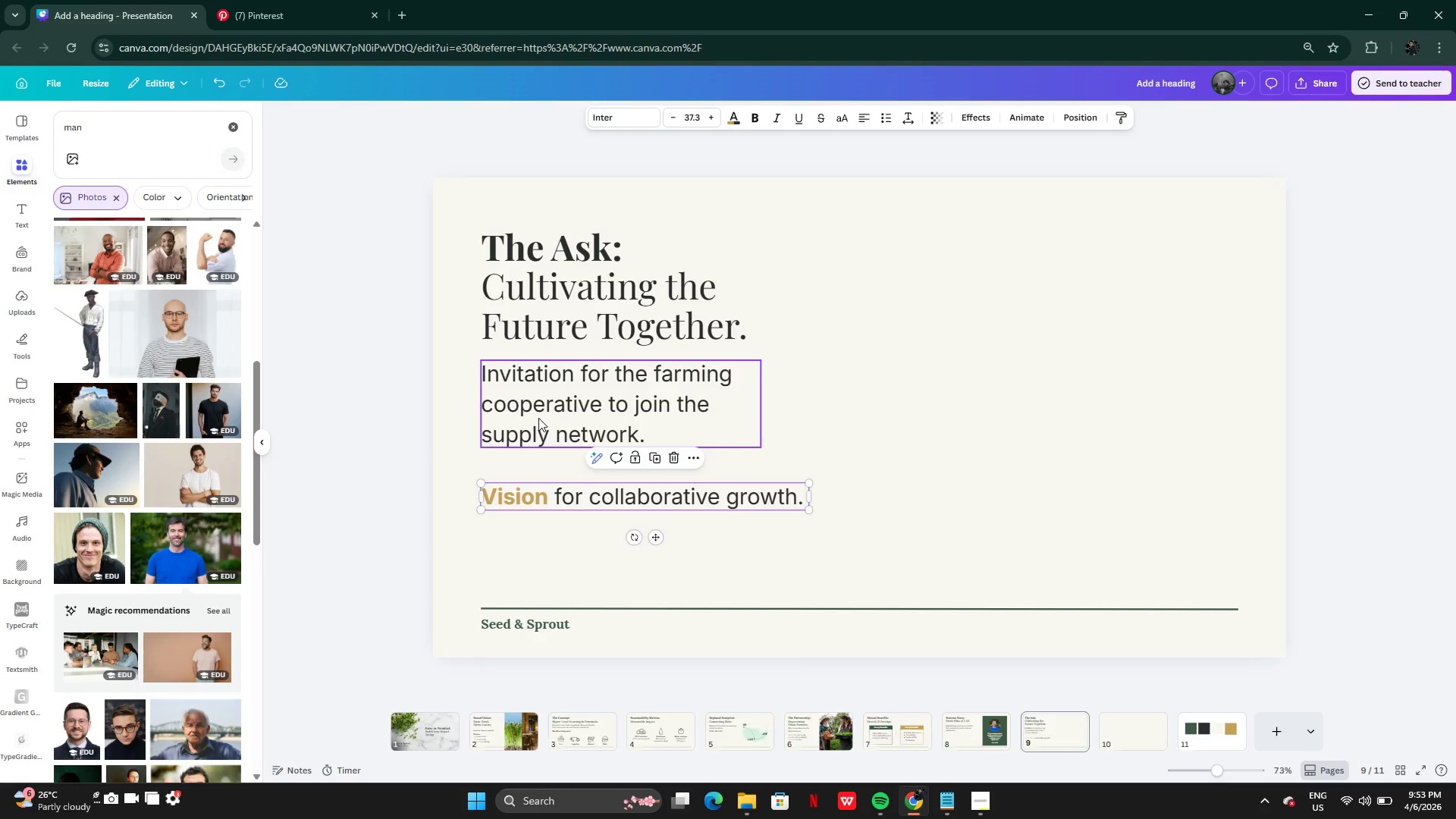 
left_click([538, 418])
 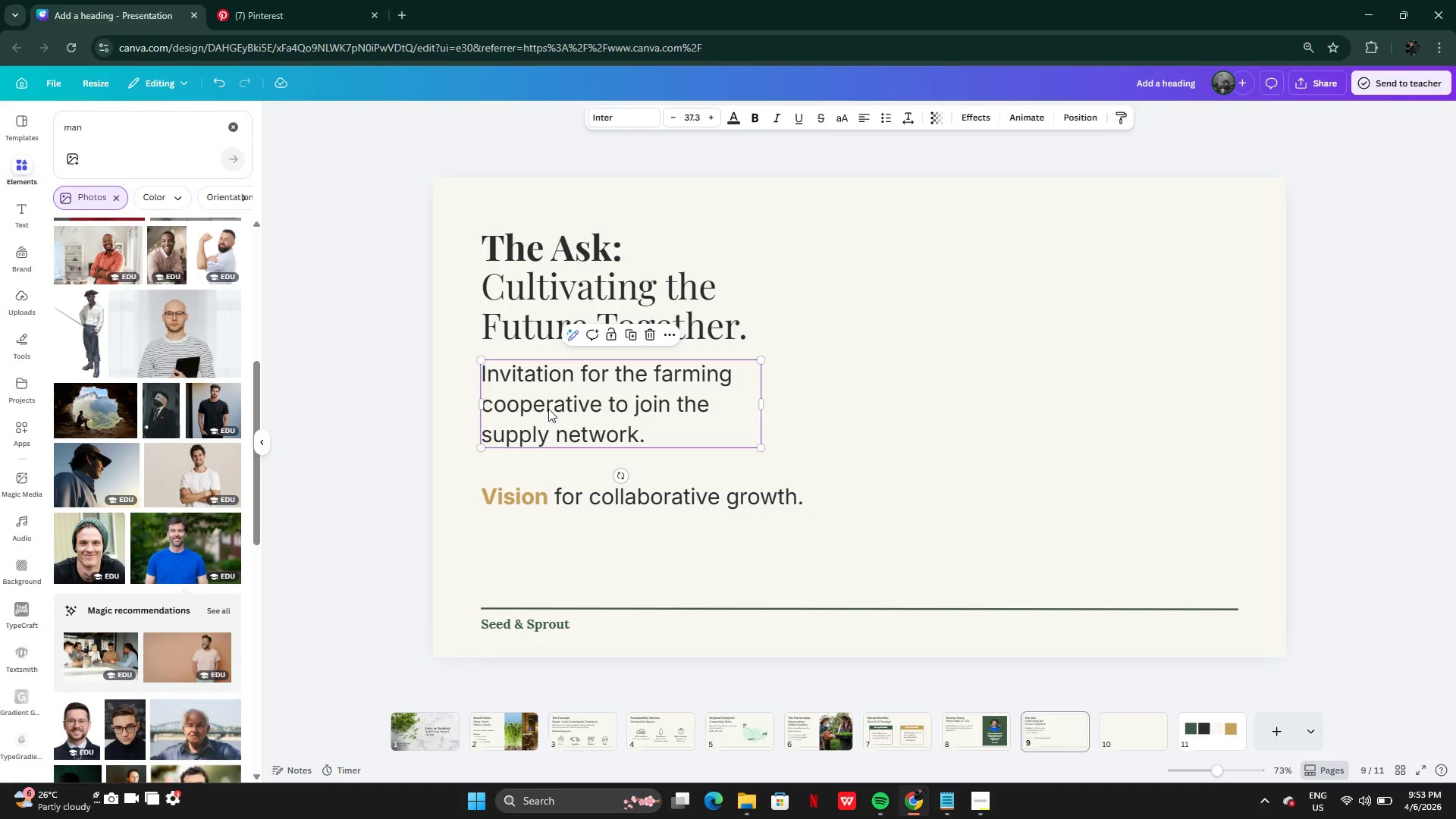 
left_click_drag(start_coordinate=[548, 409], to_coordinate=[548, 420])
 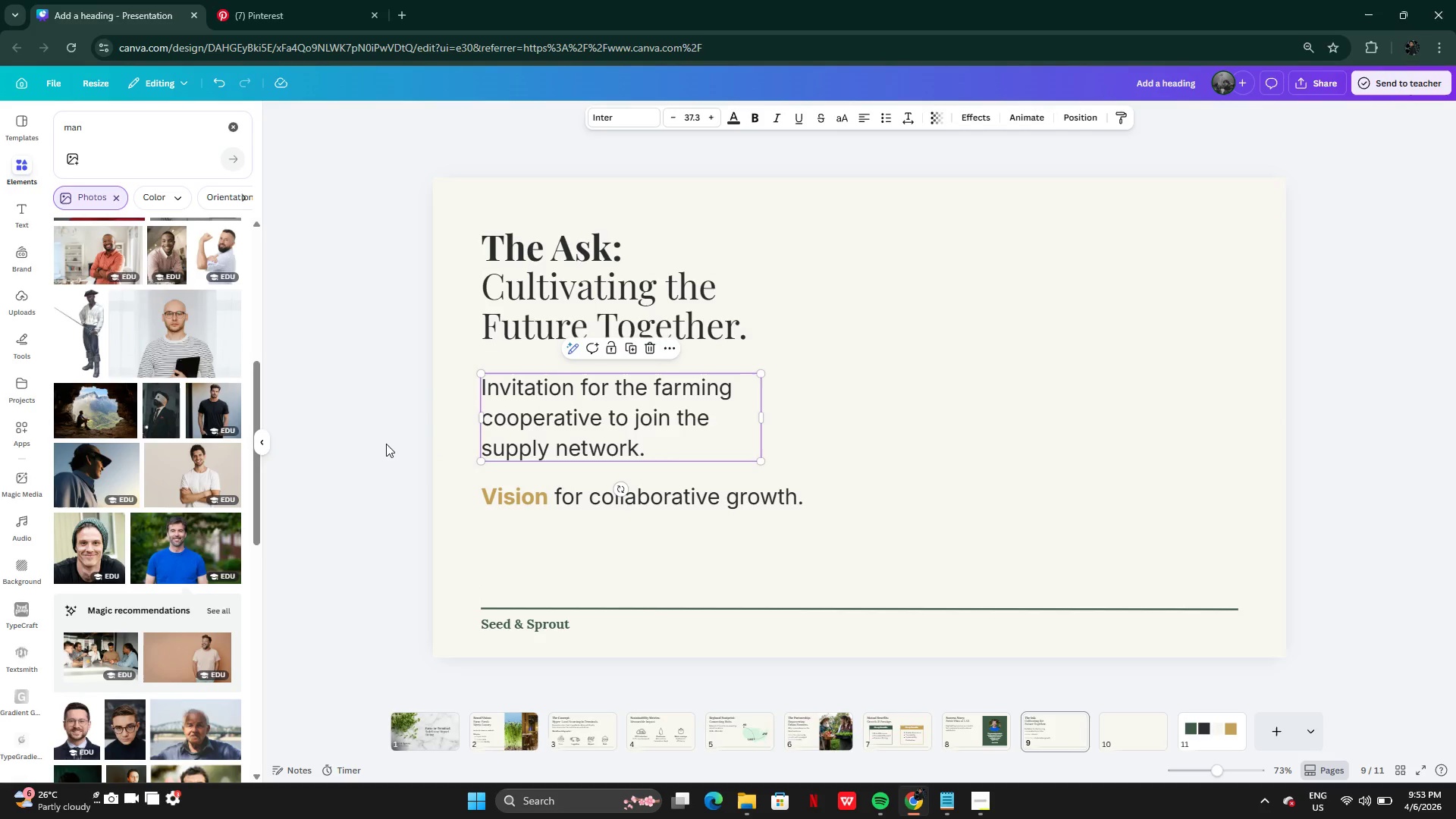 
left_click([386, 444])
 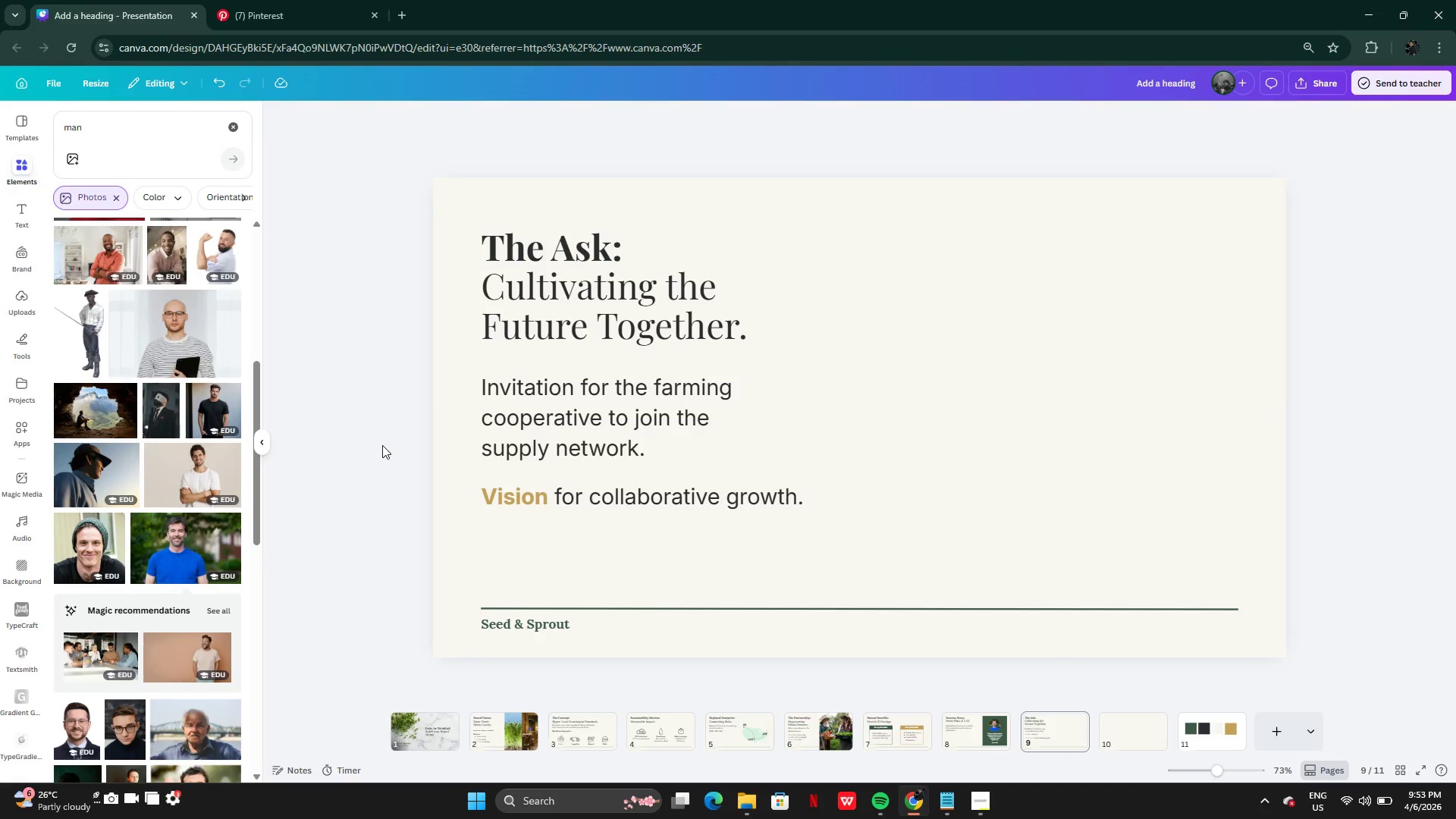 
left_click([491, 736])
 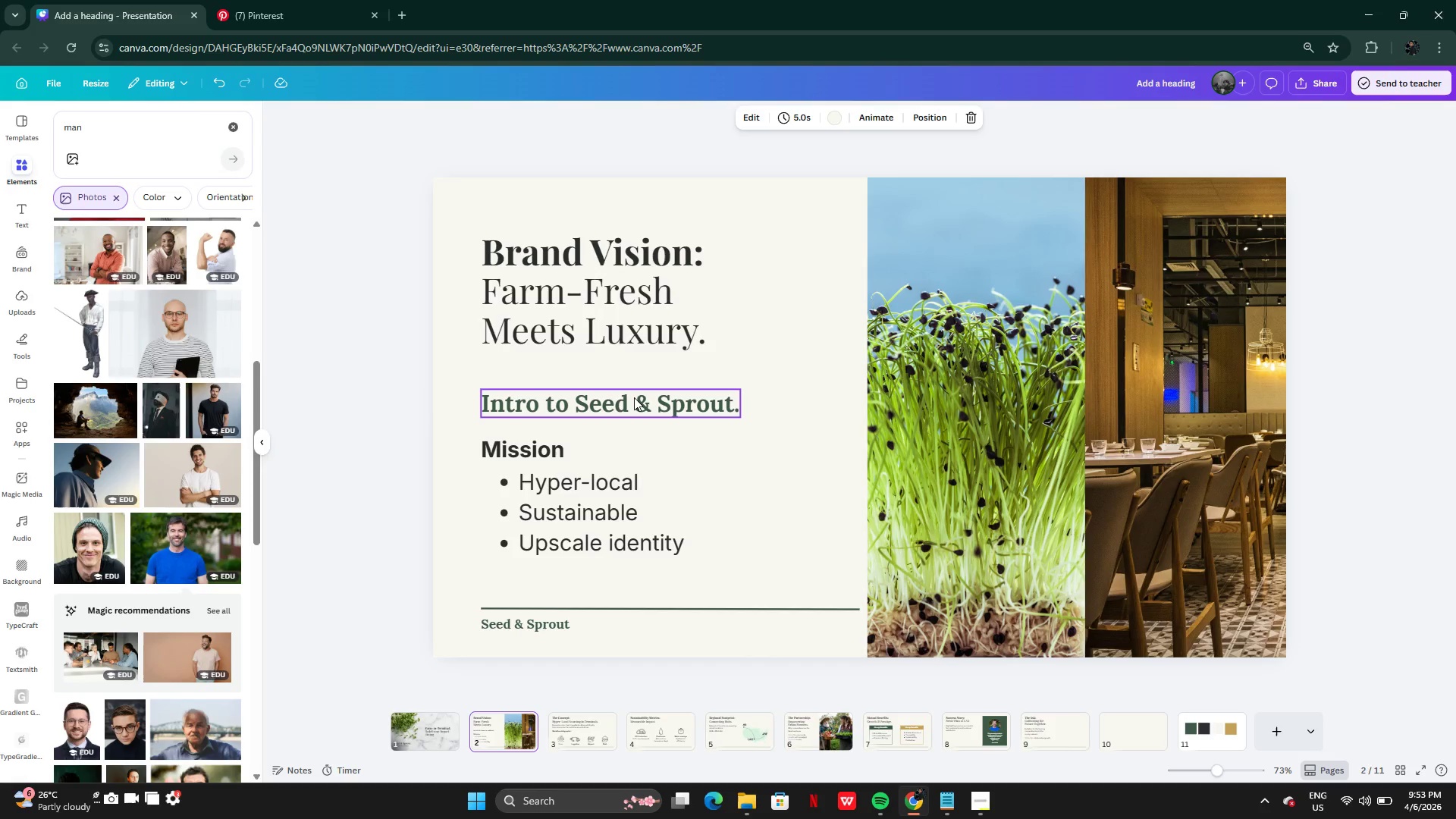 
left_click([546, 439])
 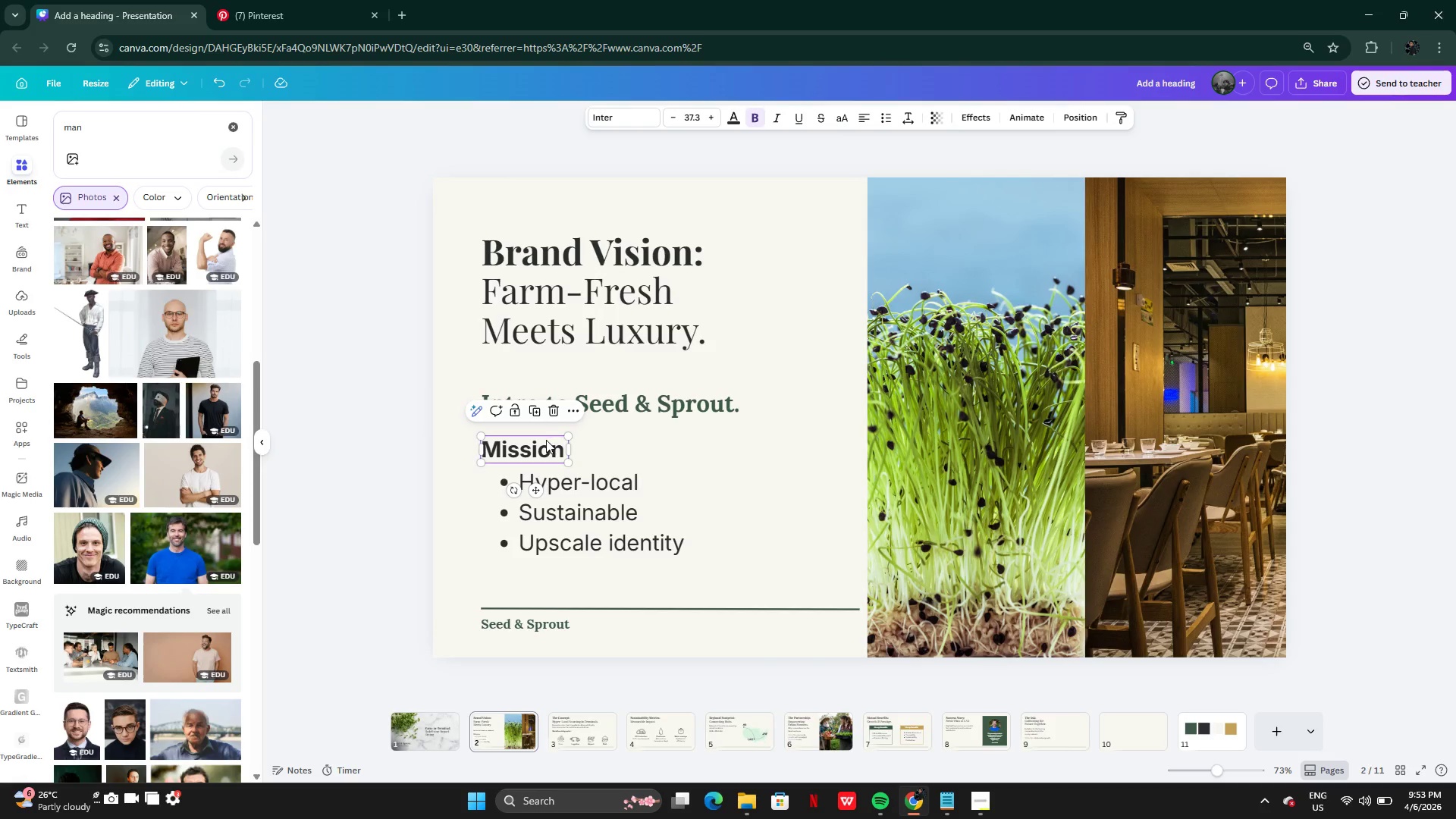 
left_click([599, 416])
 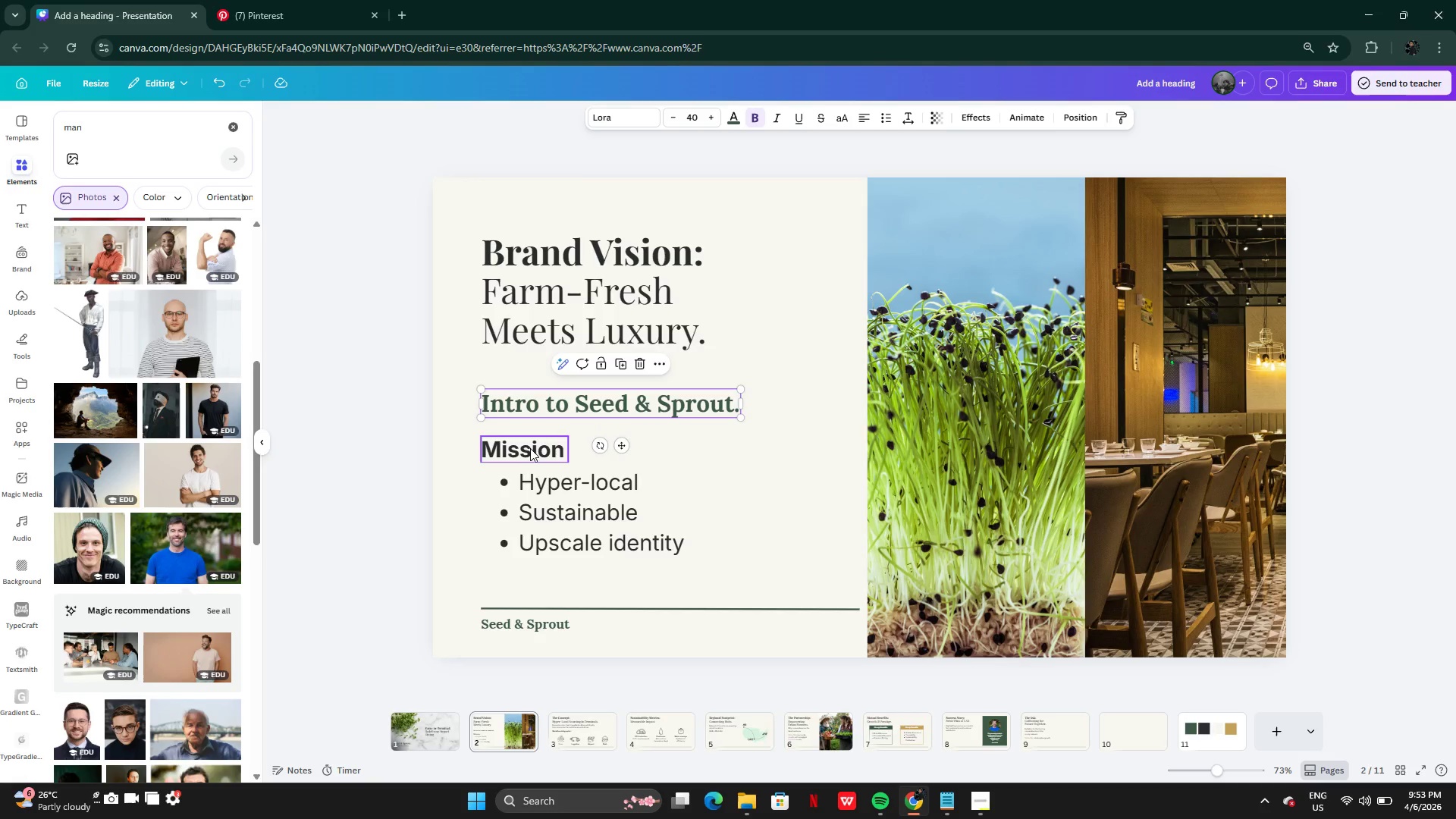 
left_click([518, 451])
 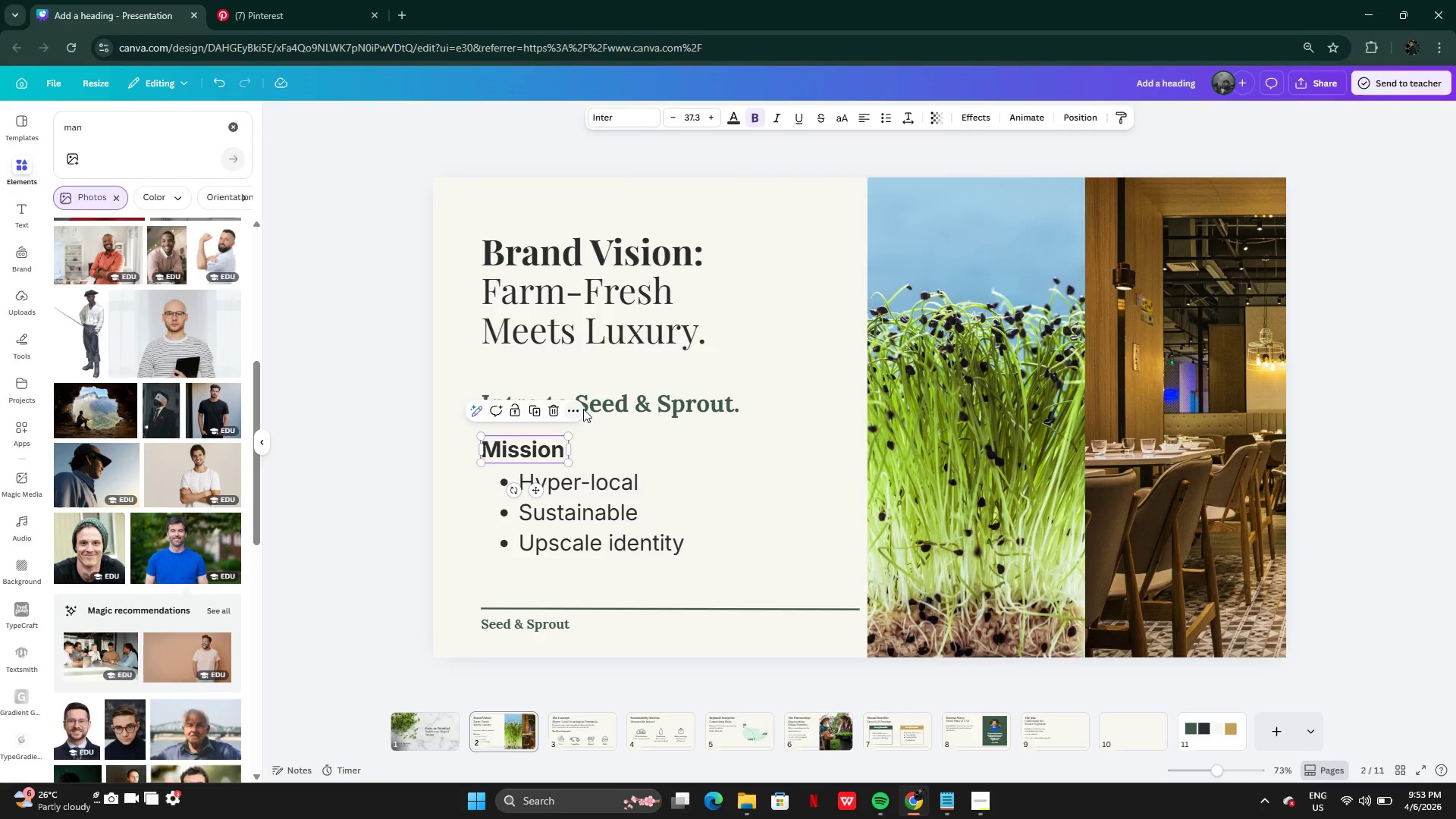 
left_click([594, 403])
 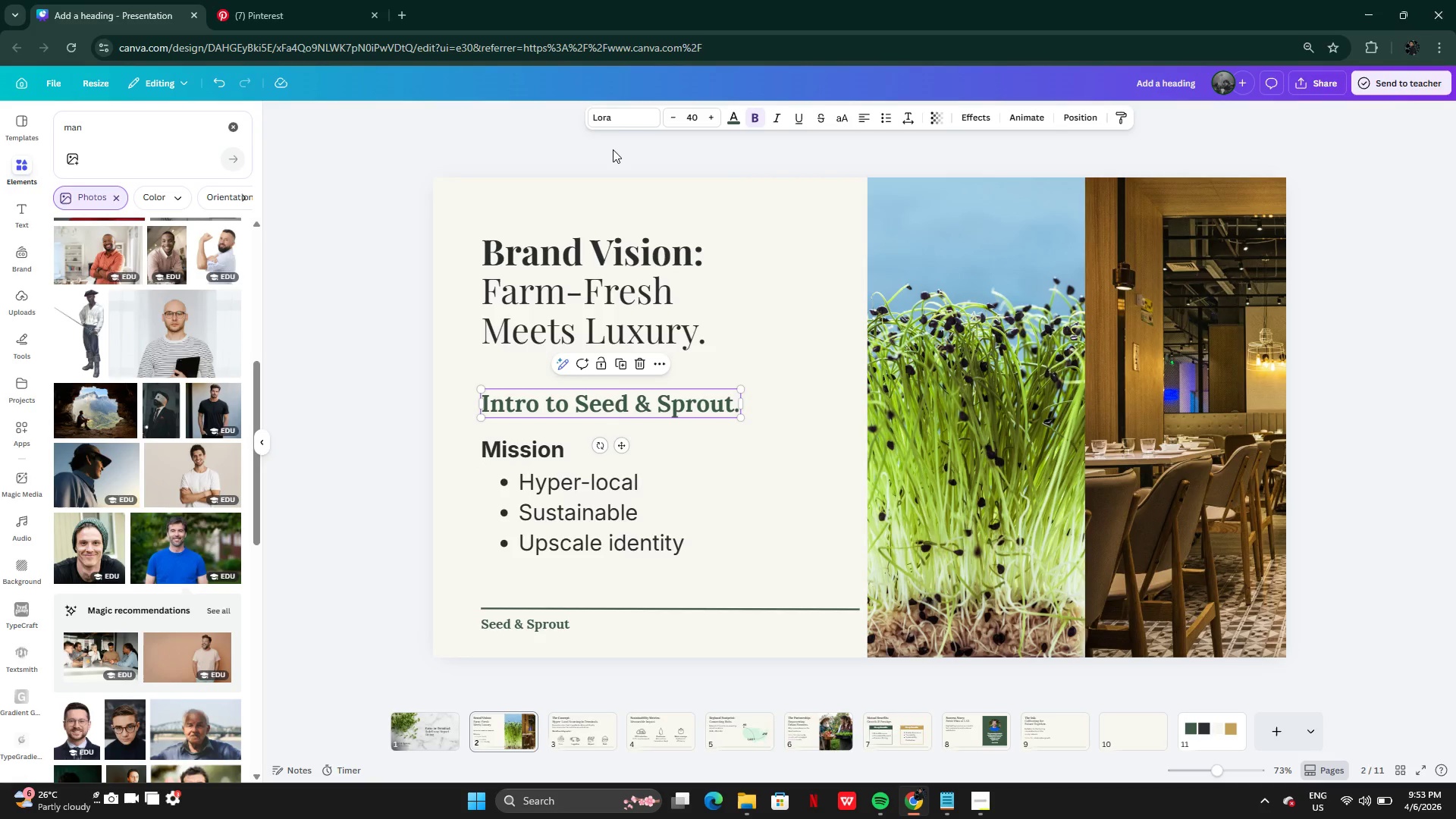 
left_click([613, 121])
 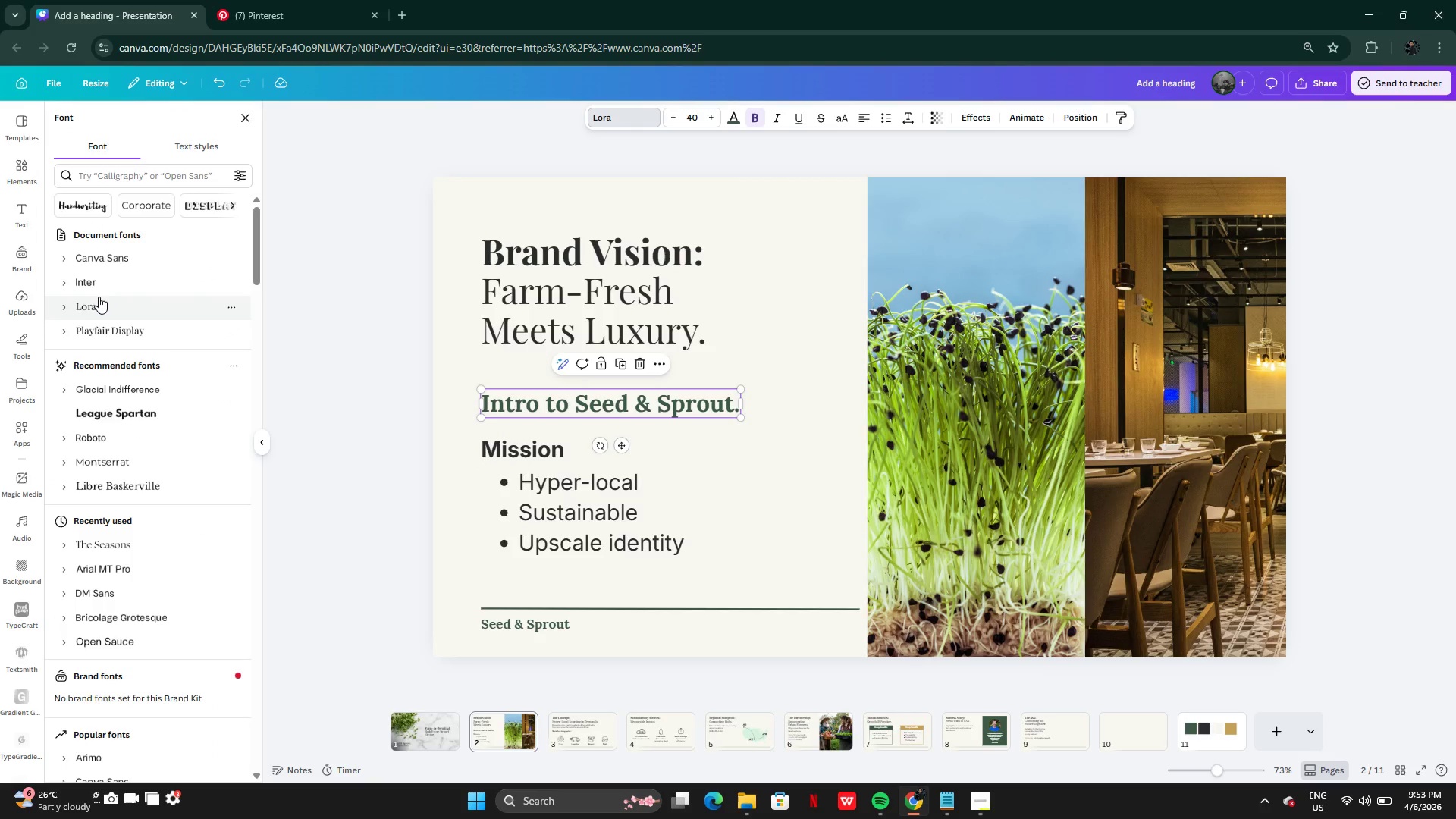 
left_click([107, 279])
 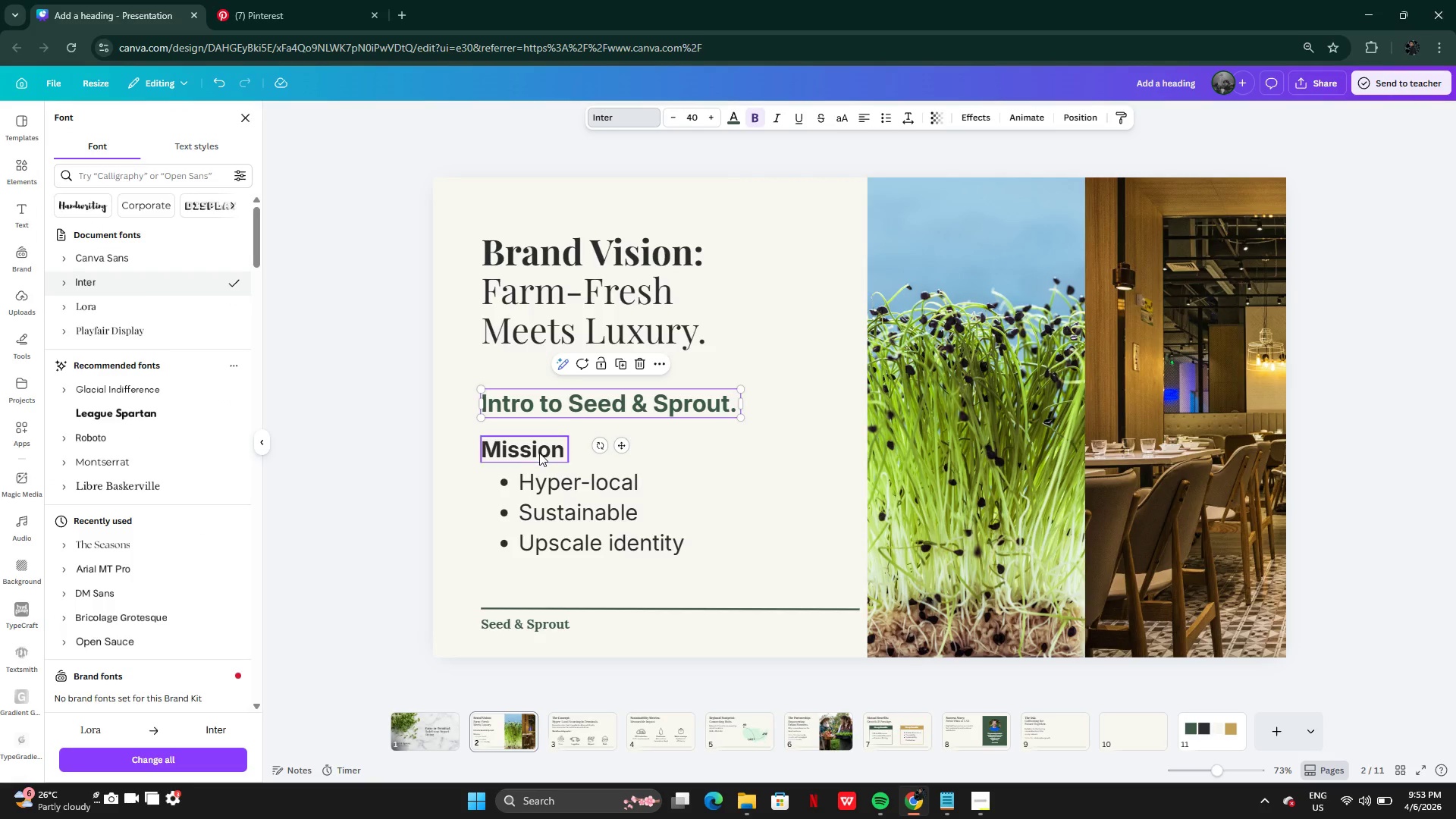 
left_click([533, 454])
 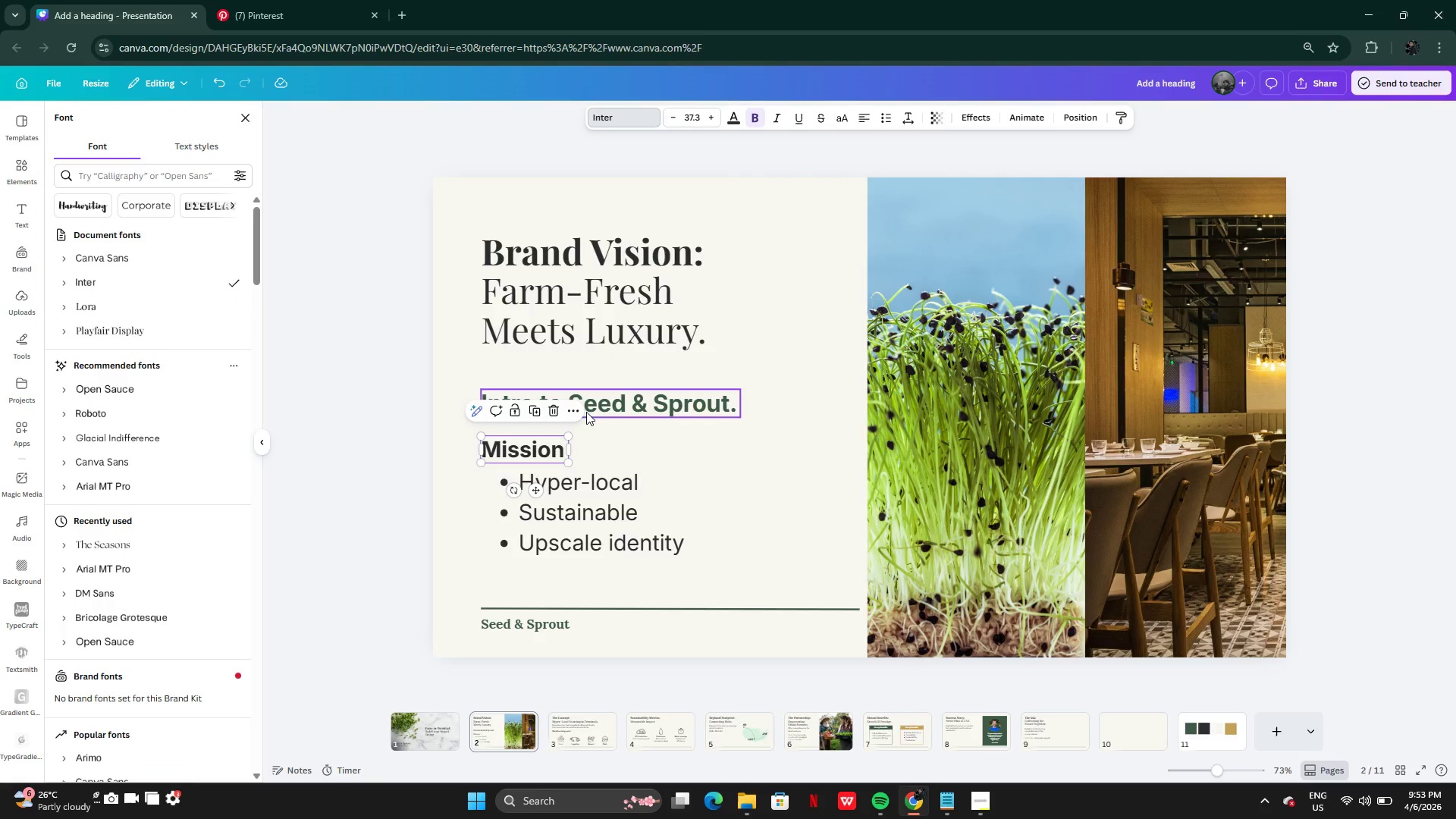 
left_click([607, 412])
 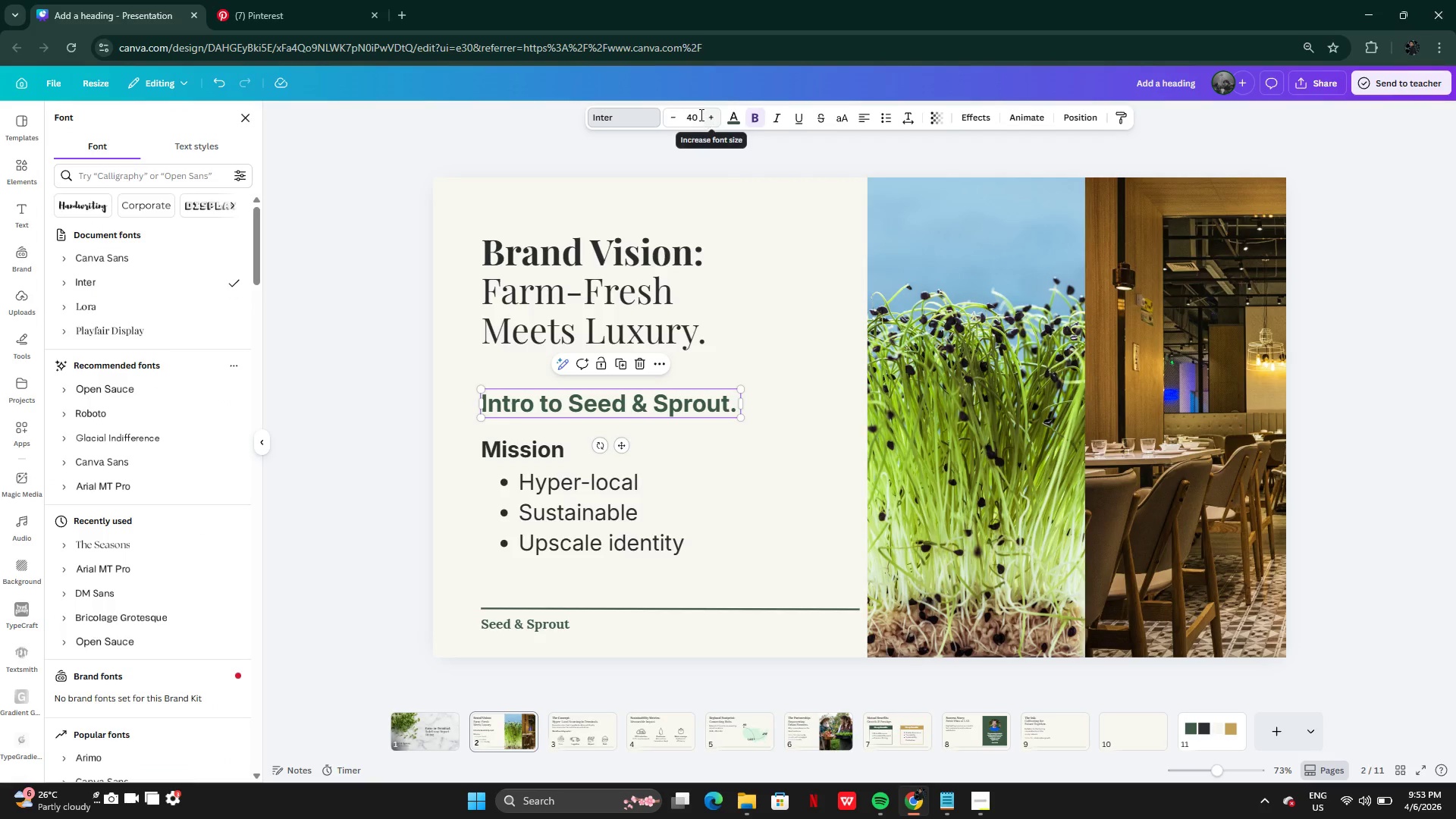 
left_click([700, 115])
 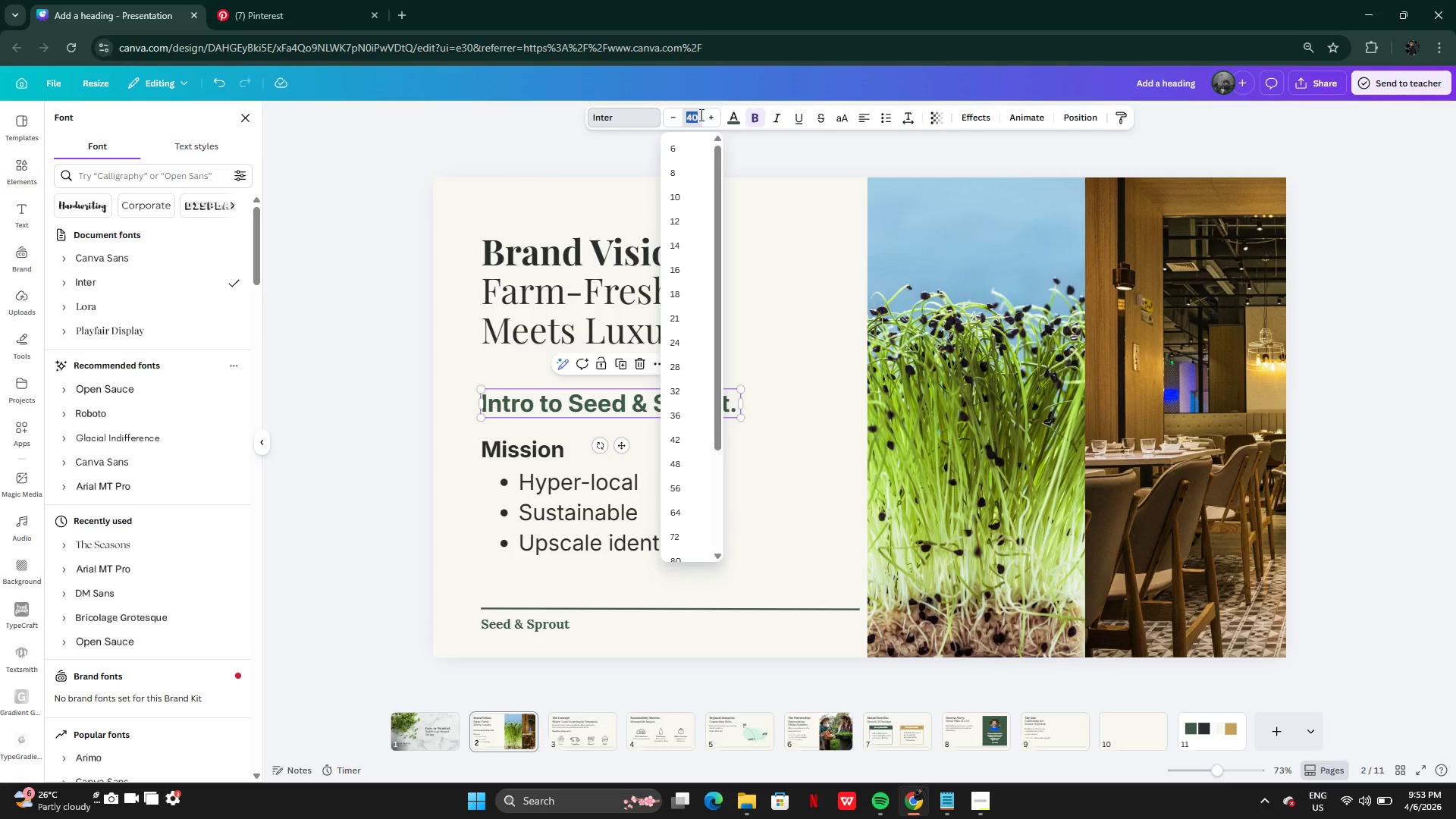 
type(37.)
 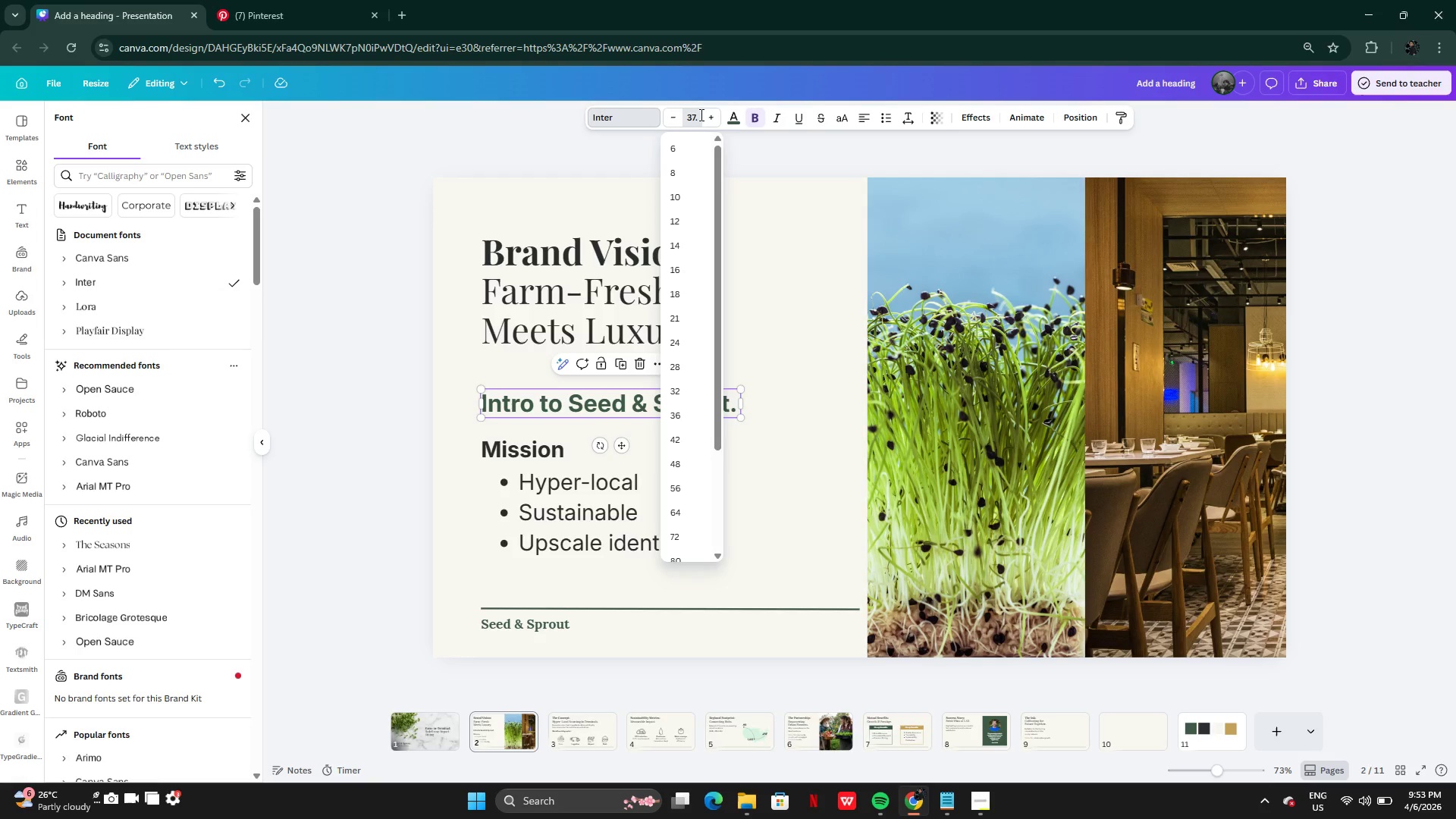 
wait(6.58)
 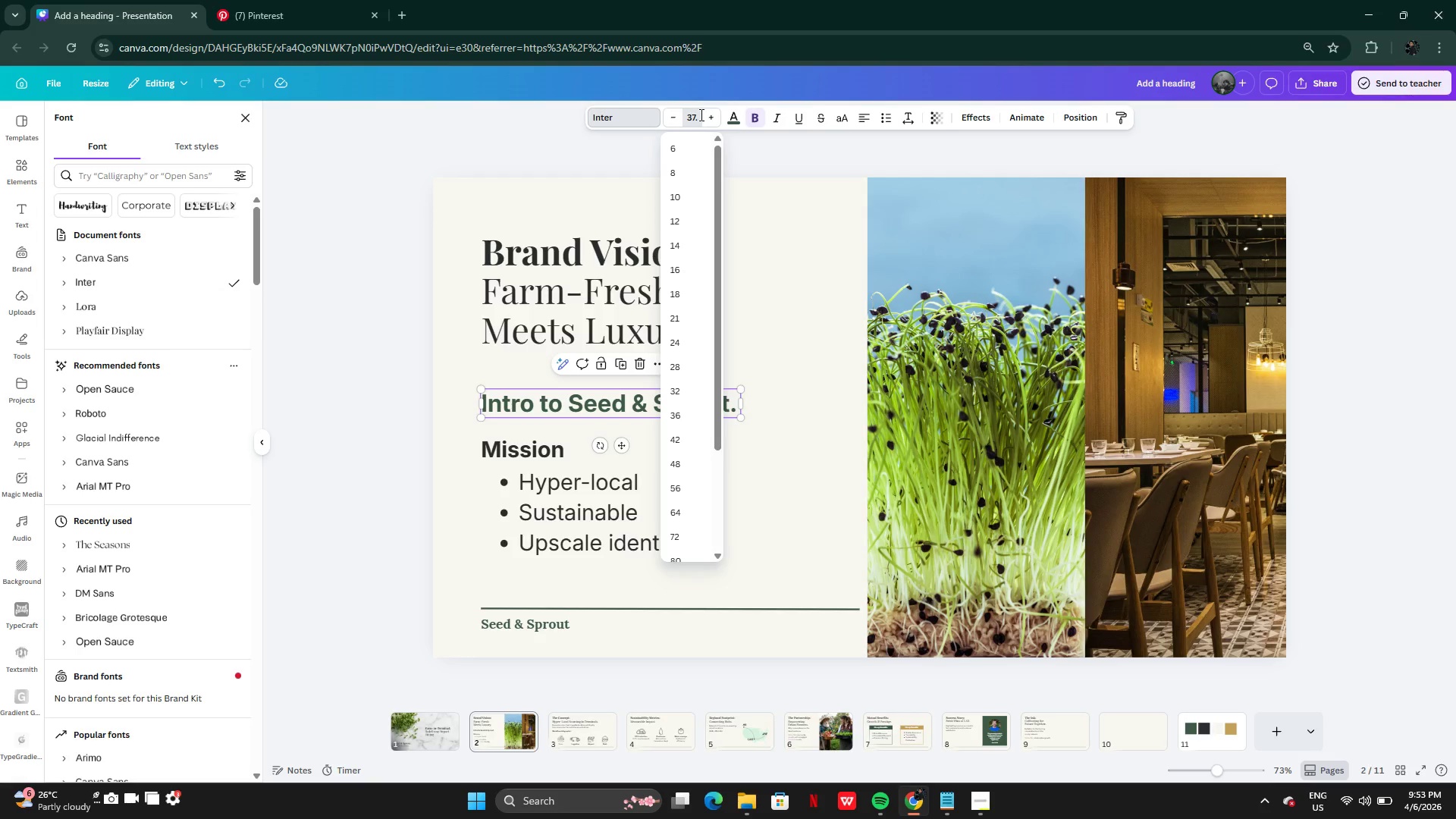 
key(3)
 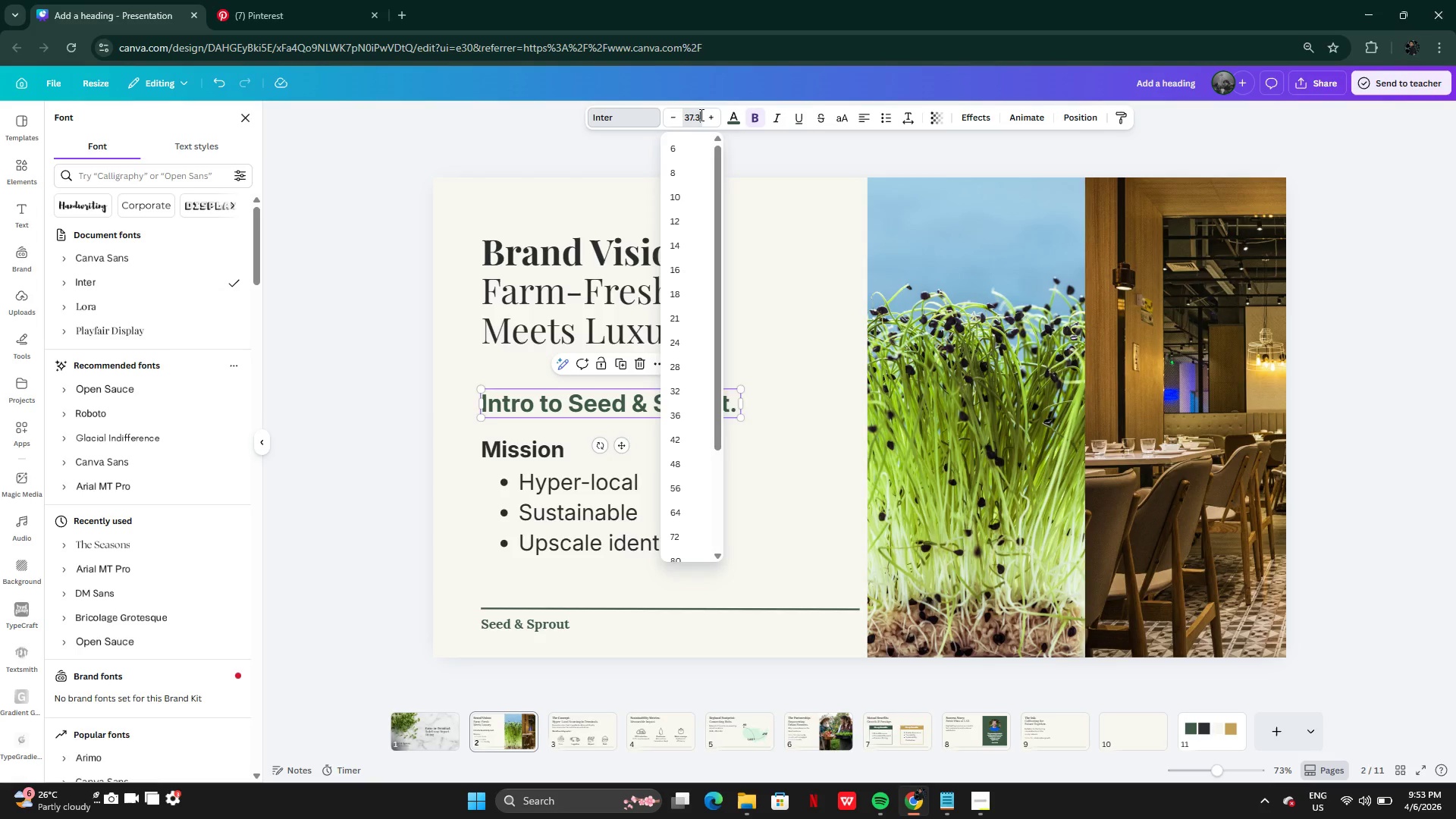 
key(Enter)
 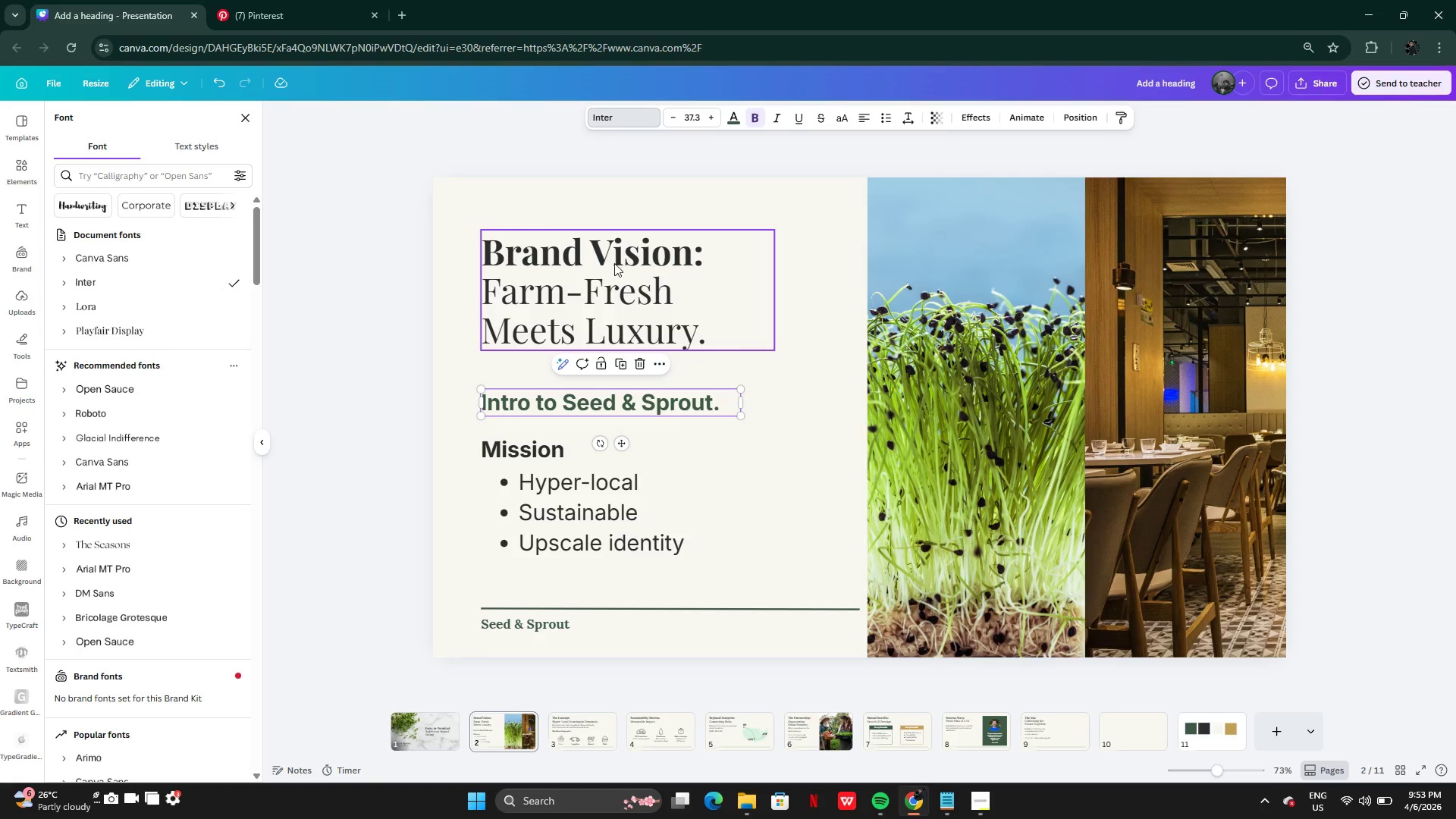 
left_click([369, 448])
 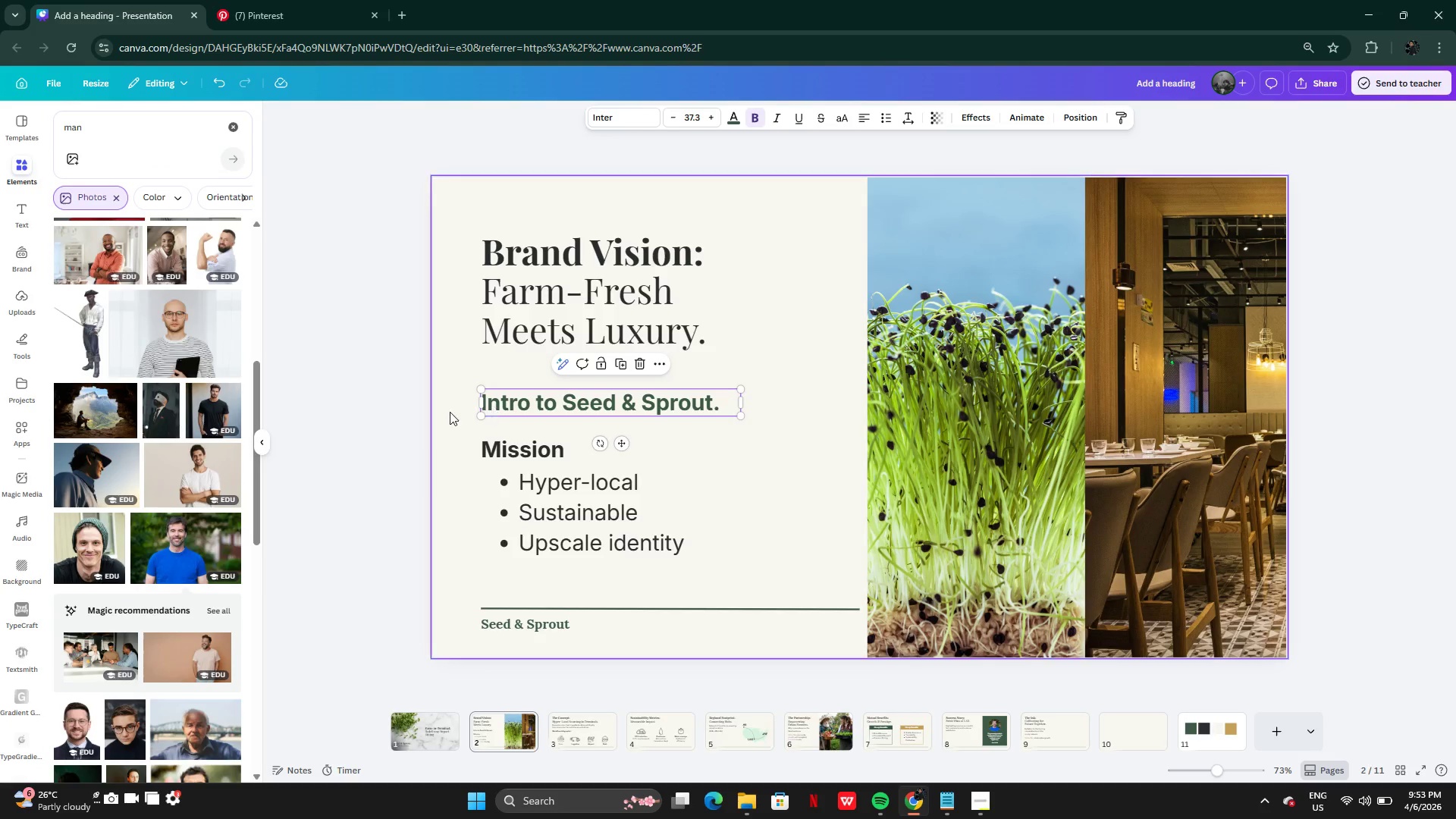 
left_click([446, 413])
 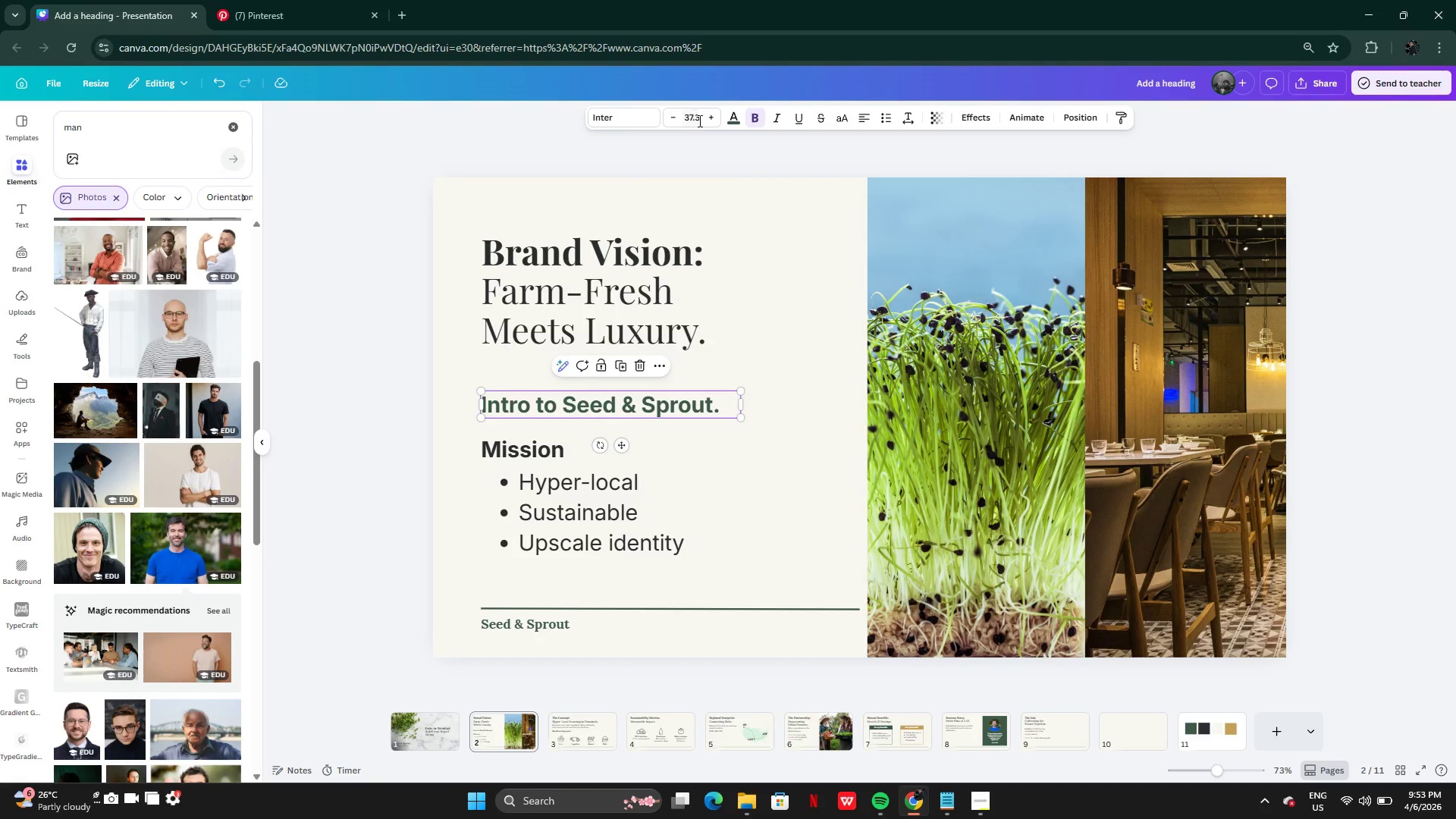 
double_click([733, 124])
 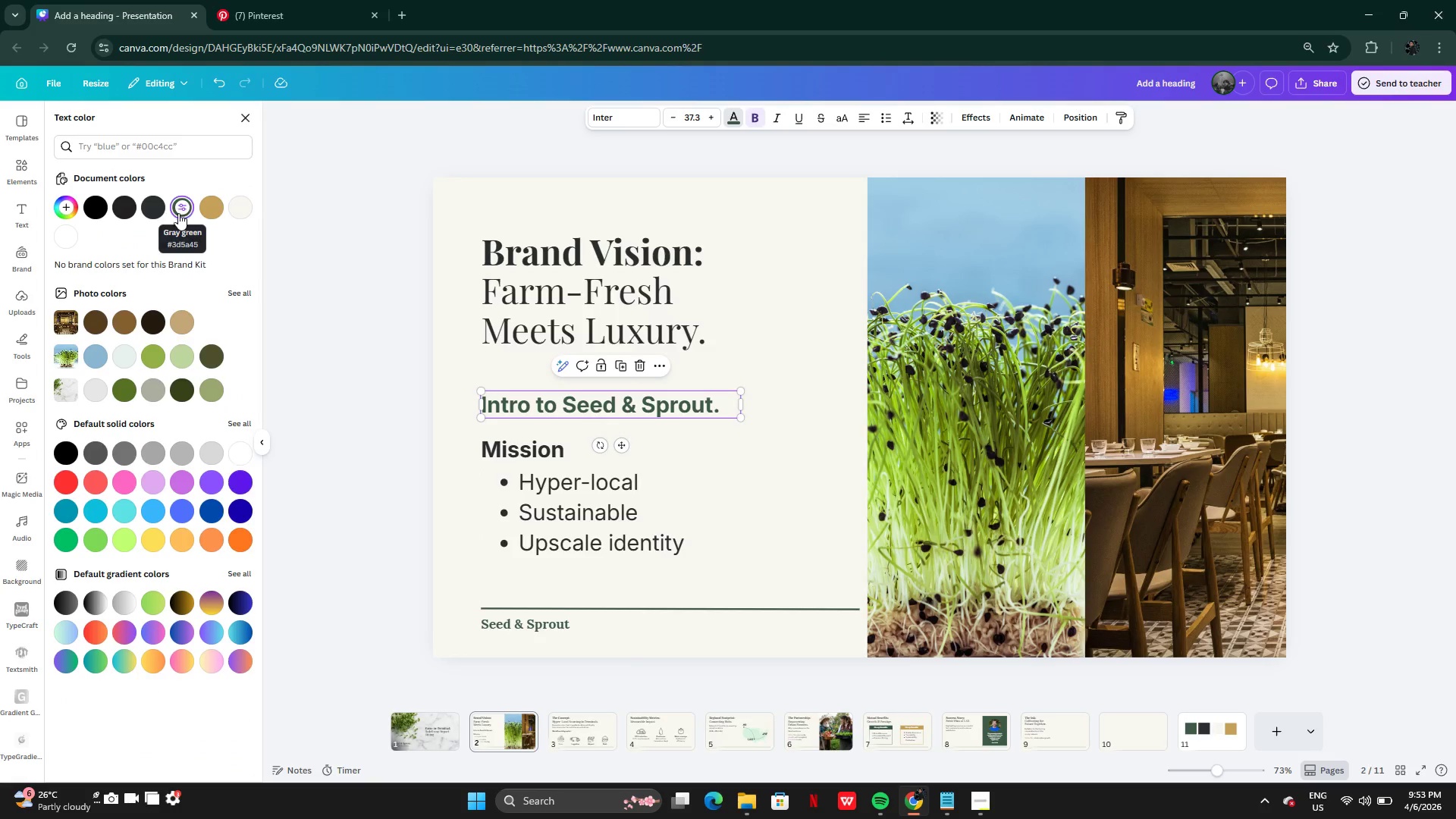 
left_click([147, 212])
 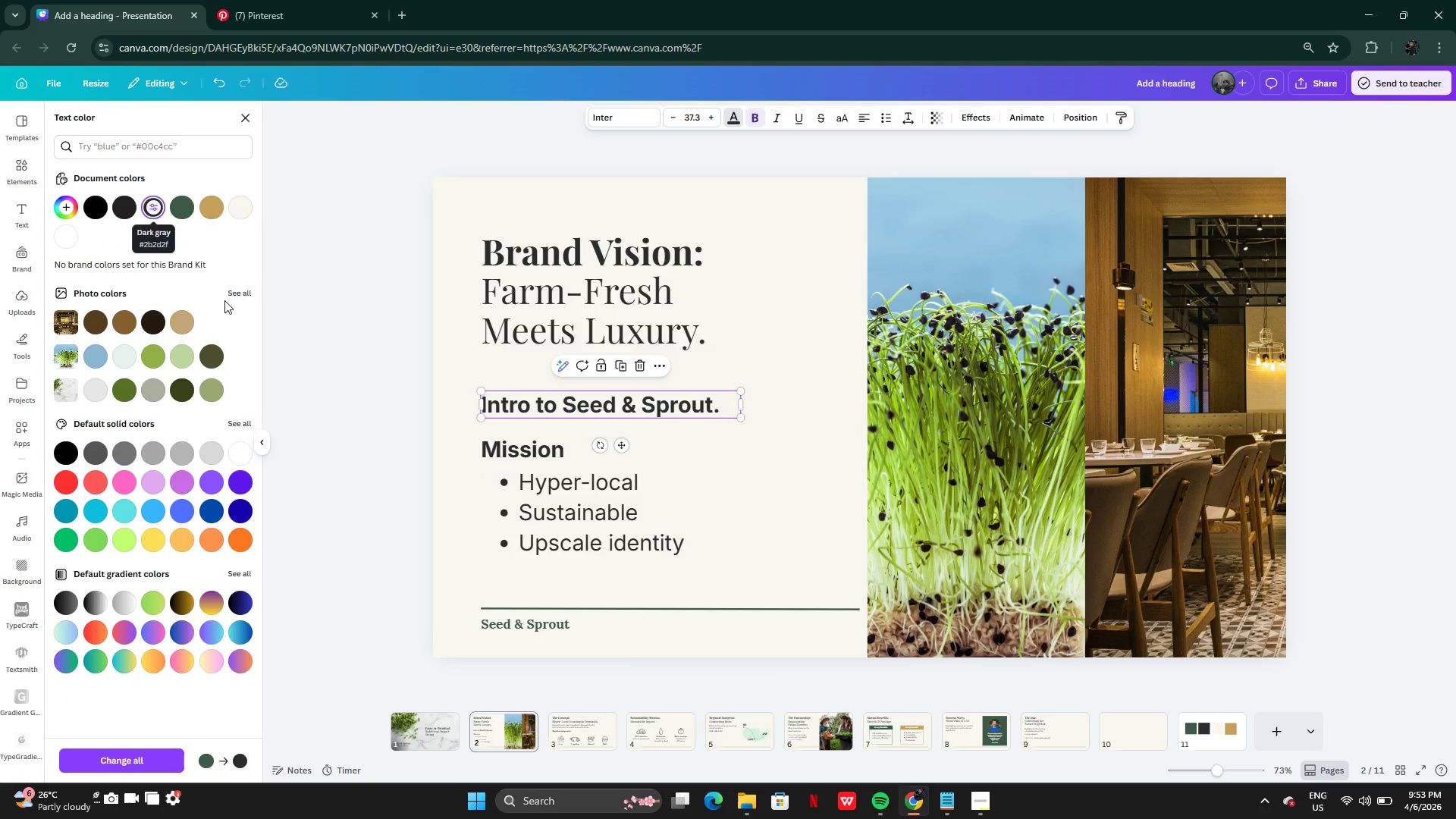 
left_click([344, 450])
 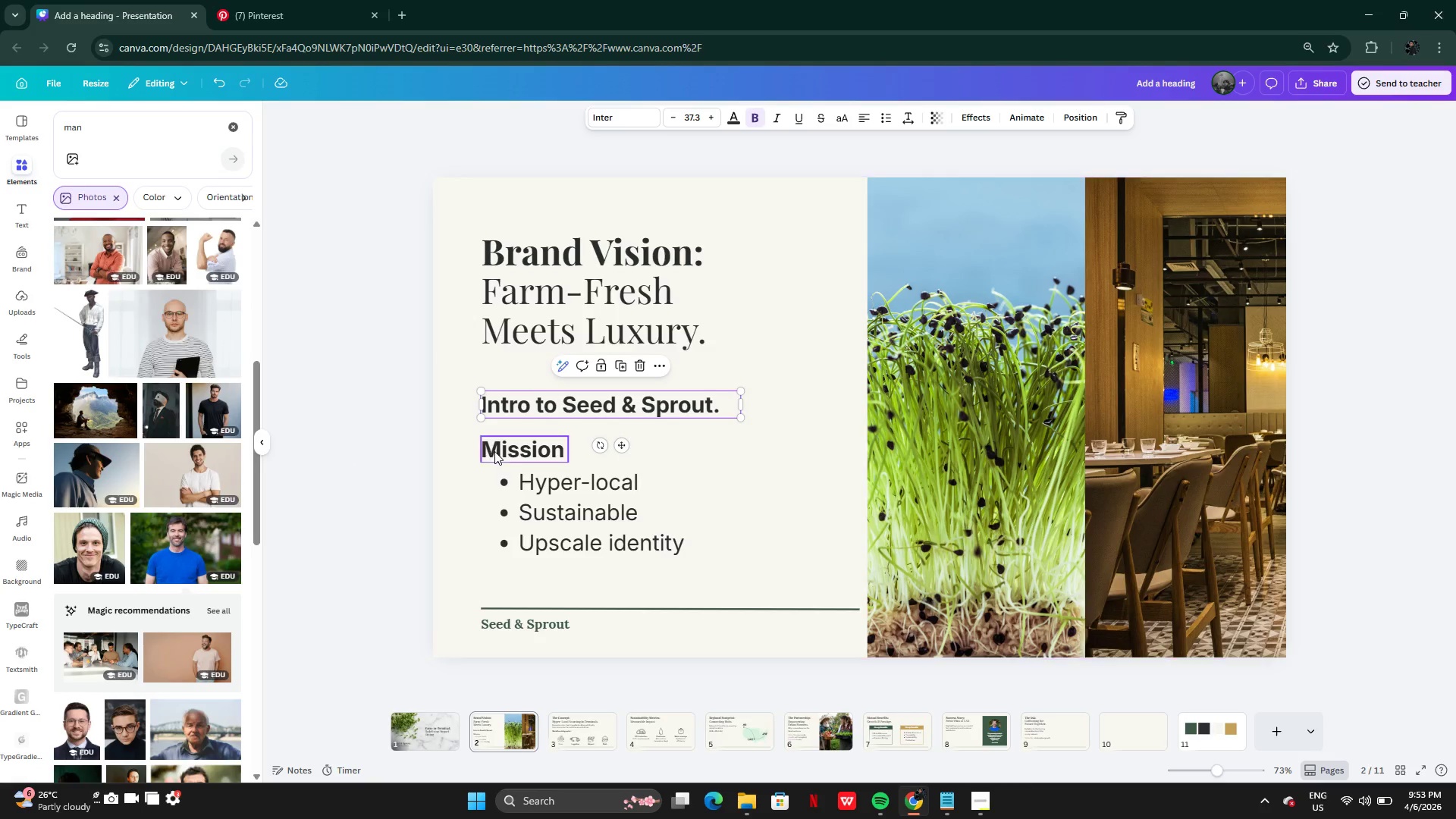 
left_click([513, 451])
 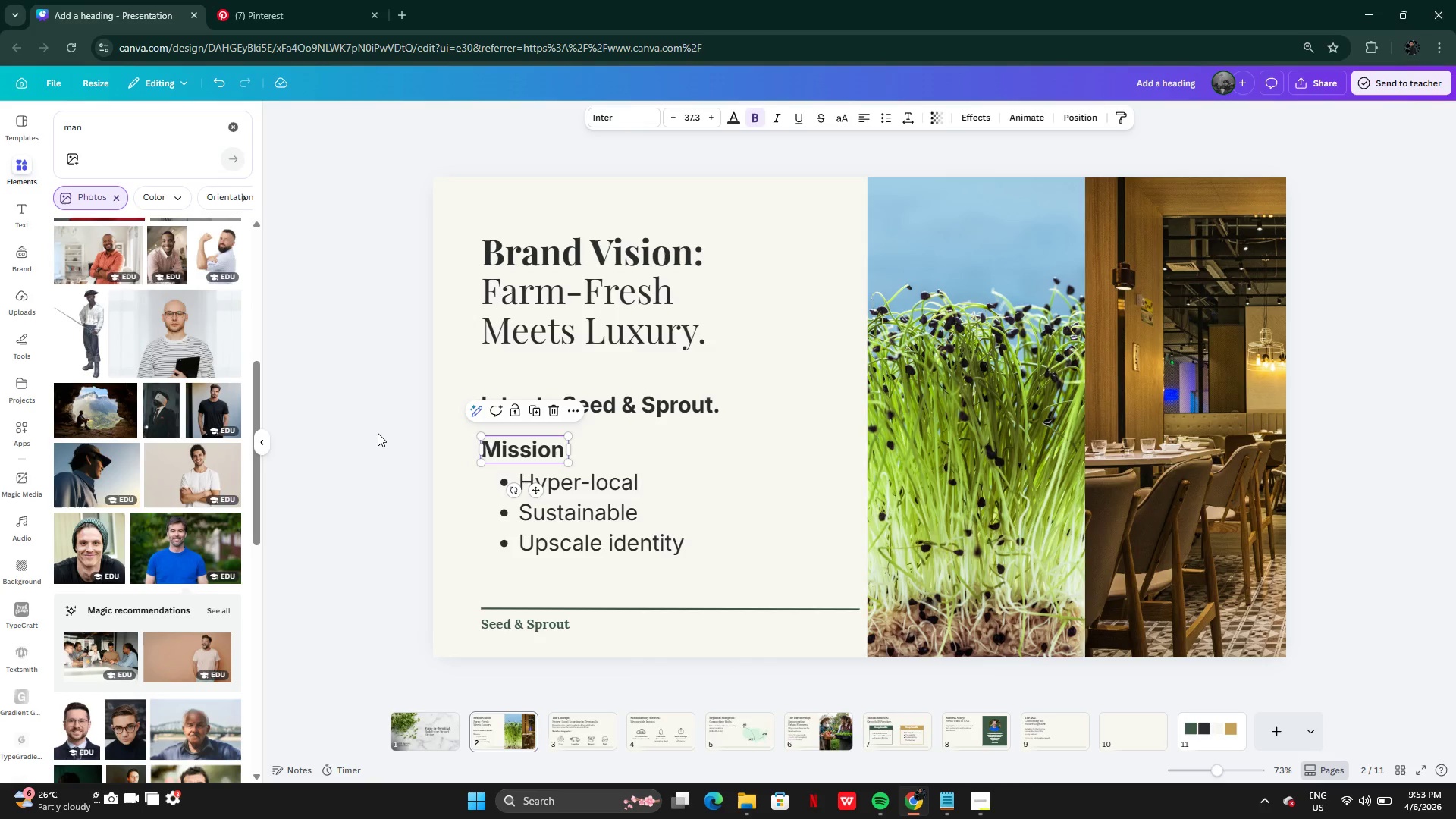 
left_click([378, 433])
 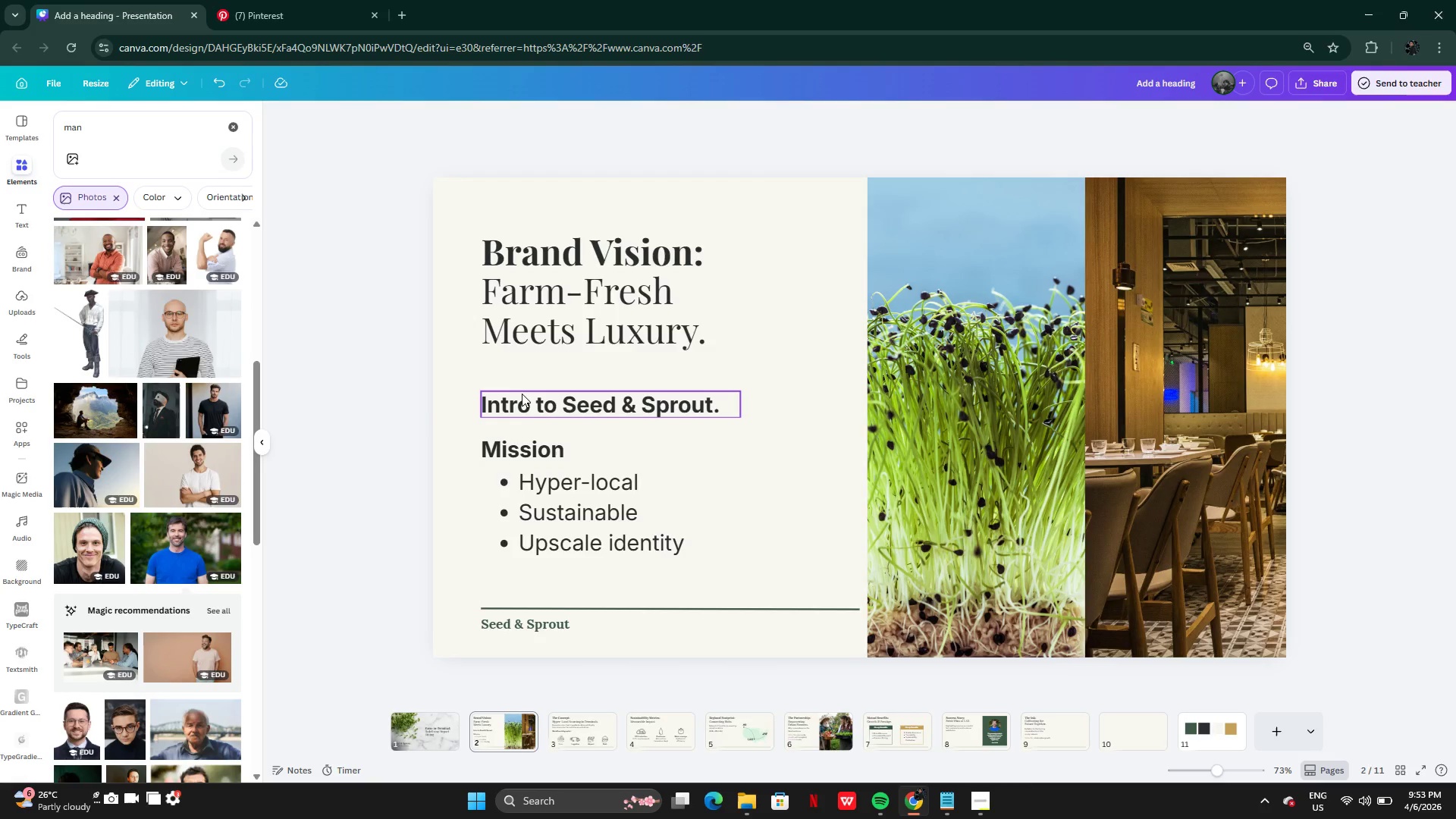 
left_click([526, 393])
 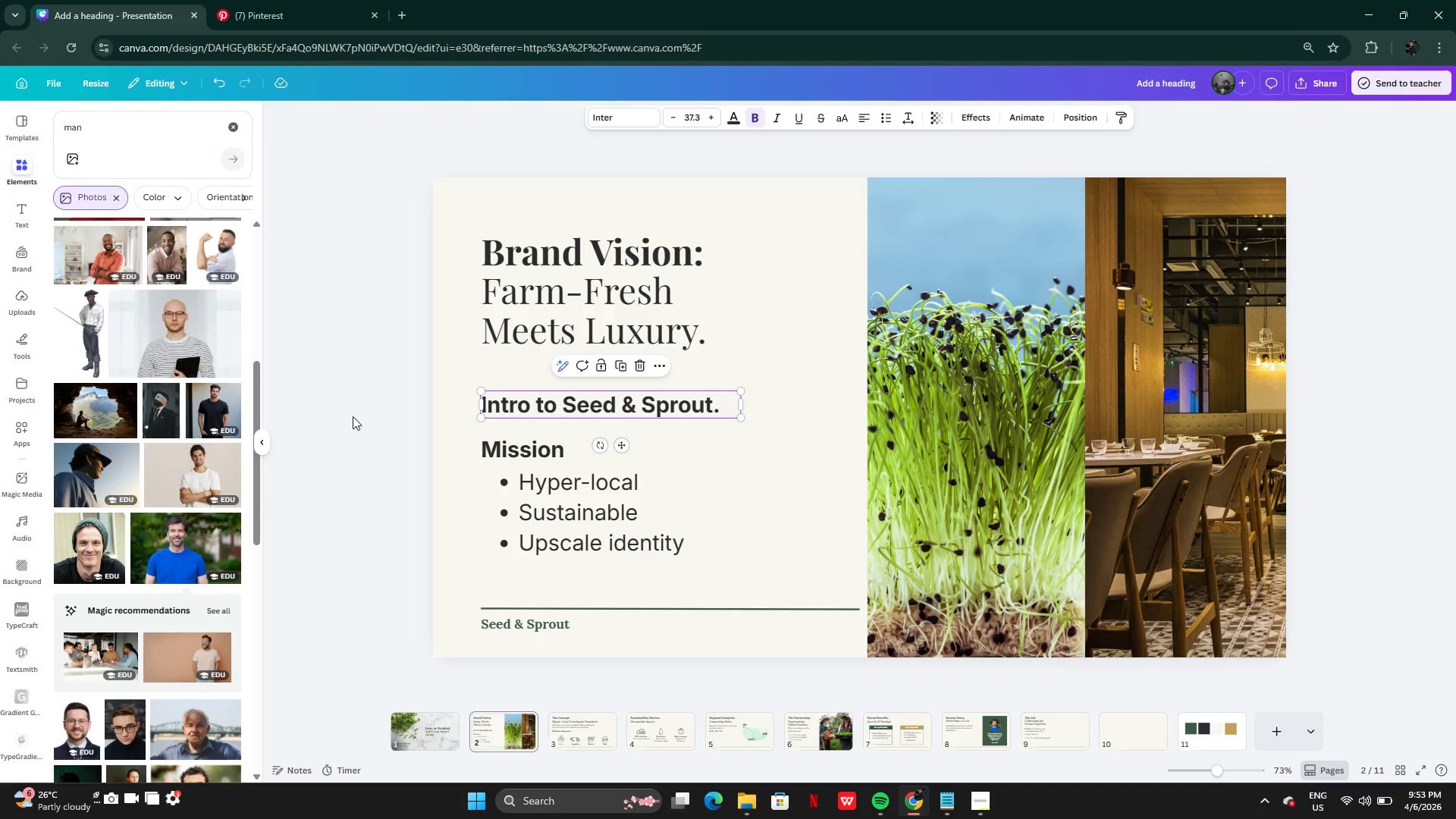 
left_click([351, 416])
 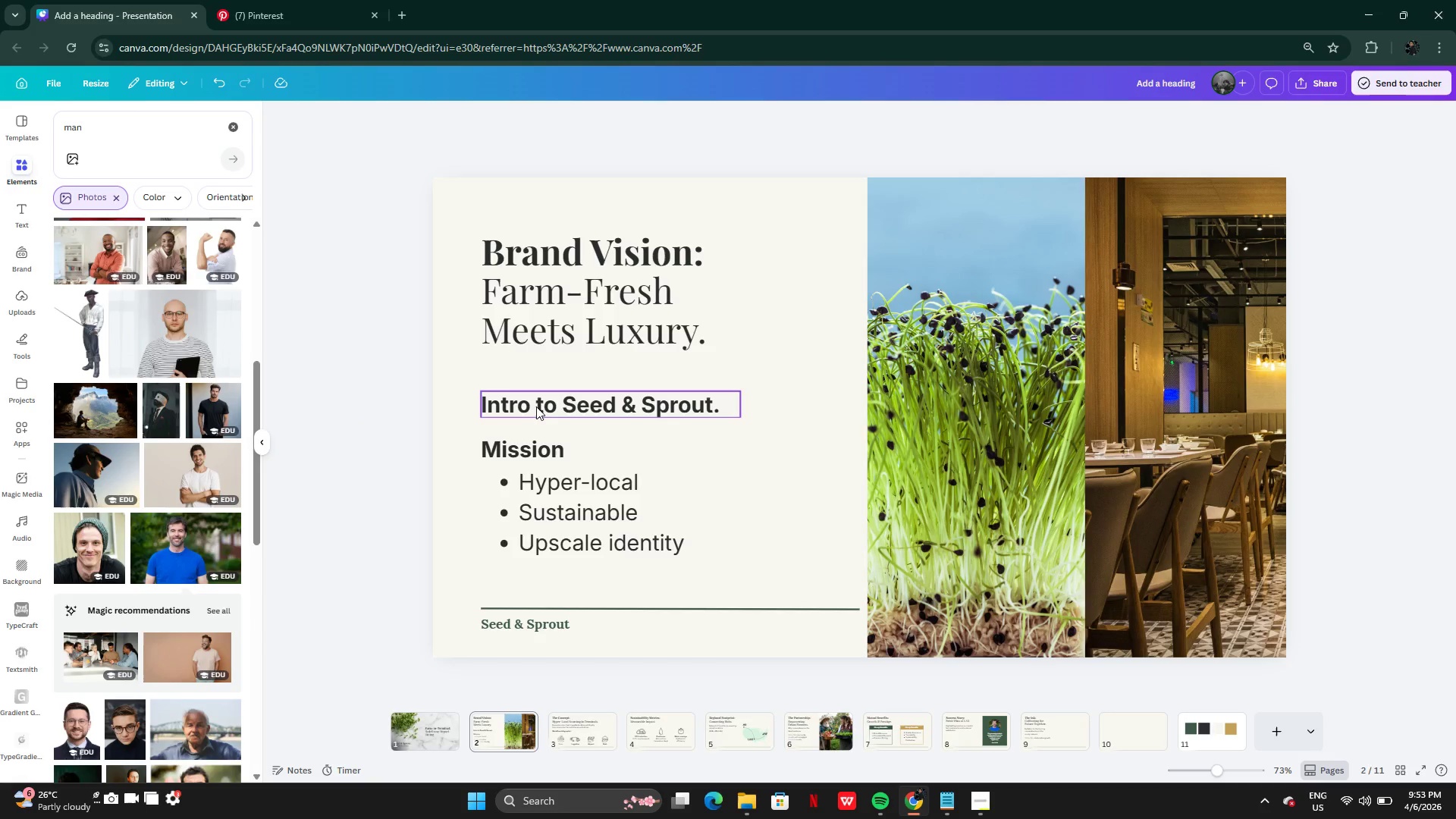 
left_click_drag(start_coordinate=[536, 406], to_coordinate=[538, 376])
 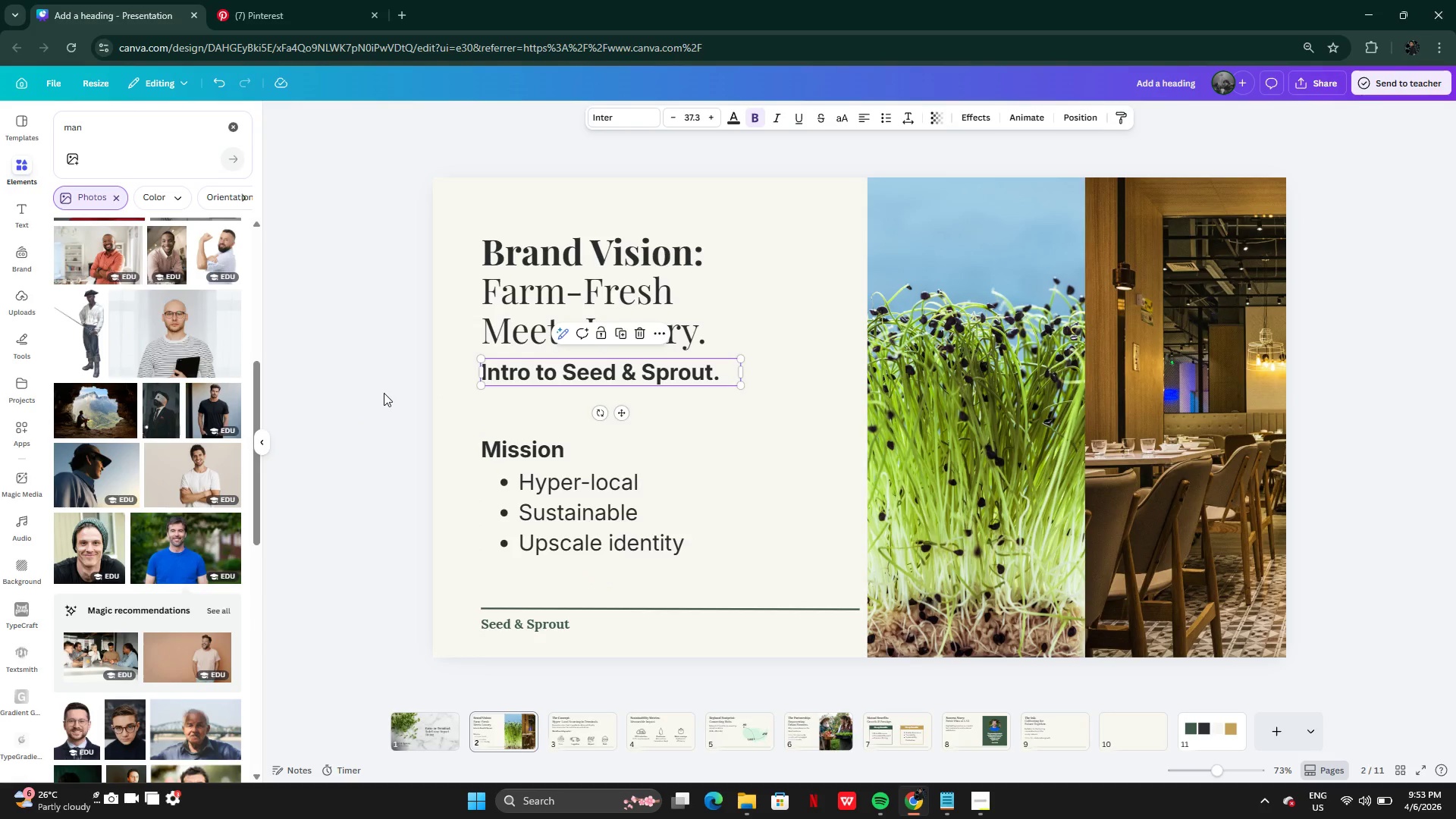 
left_click([384, 393])
 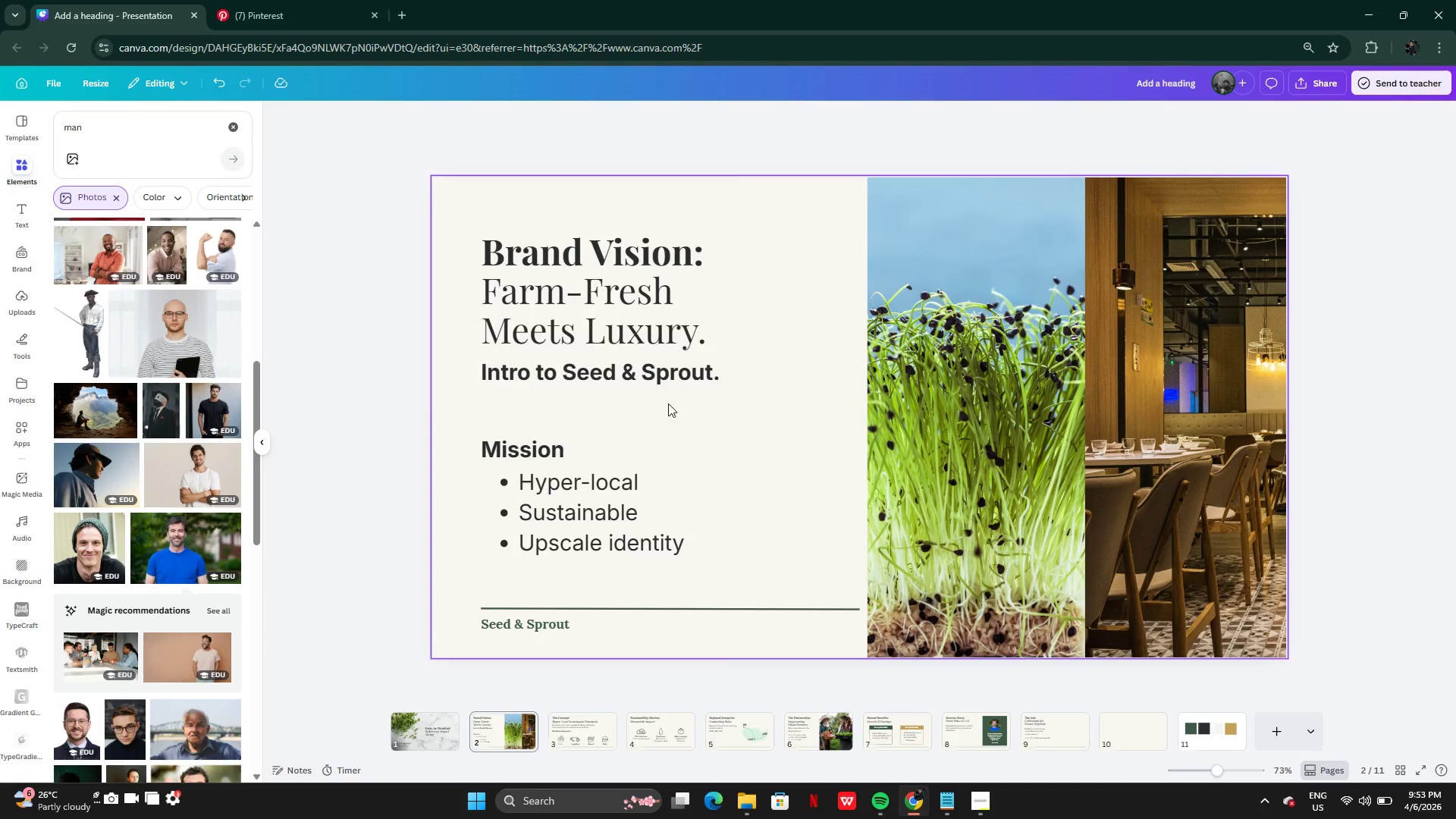 
left_click([659, 381])
 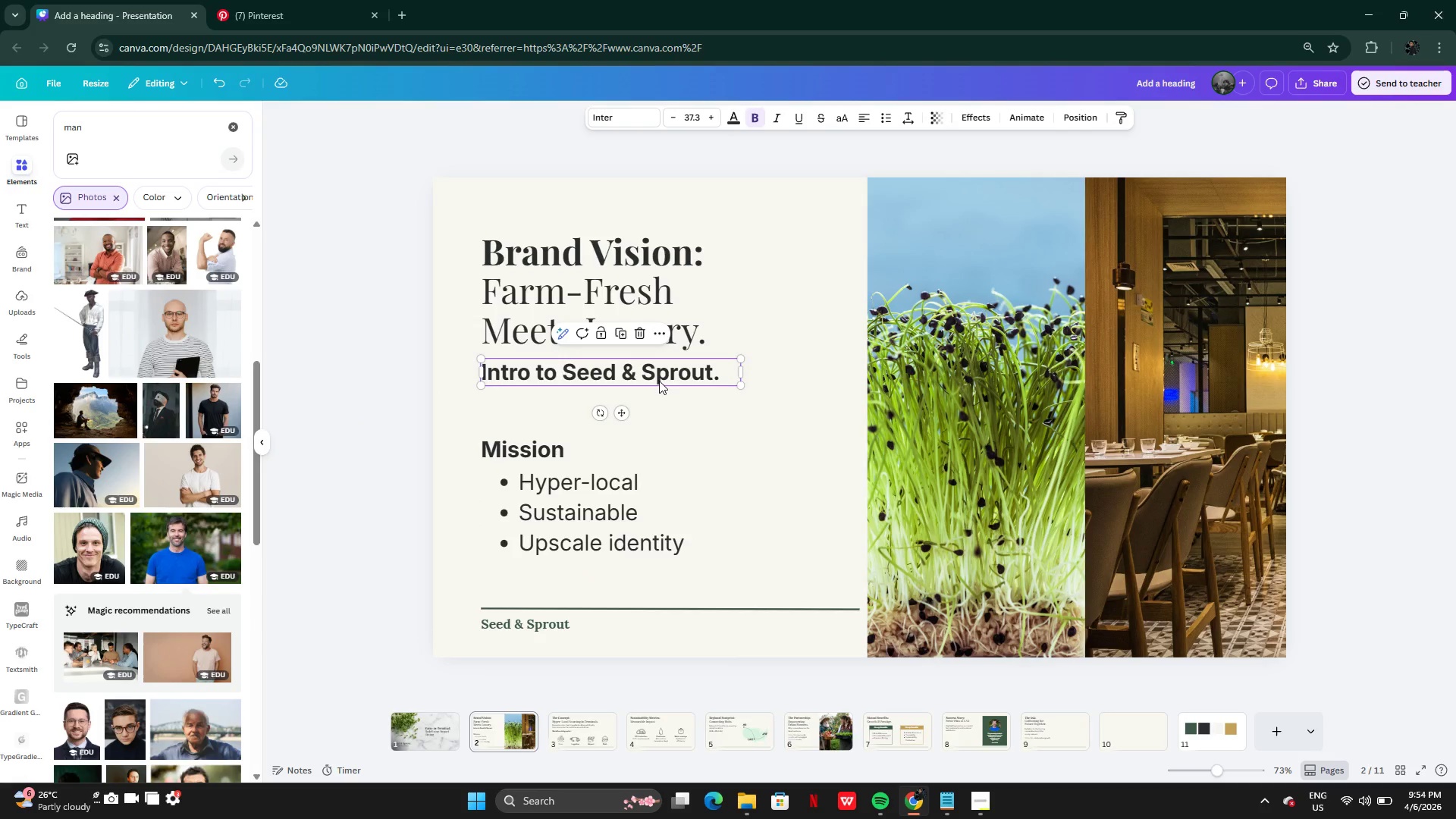 
left_click_drag(start_coordinate=[659, 381], to_coordinate=[661, 404])
 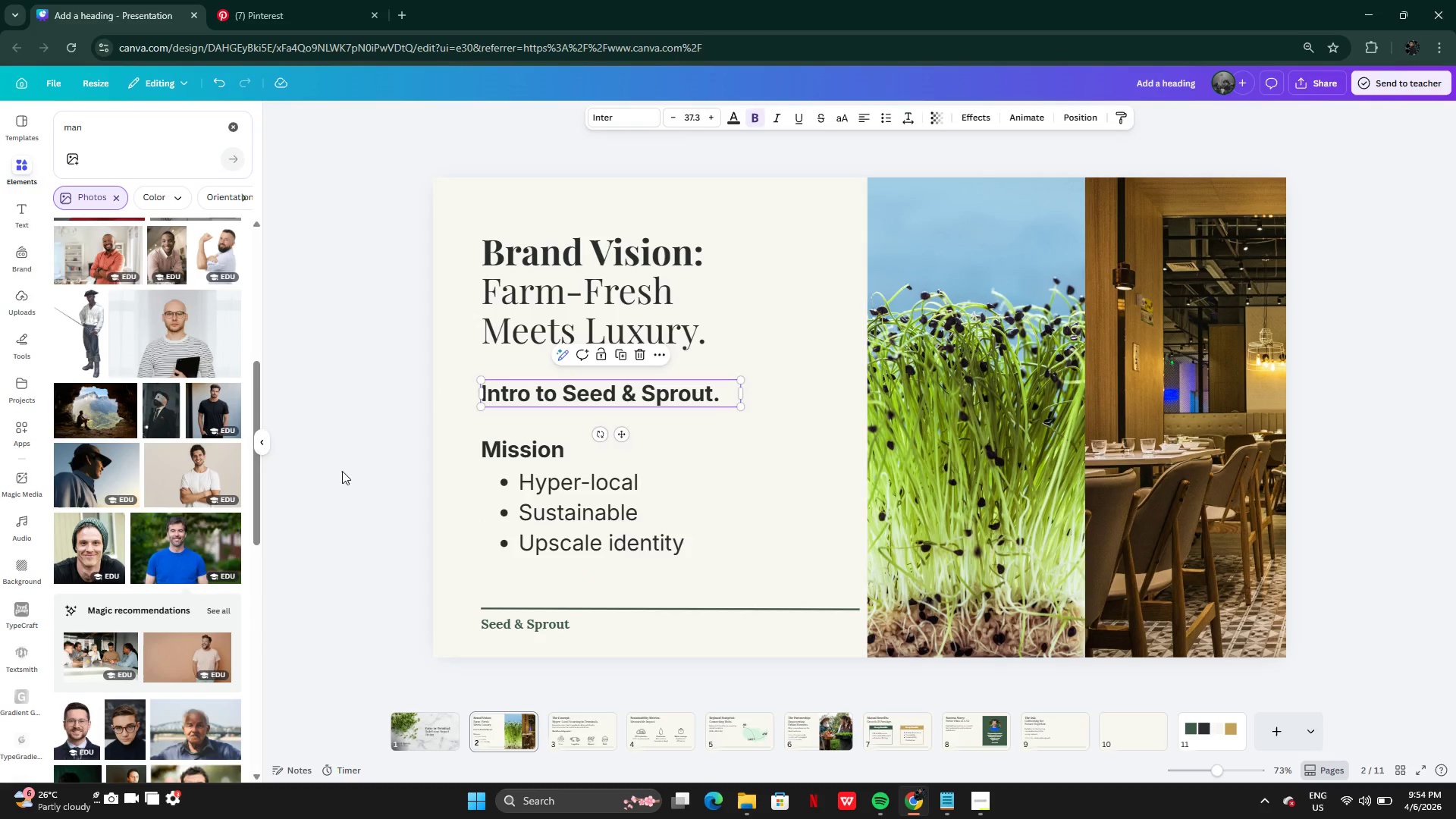 
left_click([342, 471])
 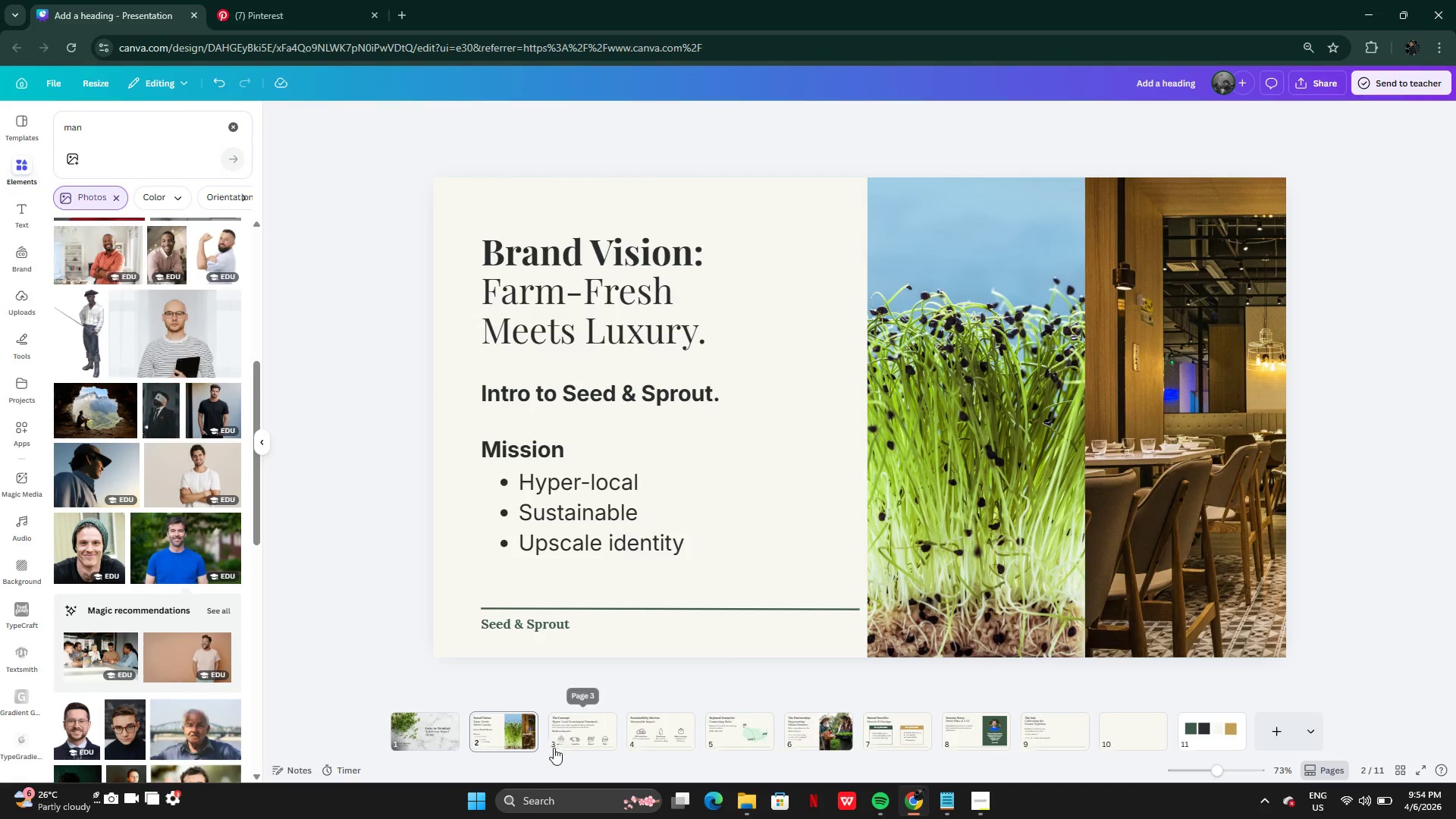 
left_click([570, 736])
 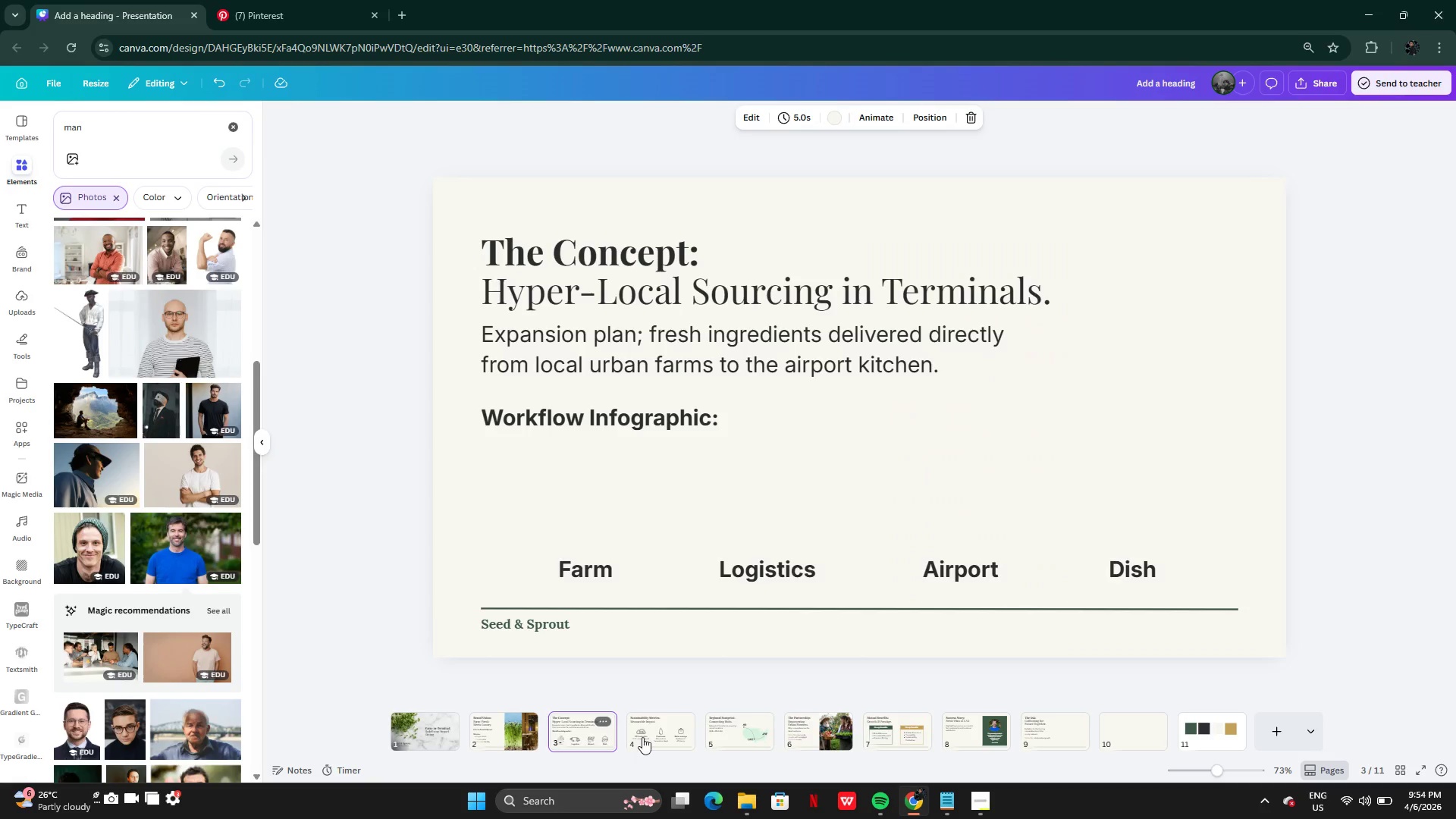 
left_click([646, 737])
 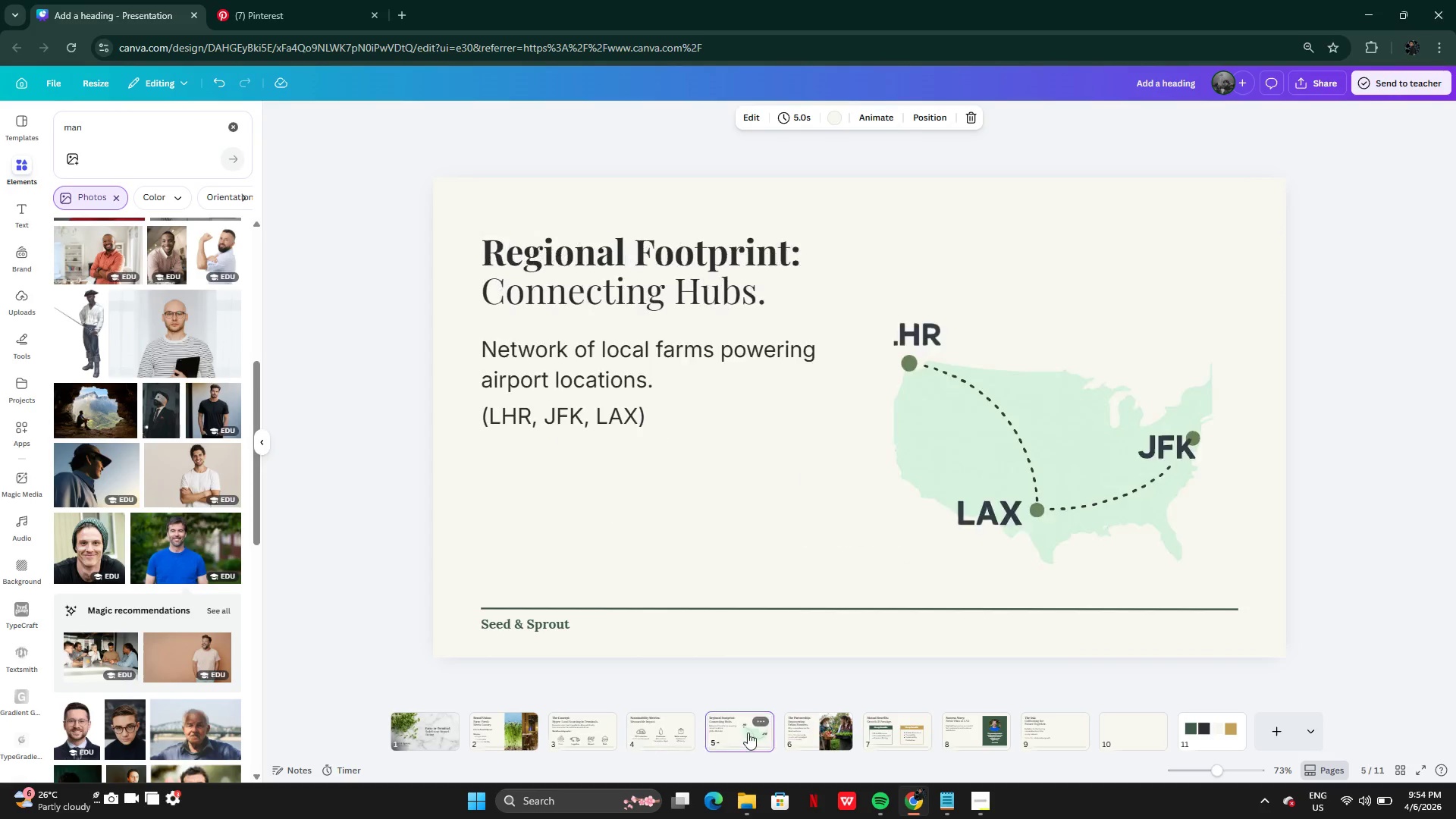 
left_click([801, 733])
 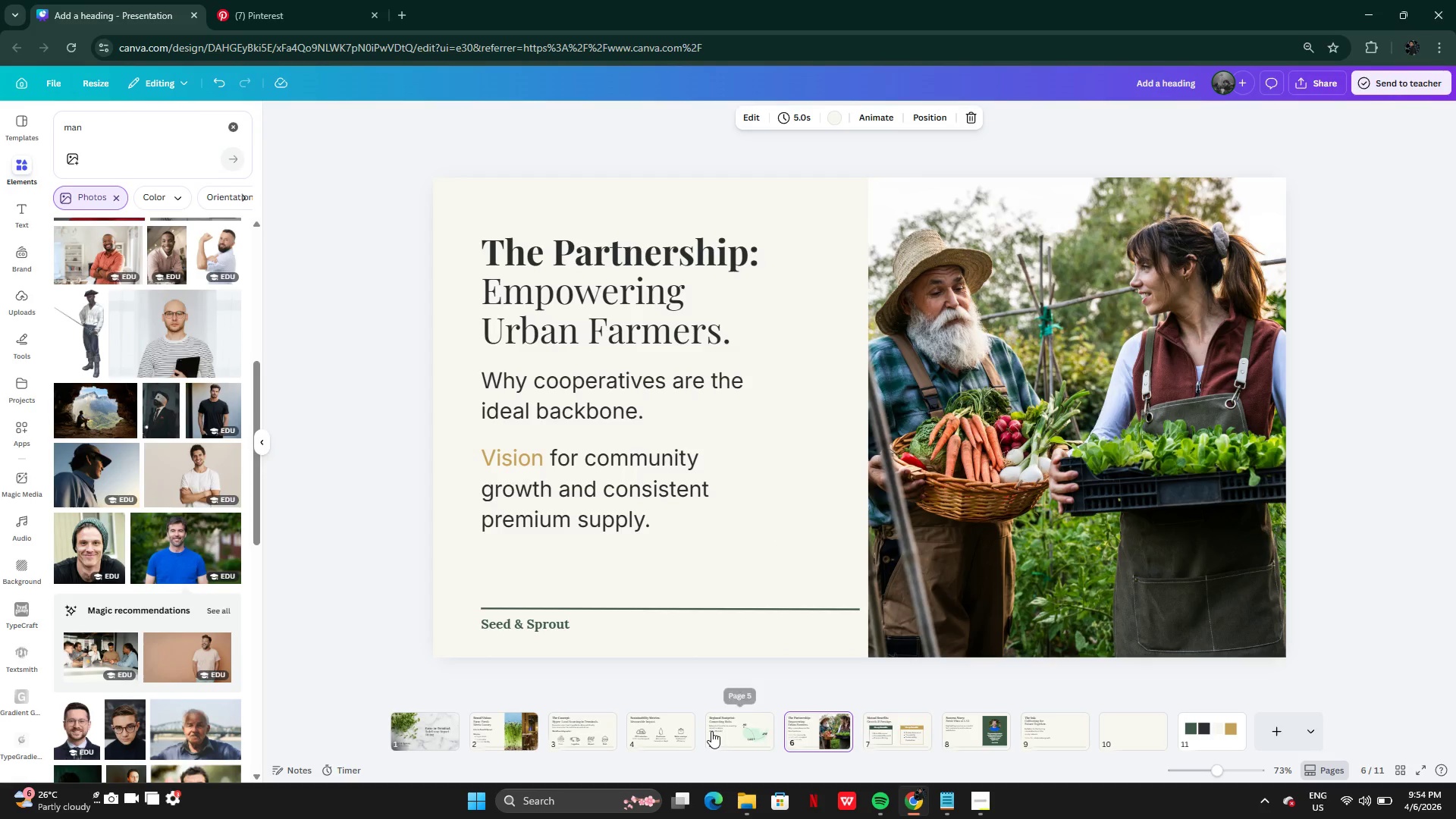 
left_click([711, 731])
 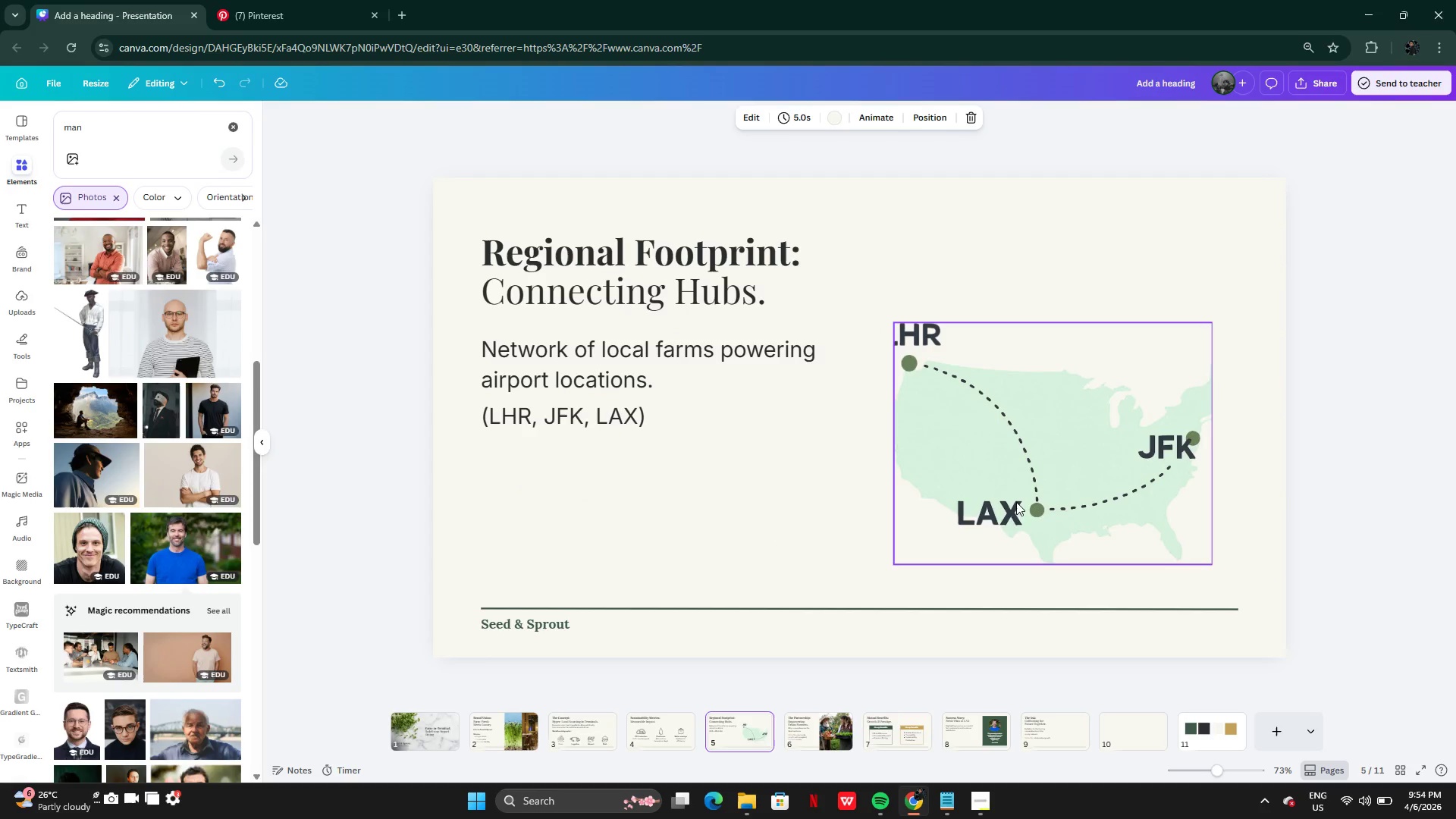 
left_click([1017, 457])
 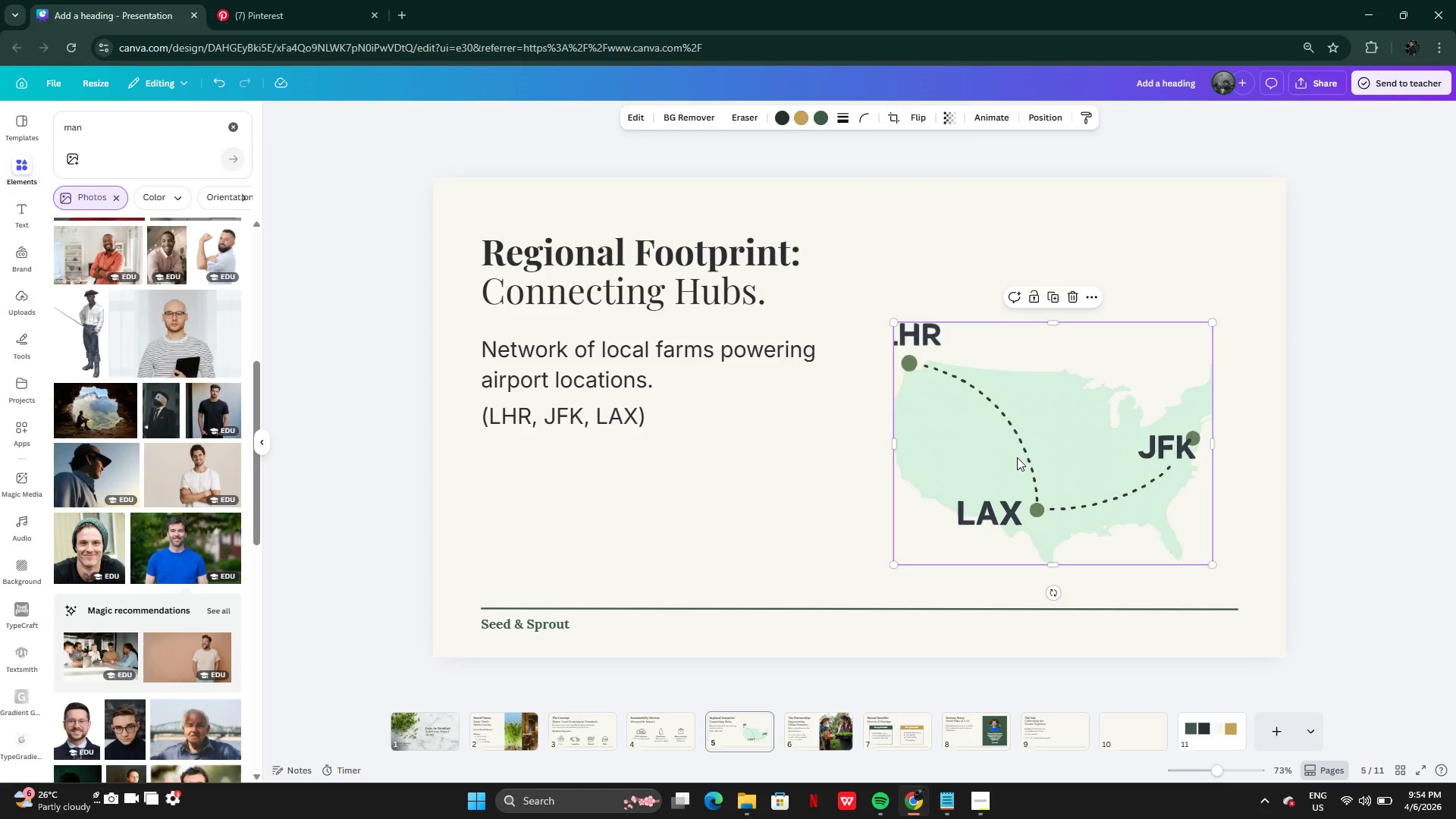 
double_click([1017, 457])
 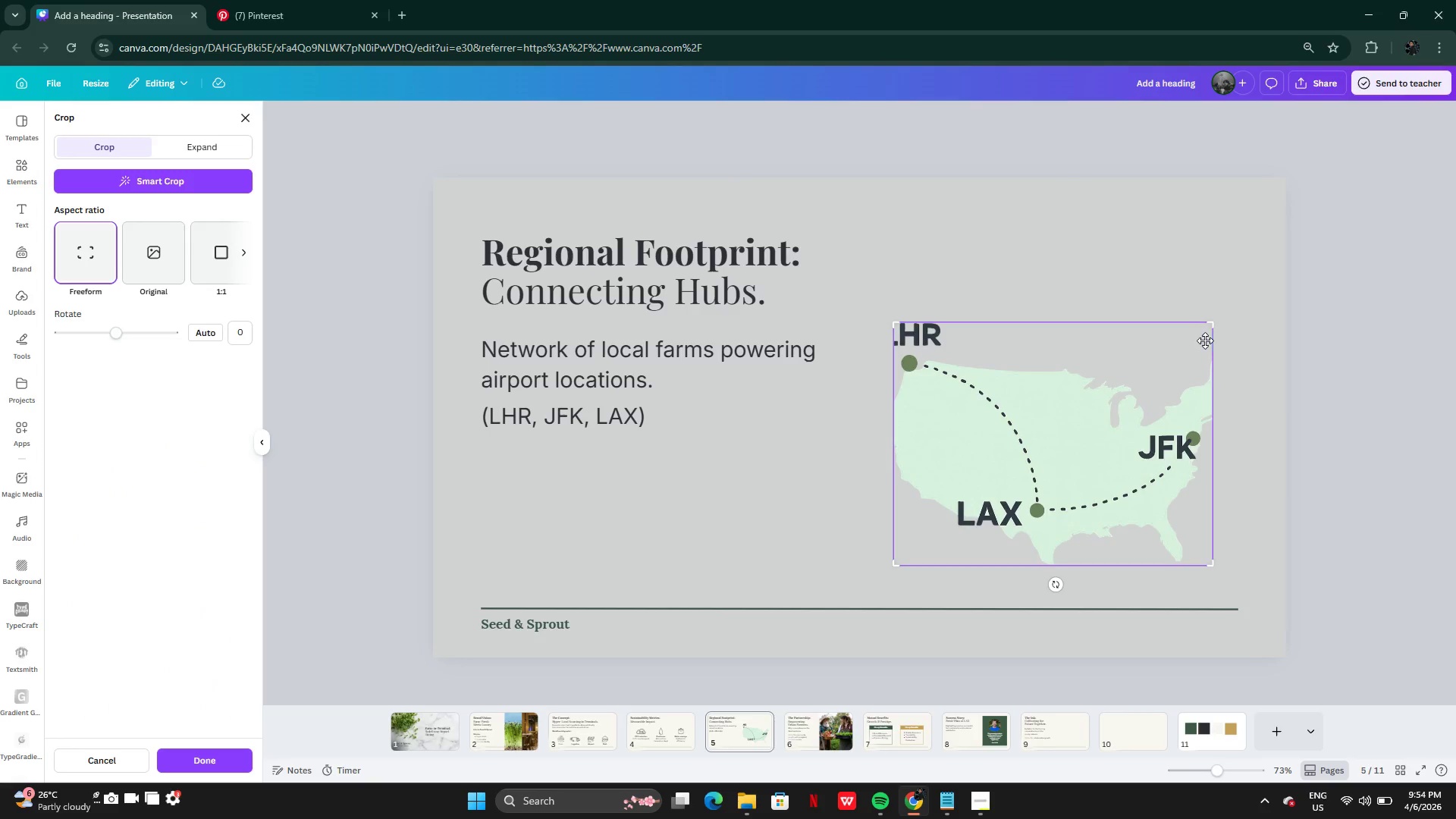 
left_click([1257, 322])
 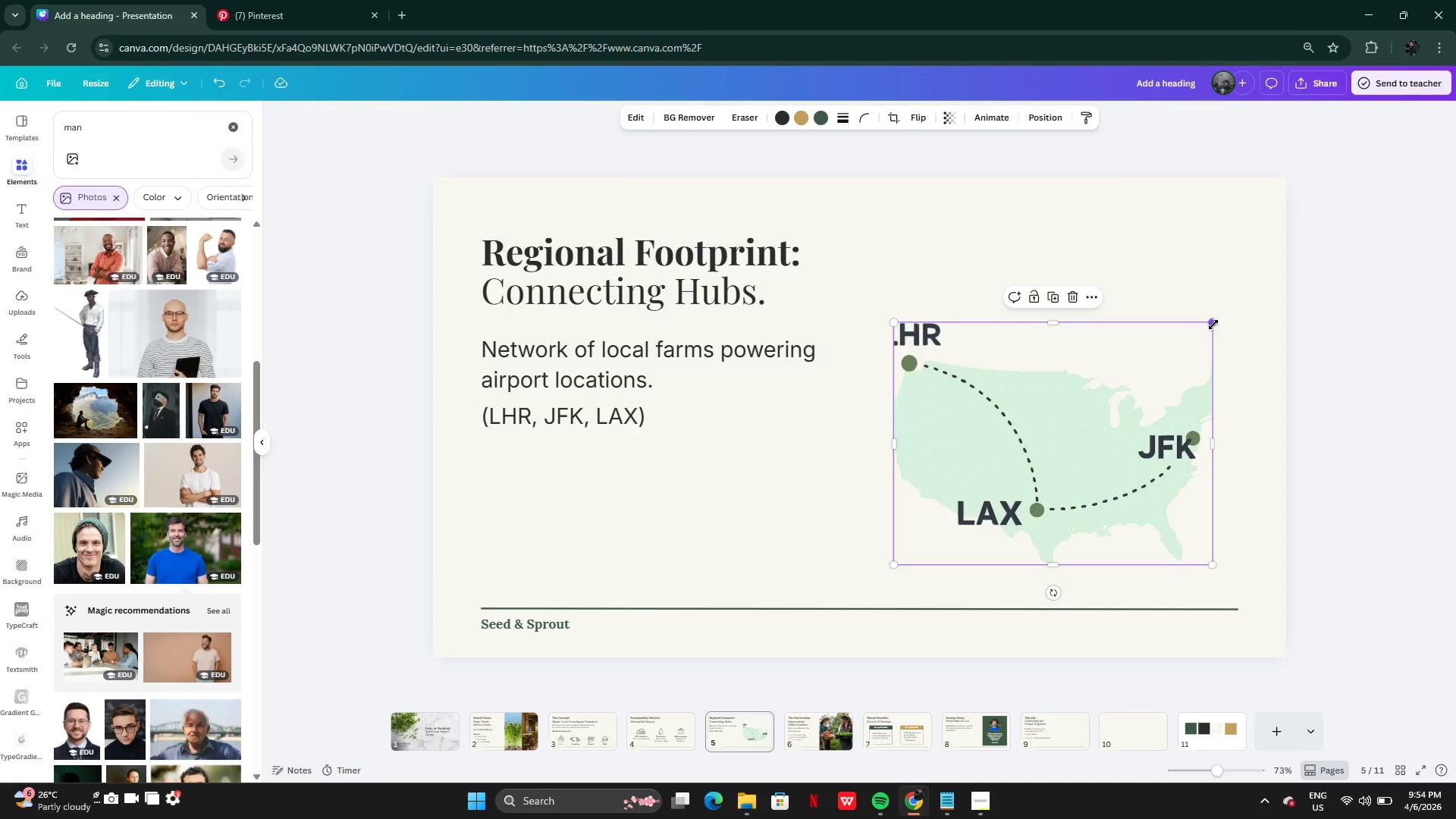 
left_click_drag(start_coordinate=[1213, 325], to_coordinate=[1244, 306])
 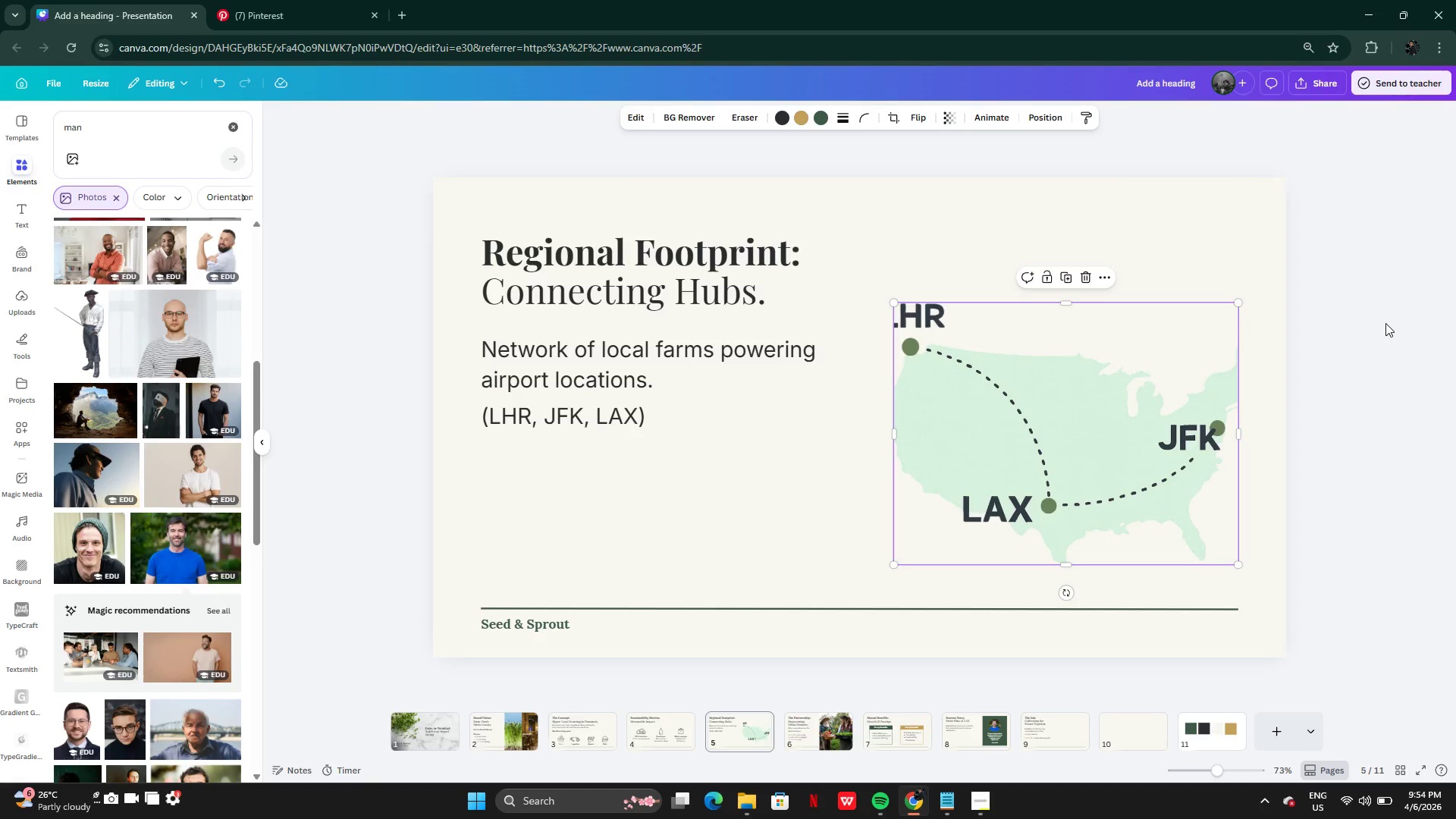 
left_click([1385, 323])
 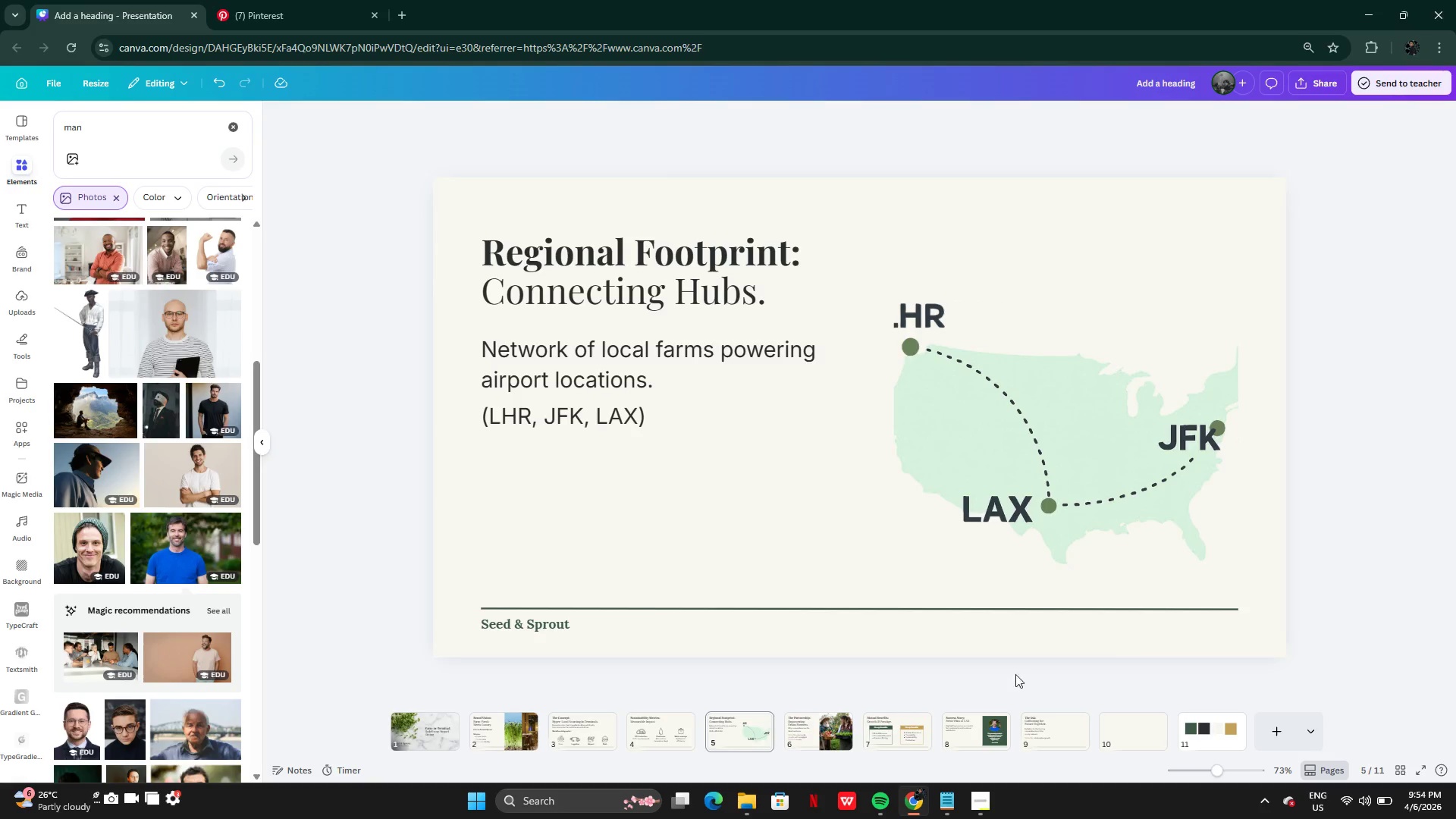 
left_click([824, 739])
 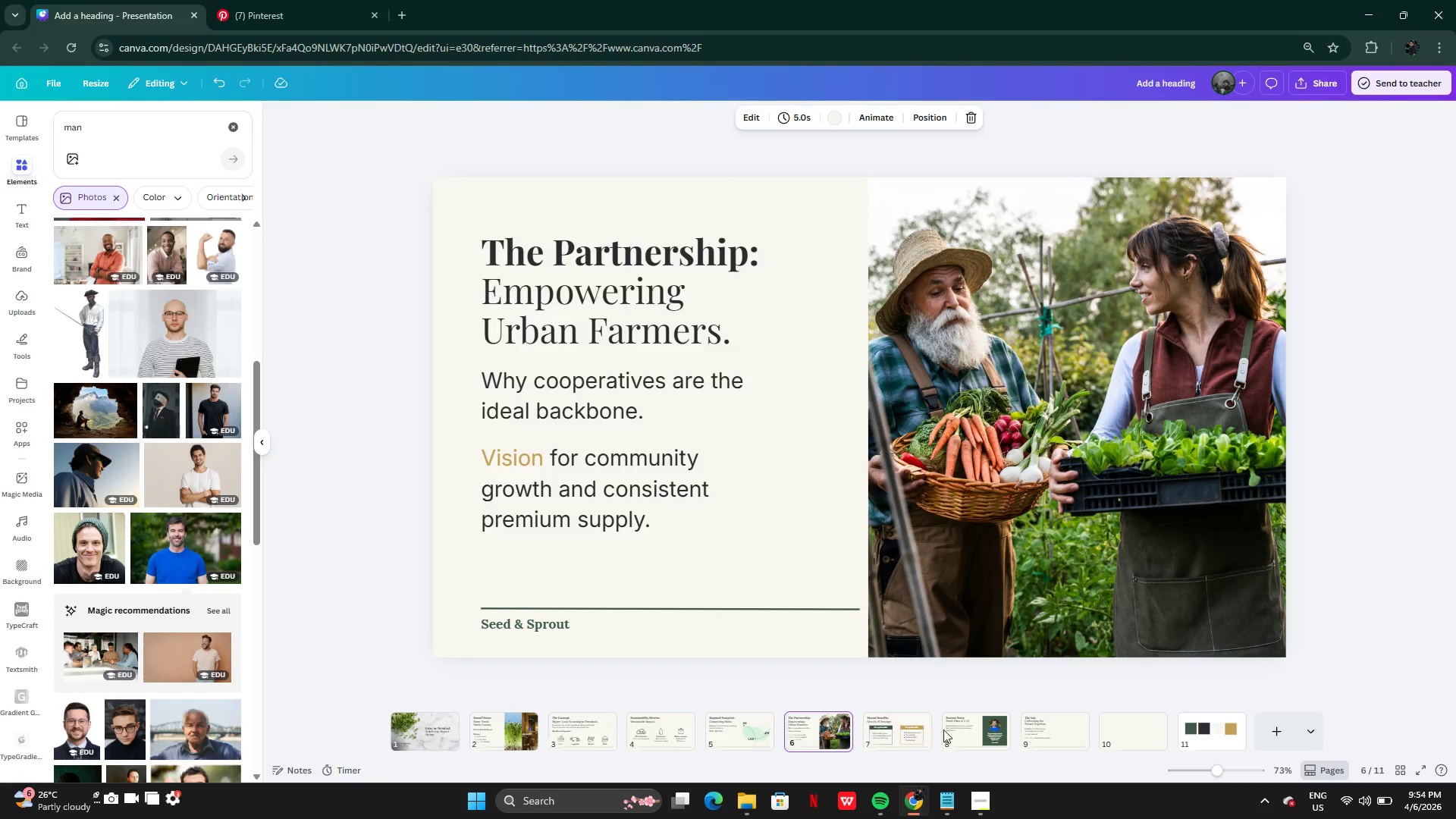 
left_click([954, 730])
 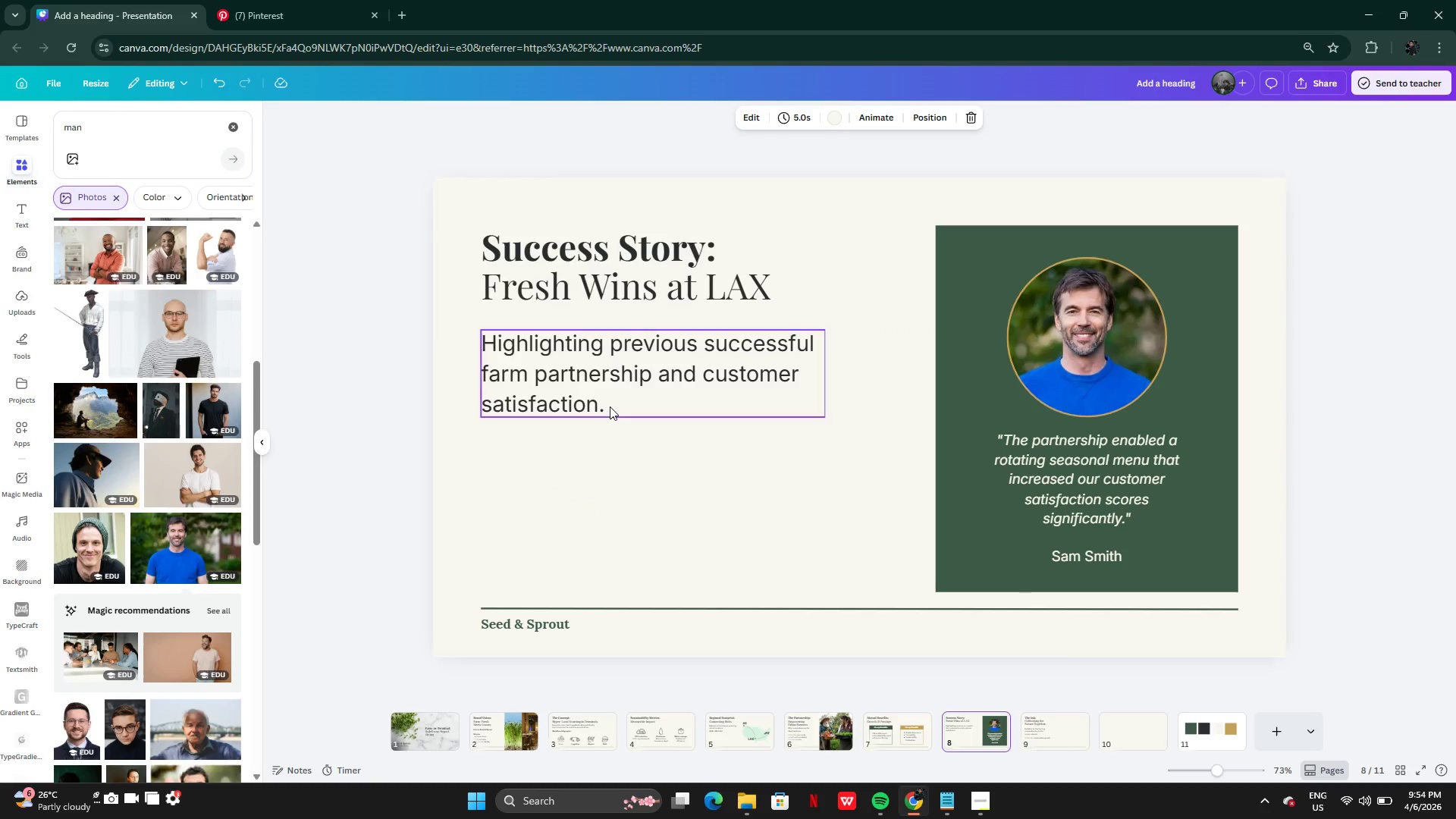 
left_click([904, 733])
 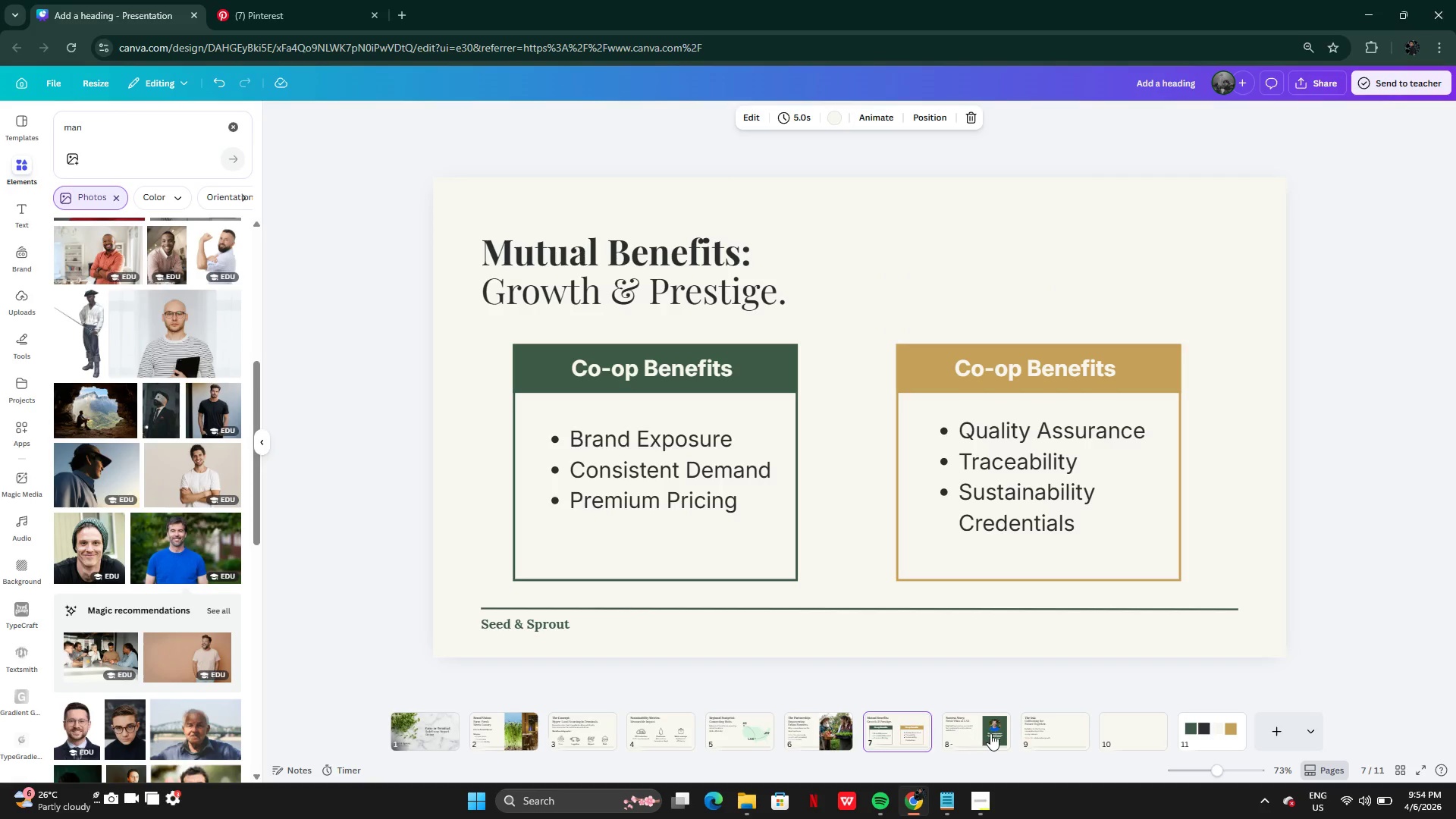 
left_click([990, 733])
 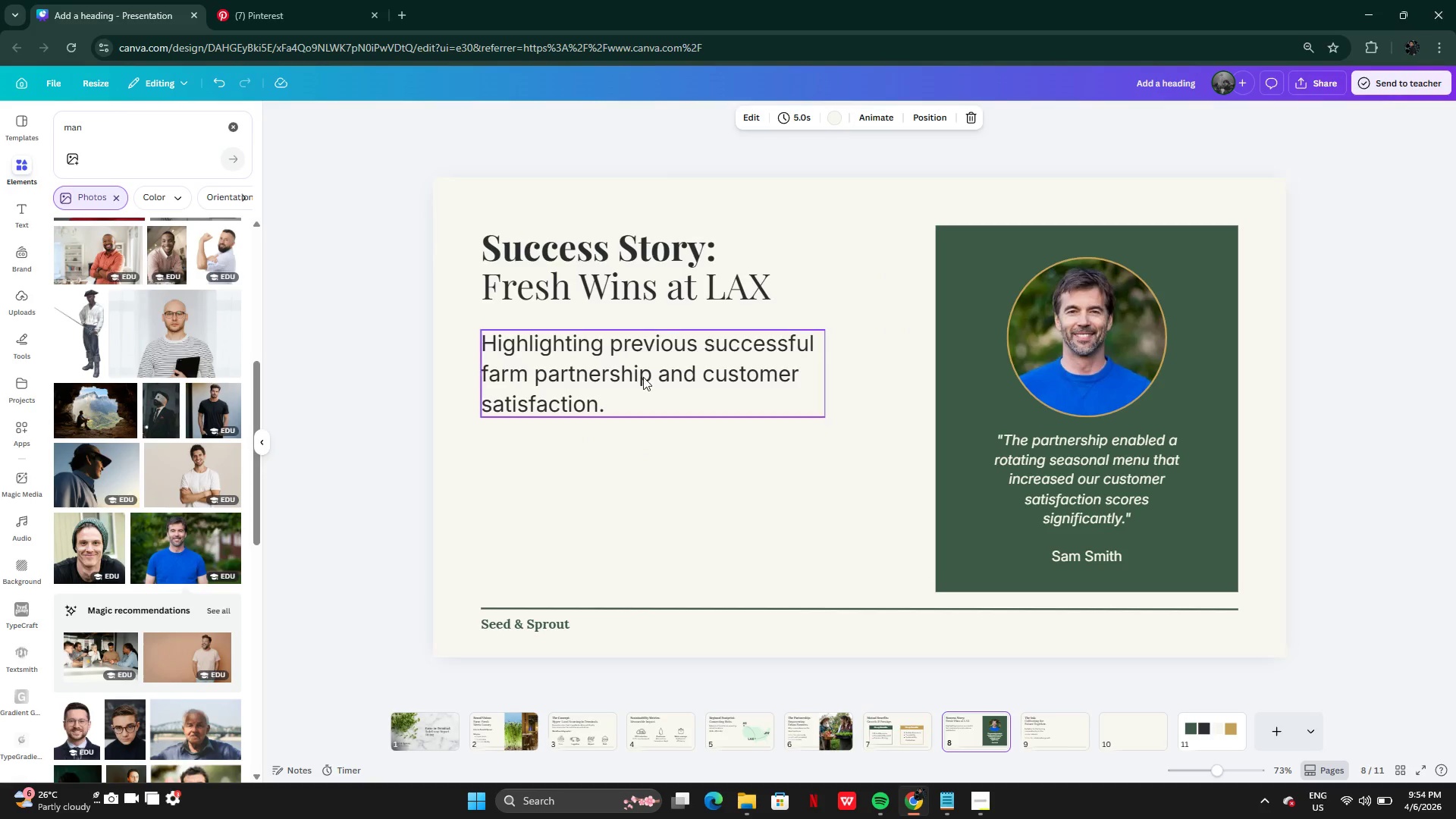 
left_click_drag(start_coordinate=[642, 375], to_coordinate=[642, 416])
 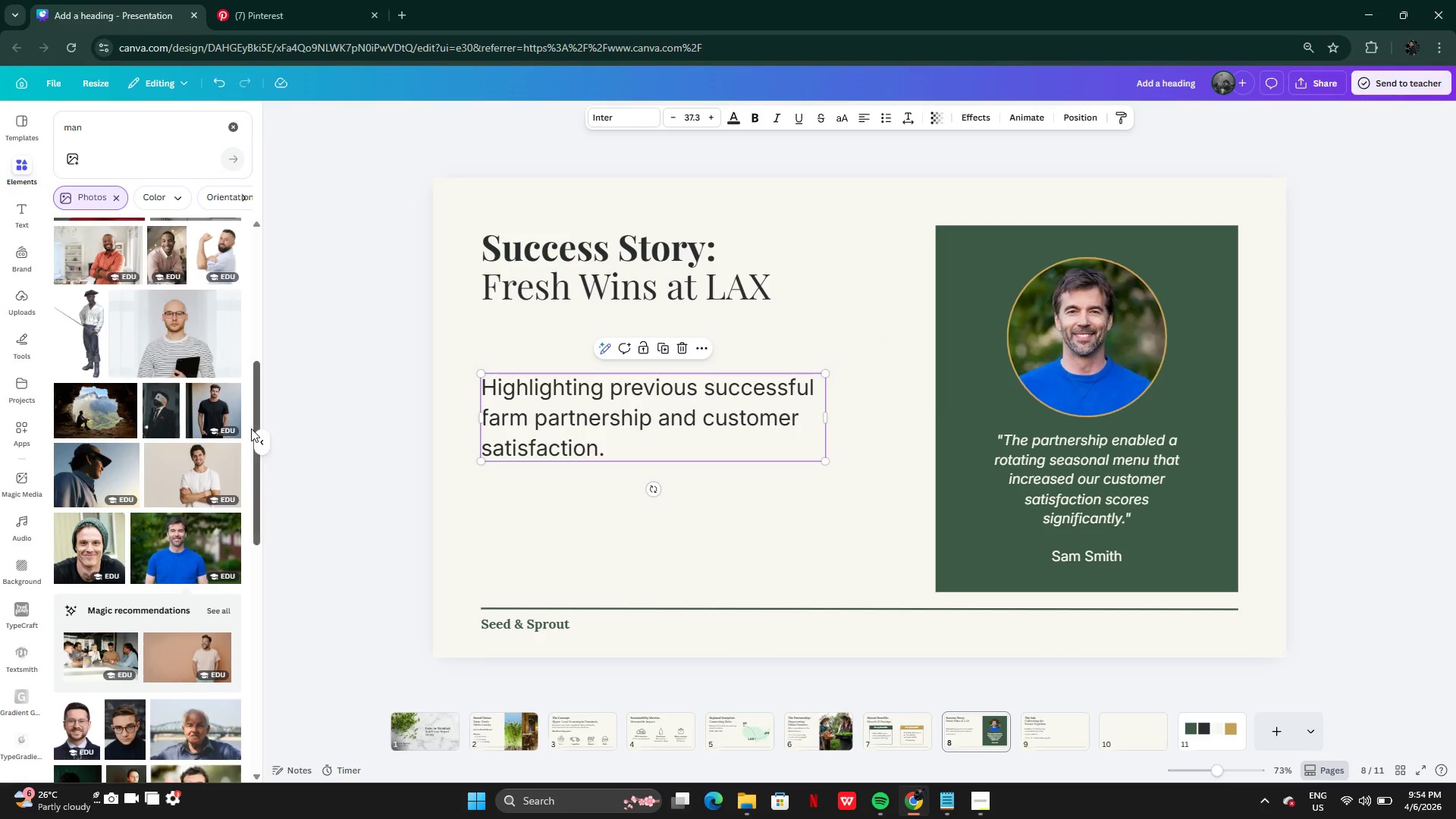 
left_click_drag(start_coordinate=[251, 428], to_coordinate=[254, 432])
 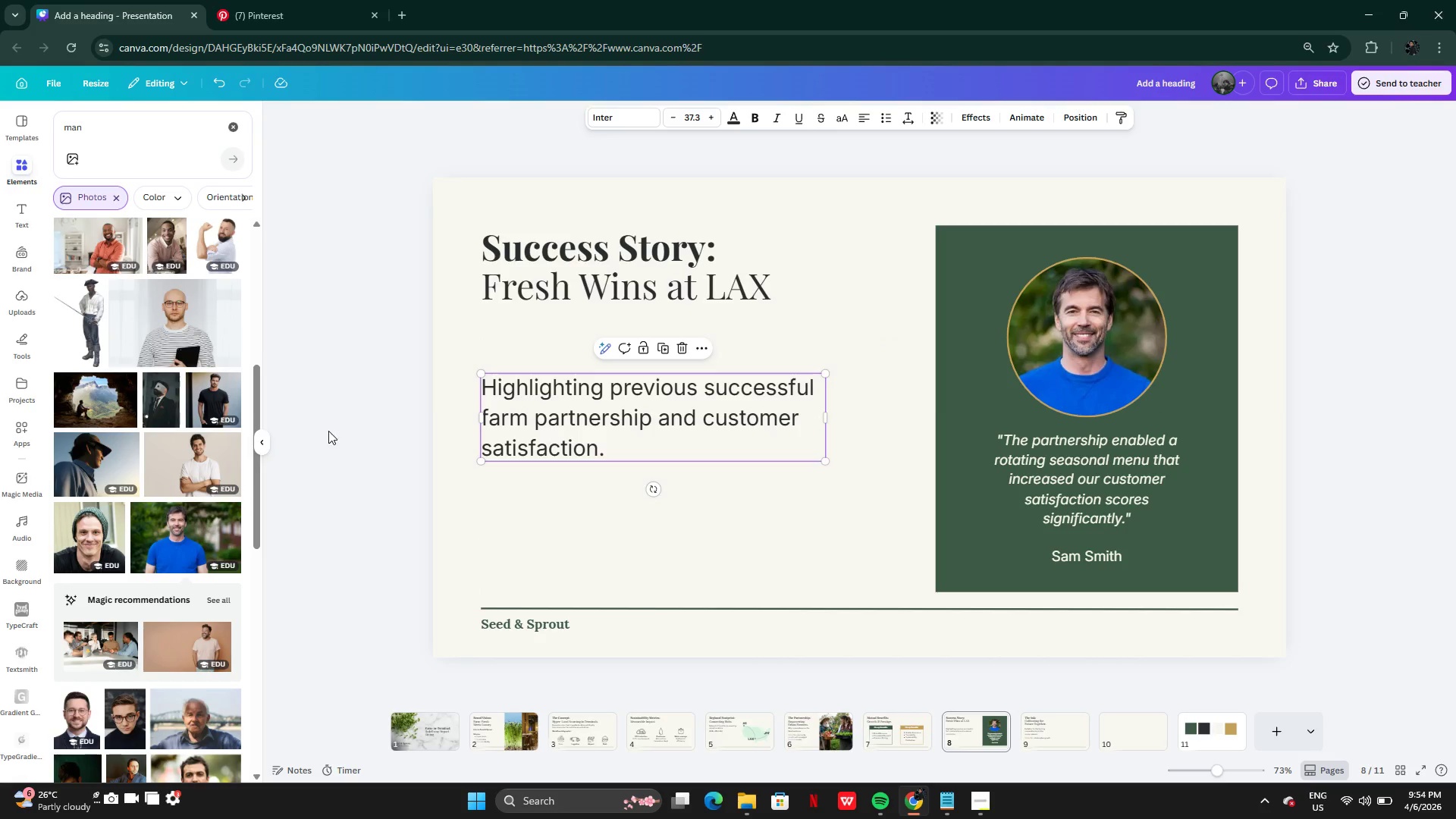 
left_click([328, 431])
 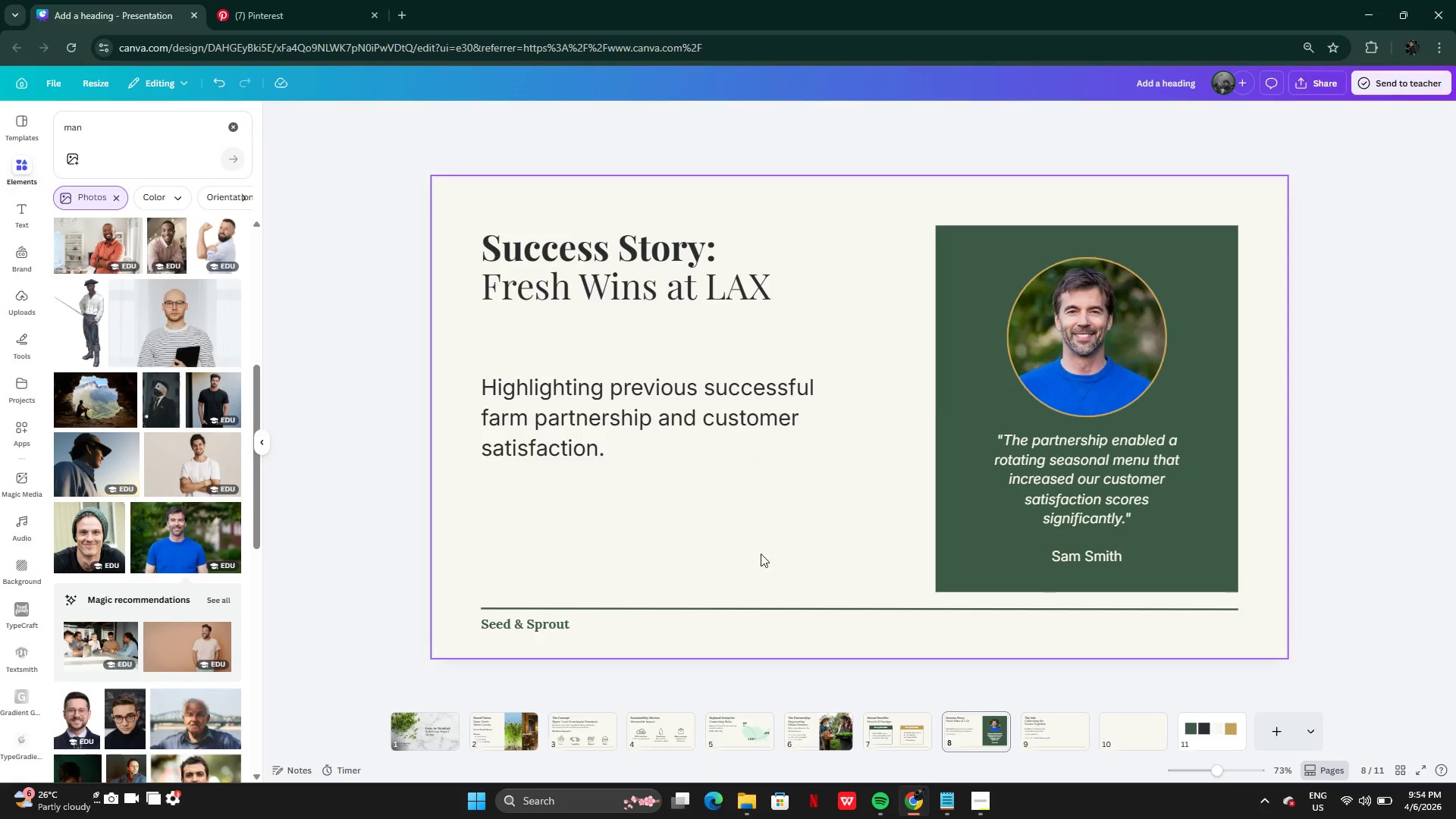 
wait(5.7)
 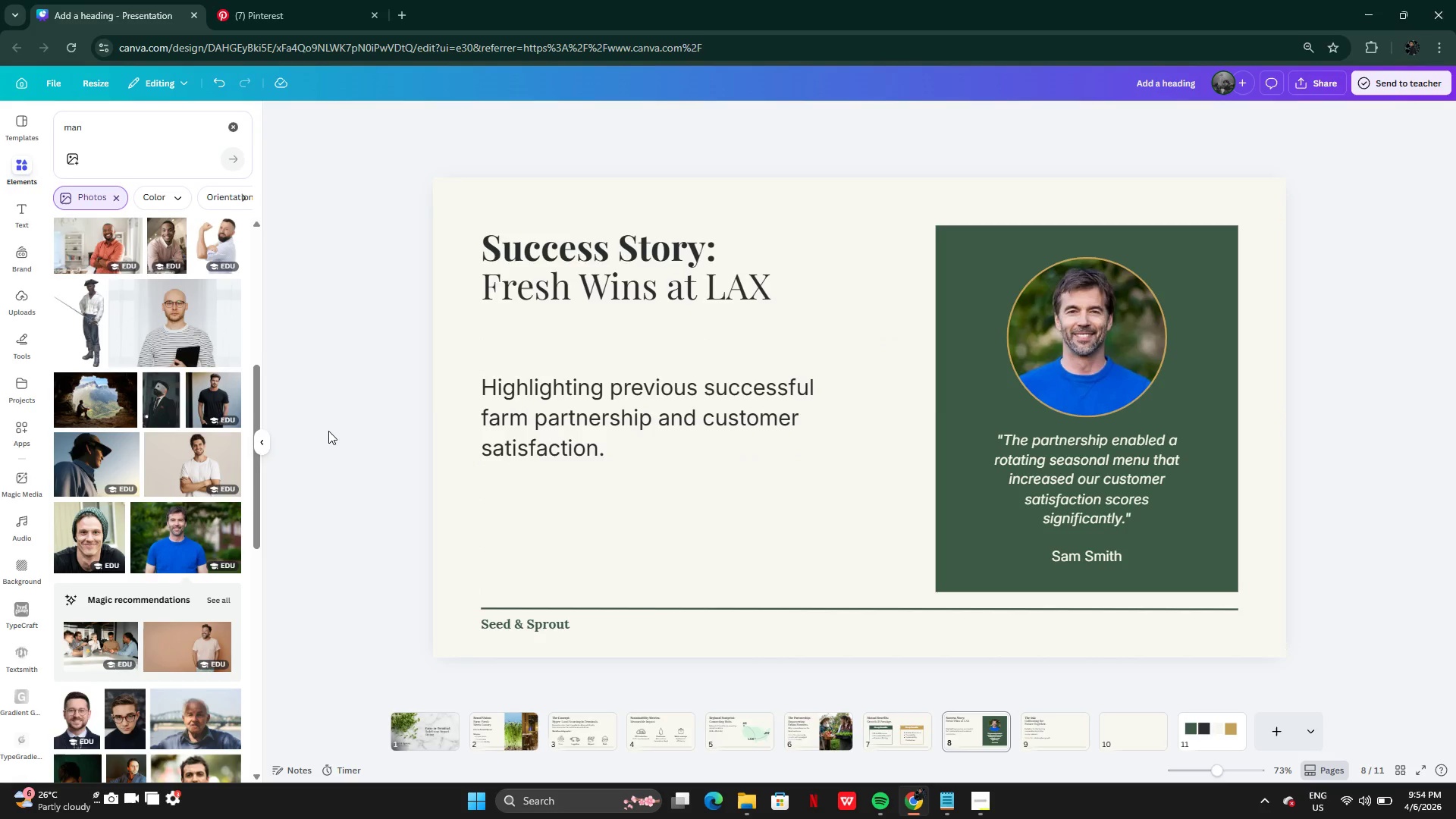 
left_click([1070, 731])
 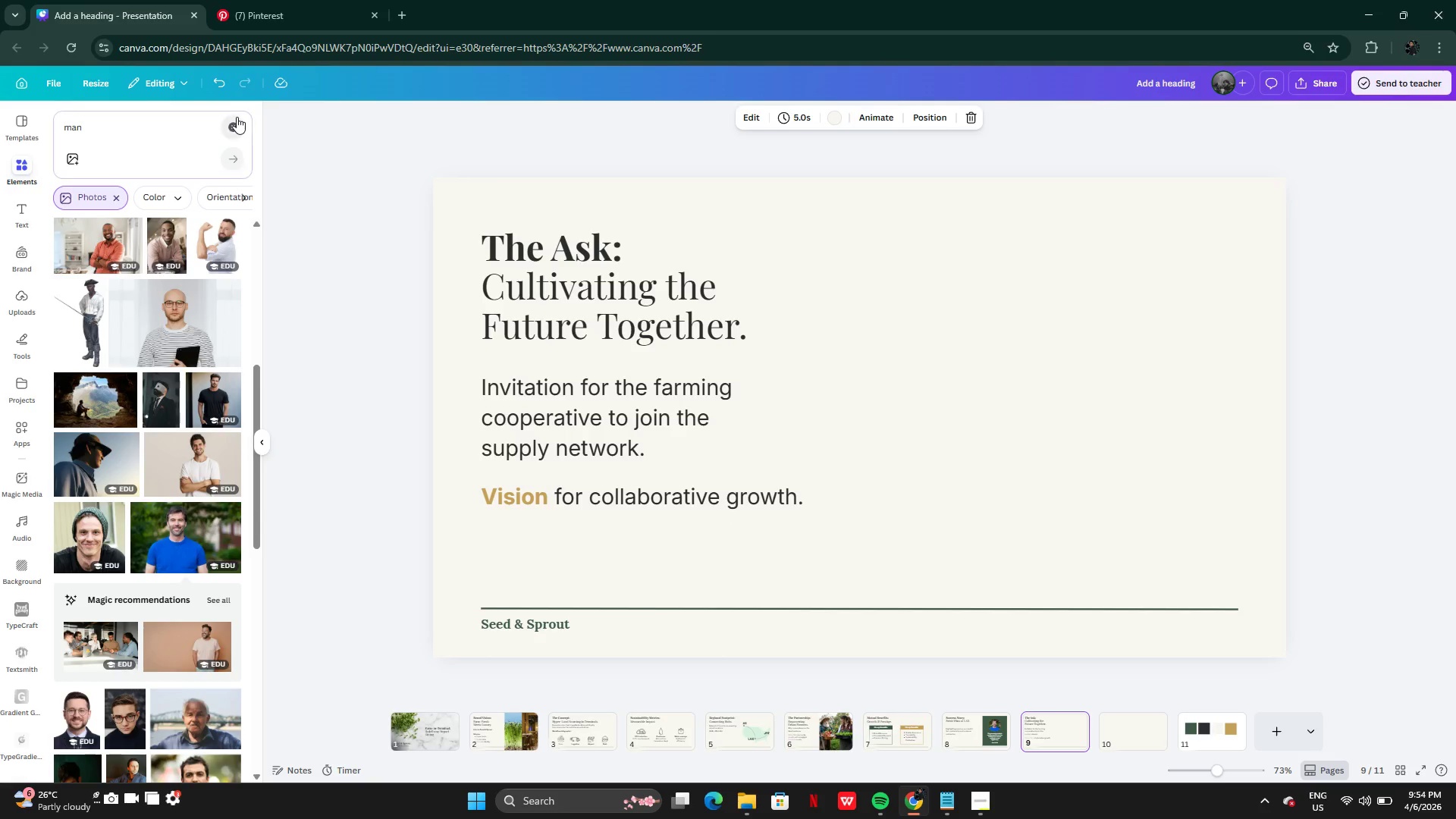 
wait(5.34)
 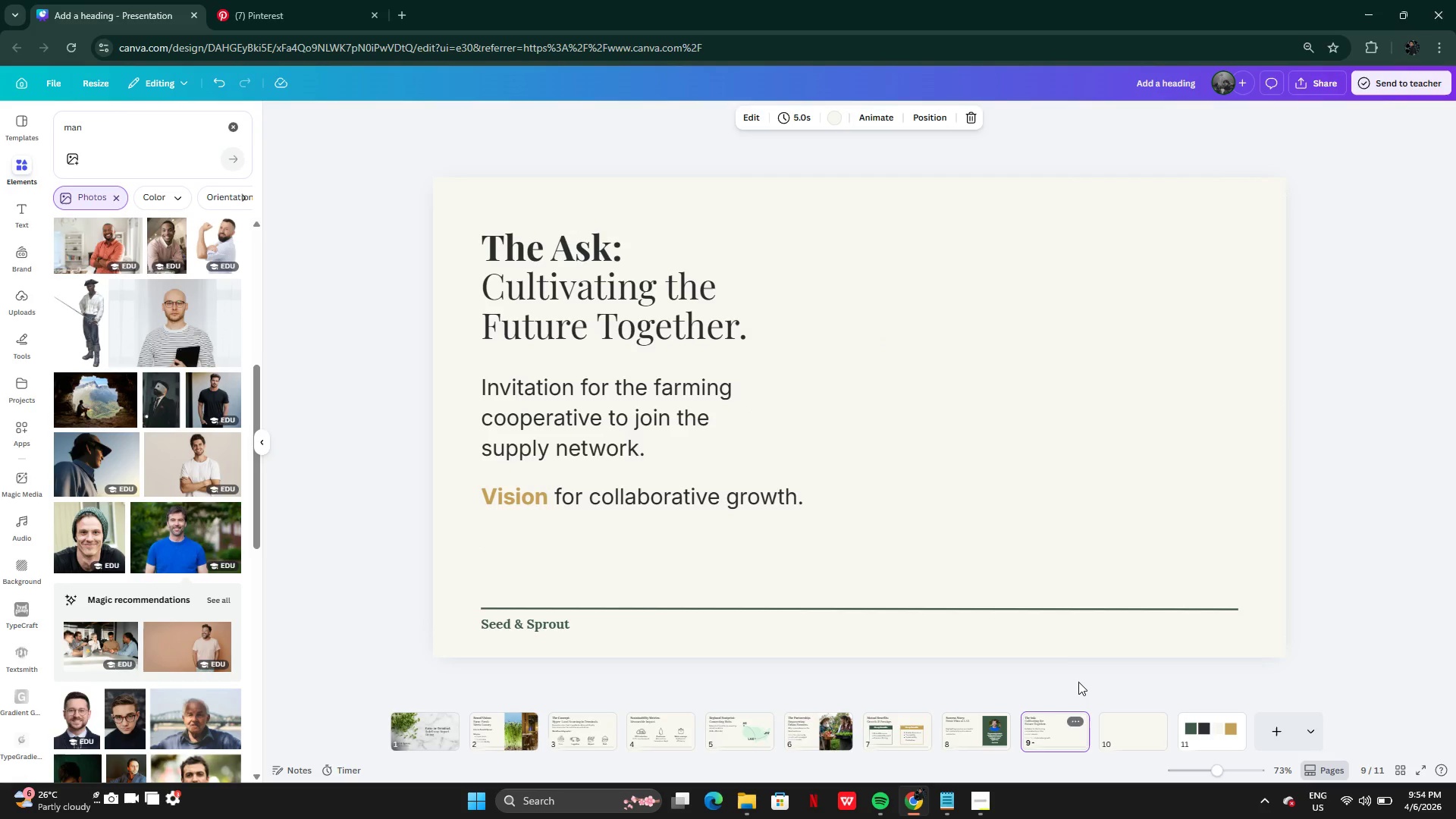 
left_click([162, 129])
 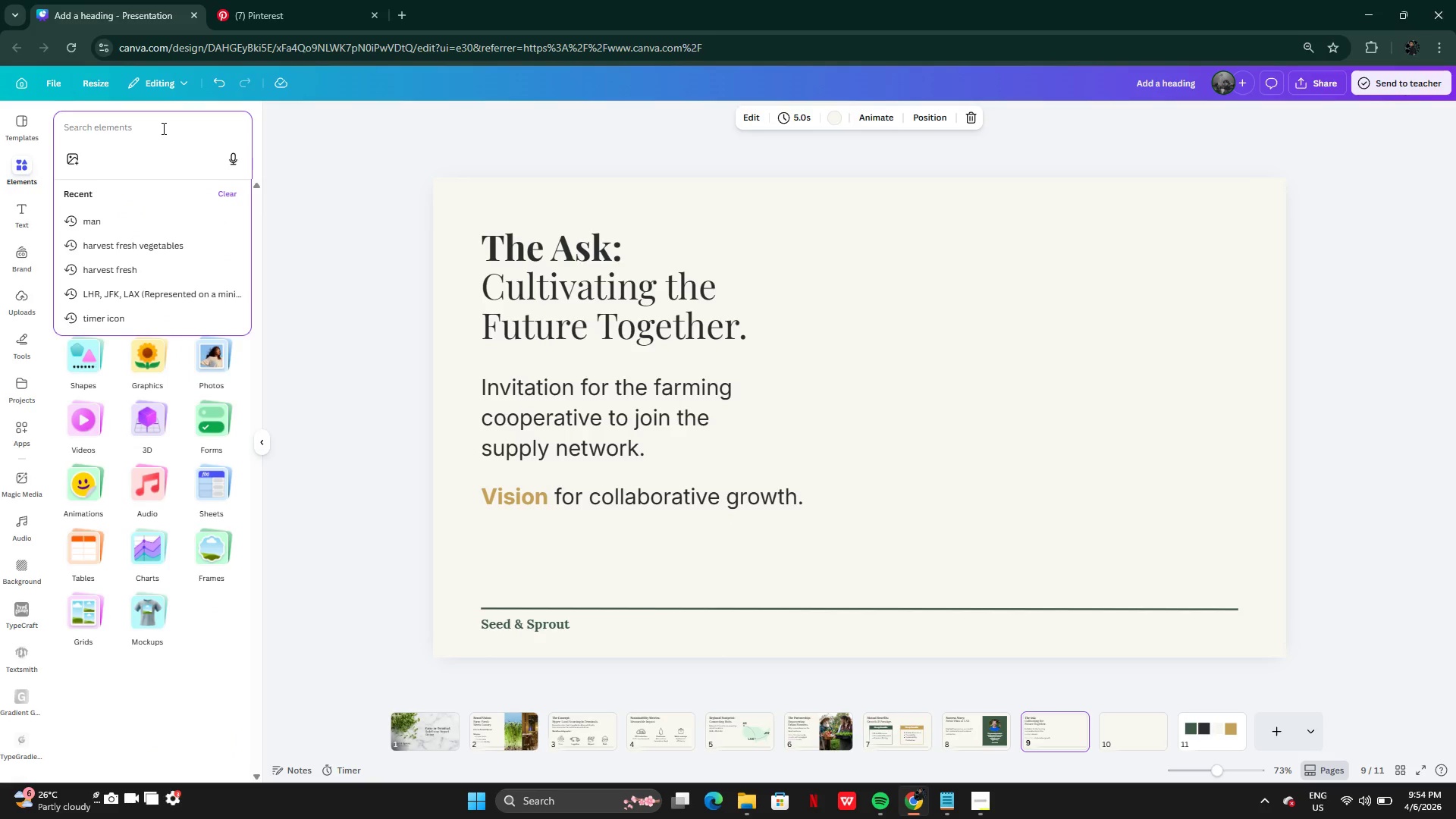 
type(vegetable dish)
 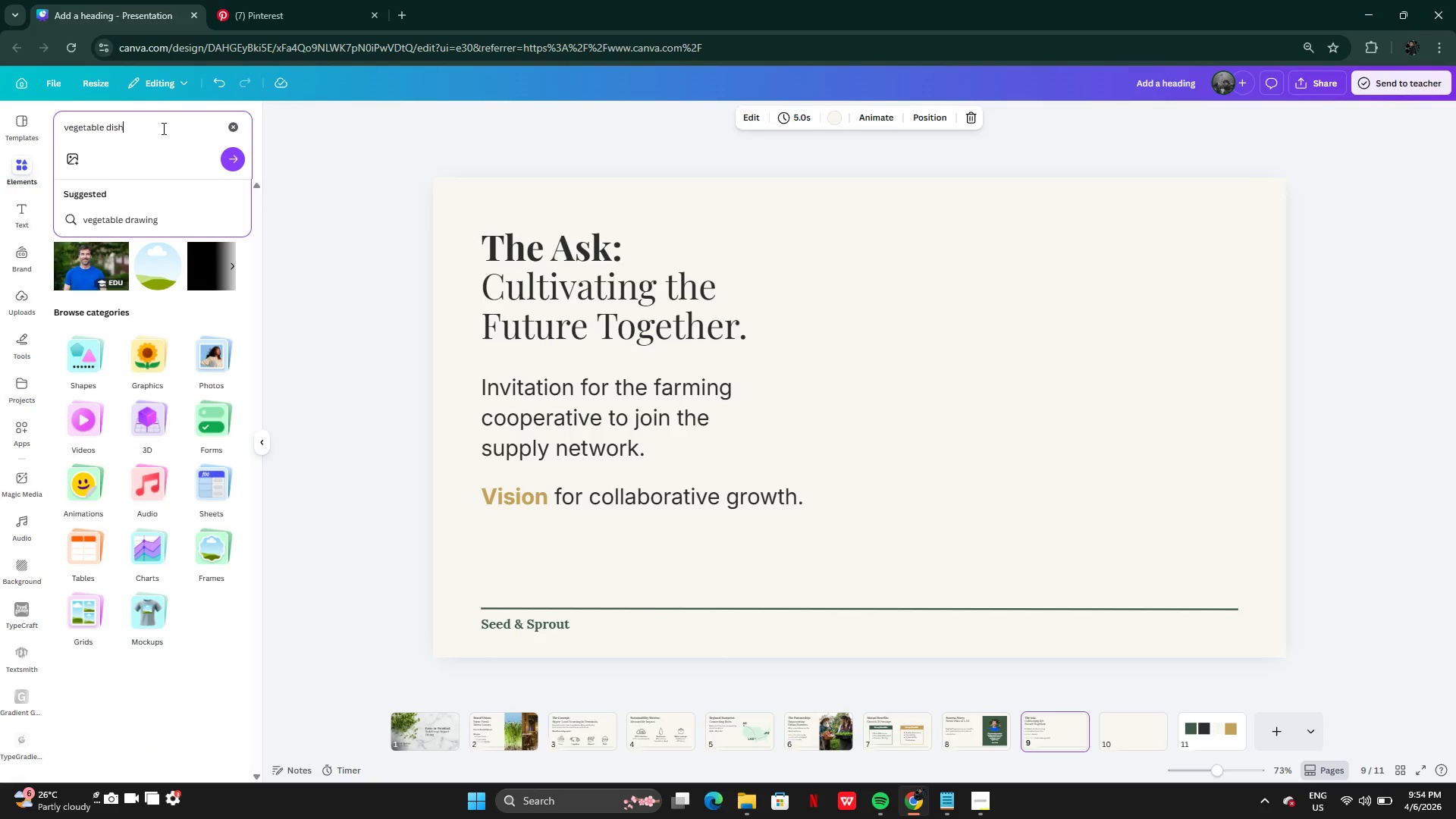 
key(Enter)
 